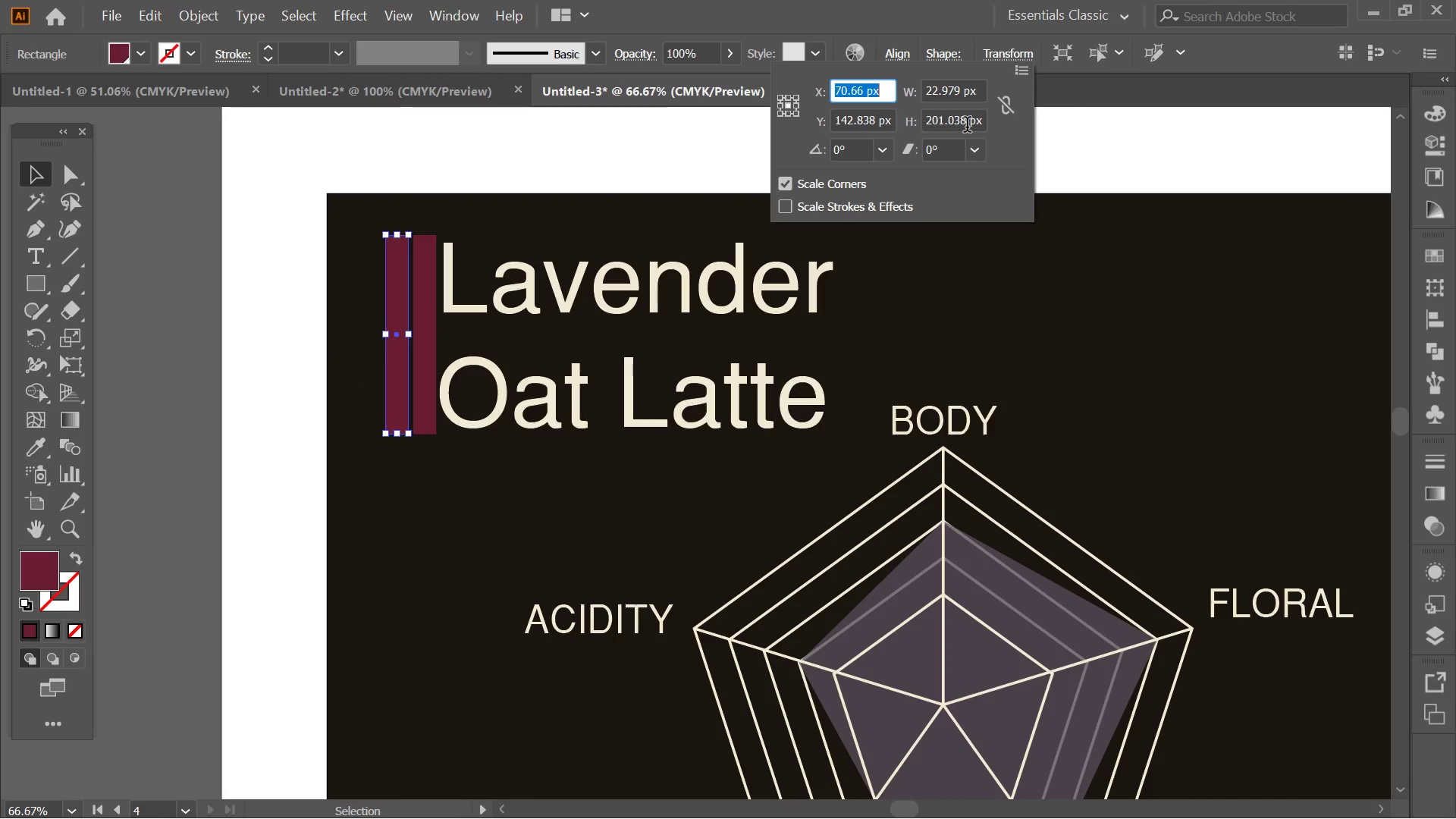 
left_click_drag(start_coordinate=[967, 127], to_coordinate=[915, 122])
 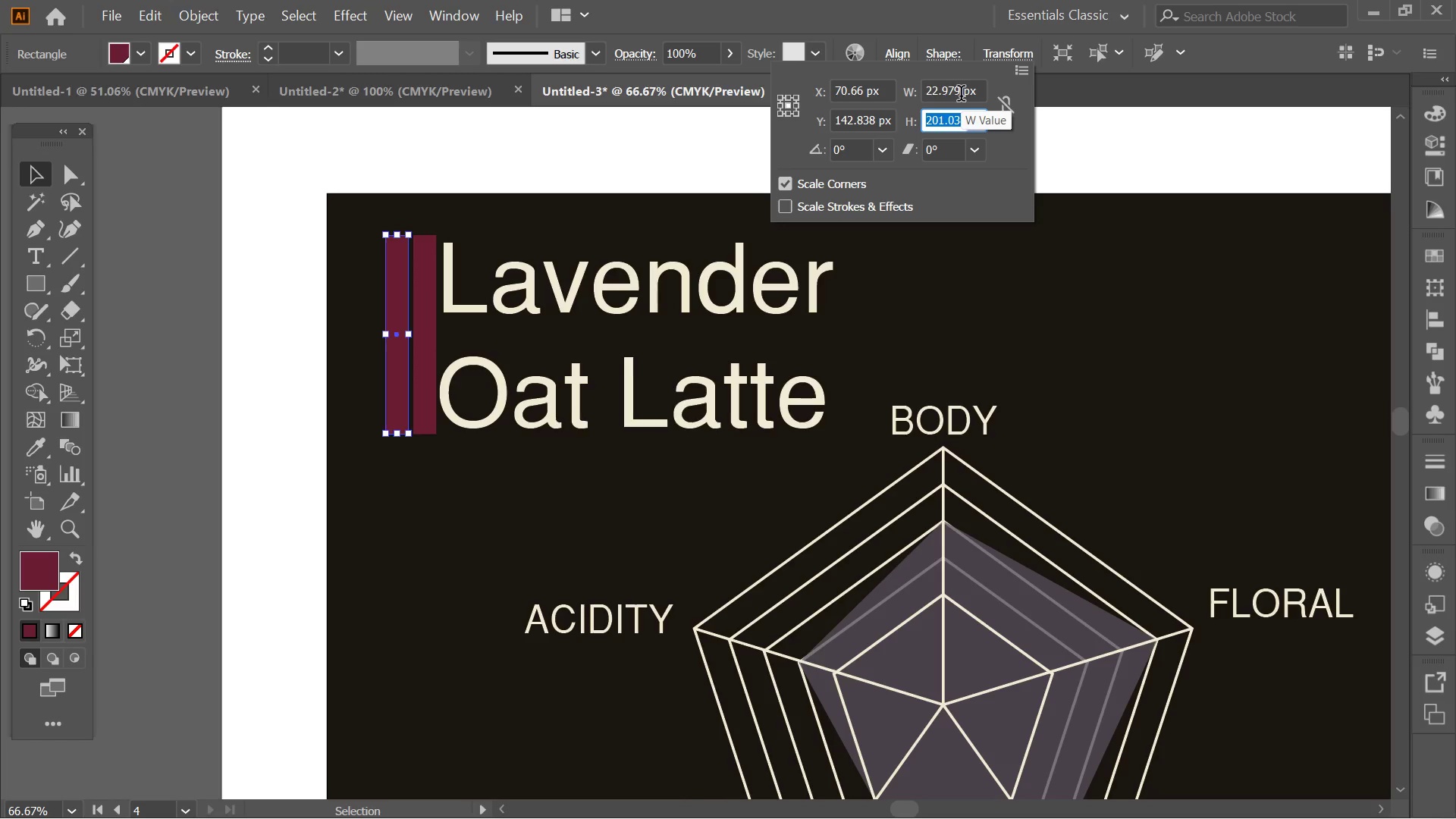 
left_click_drag(start_coordinate=[961, 96], to_coordinate=[915, 96])
 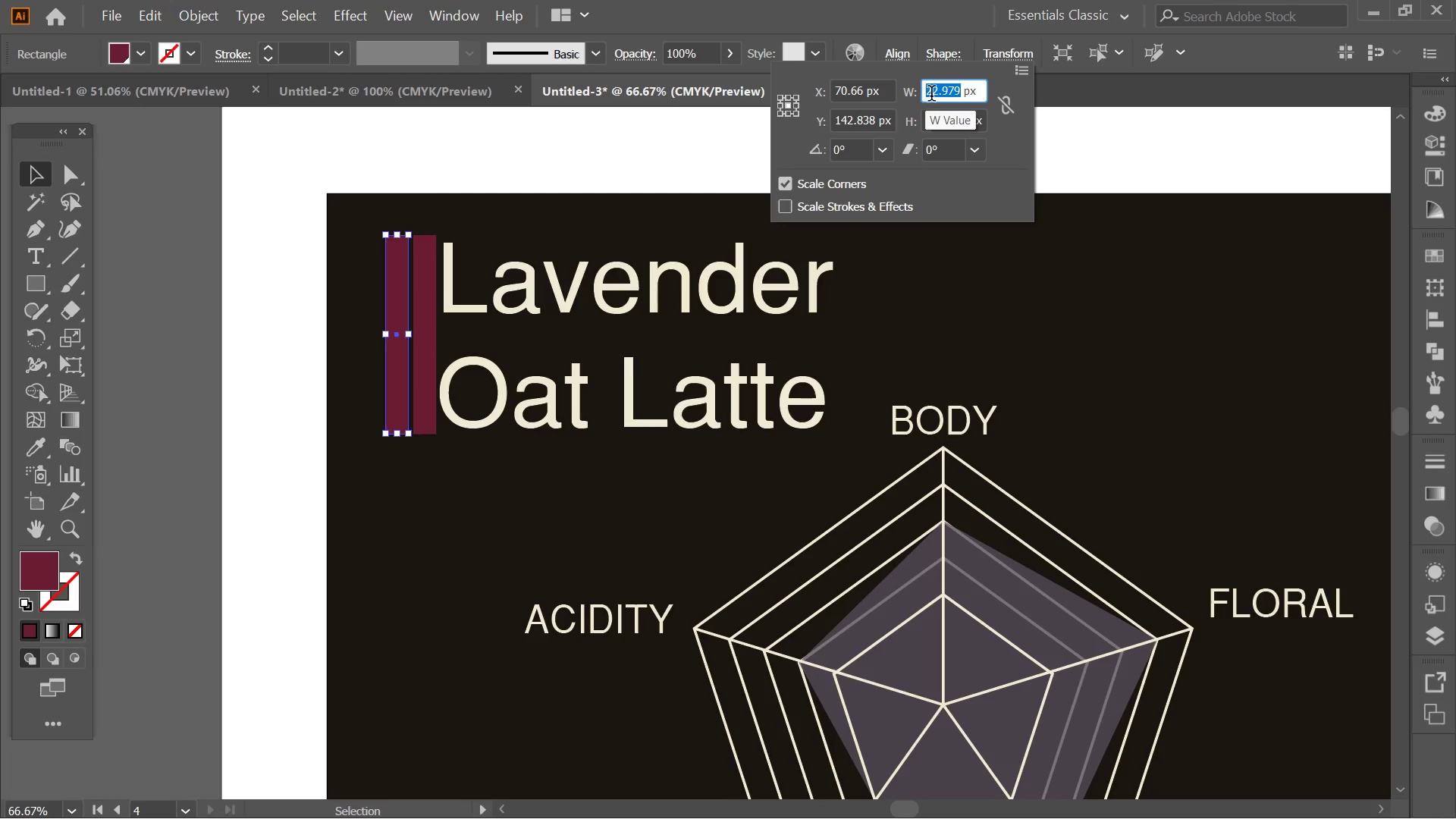 
key(Control+ControlLeft)
 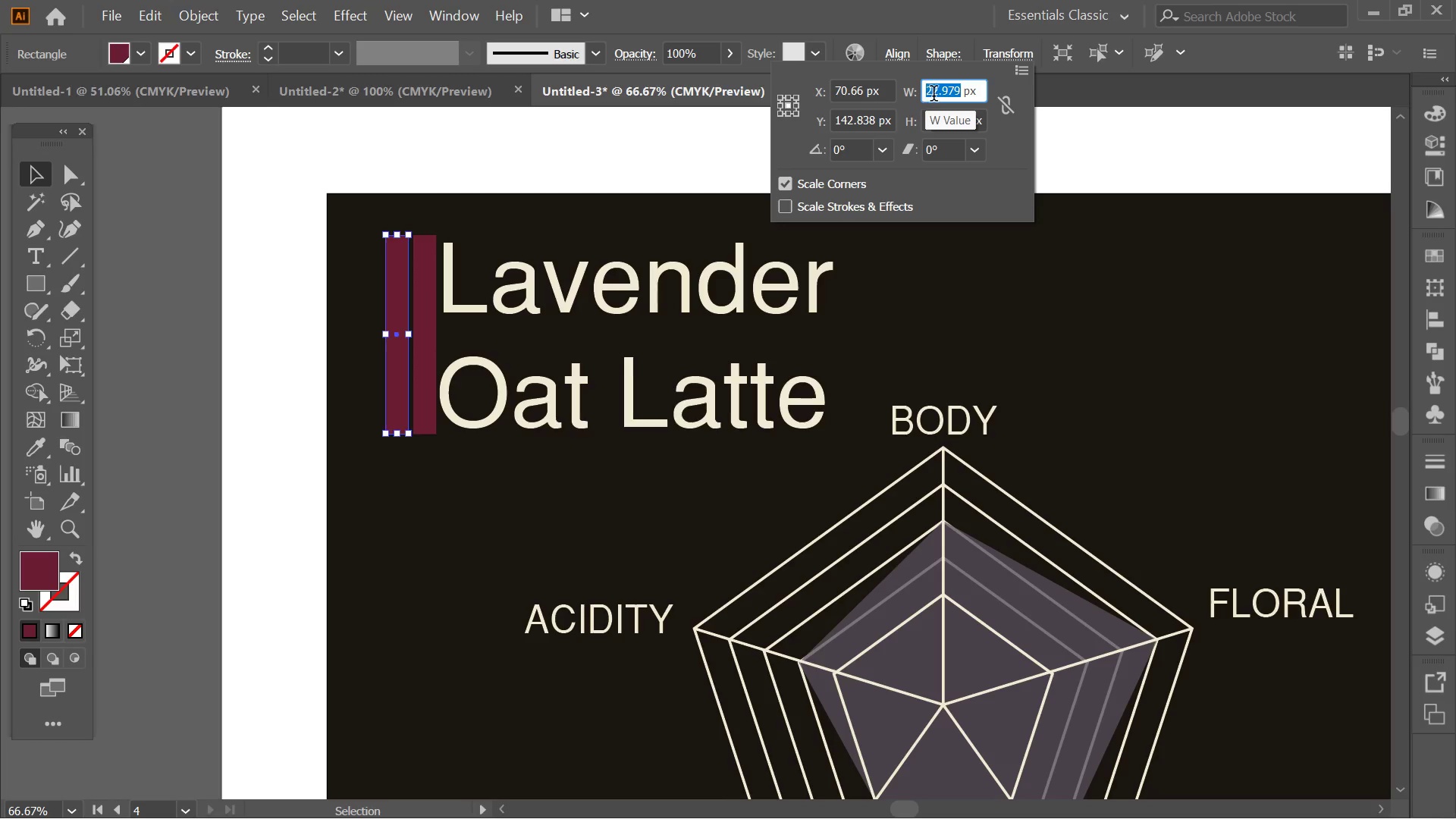 
key(Control+C)
 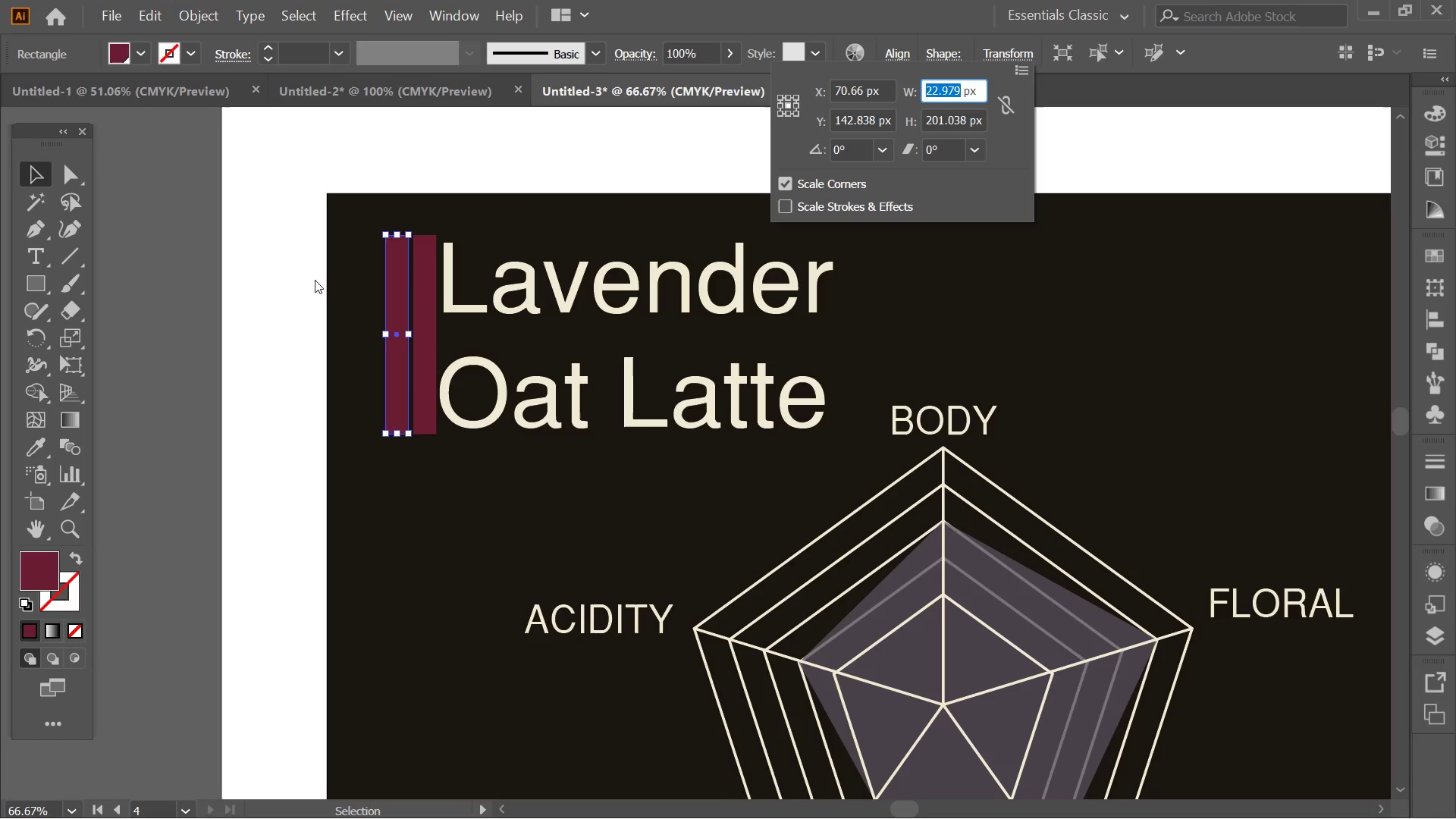 
left_click([287, 271])
 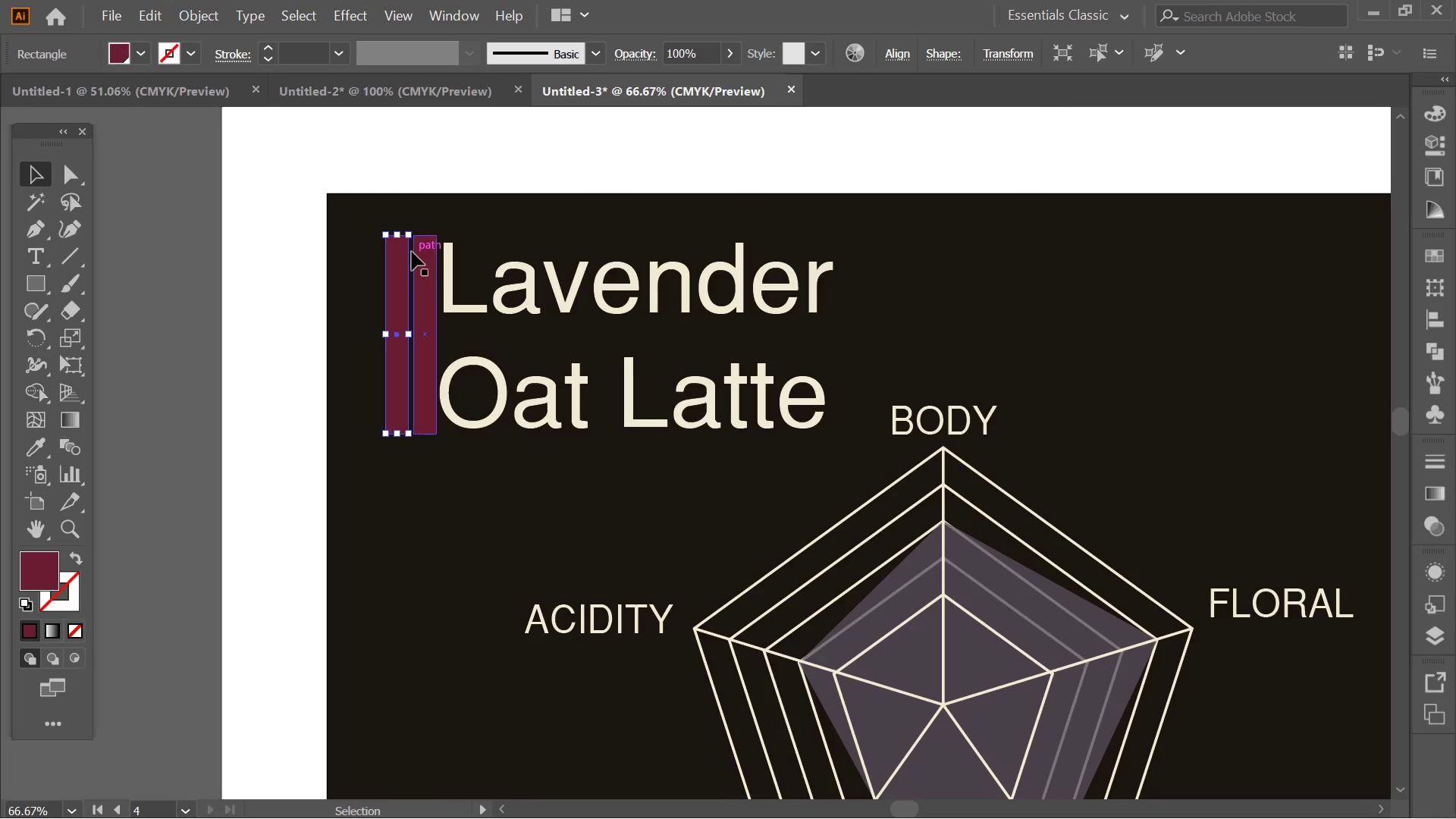 
left_click([413, 250])
 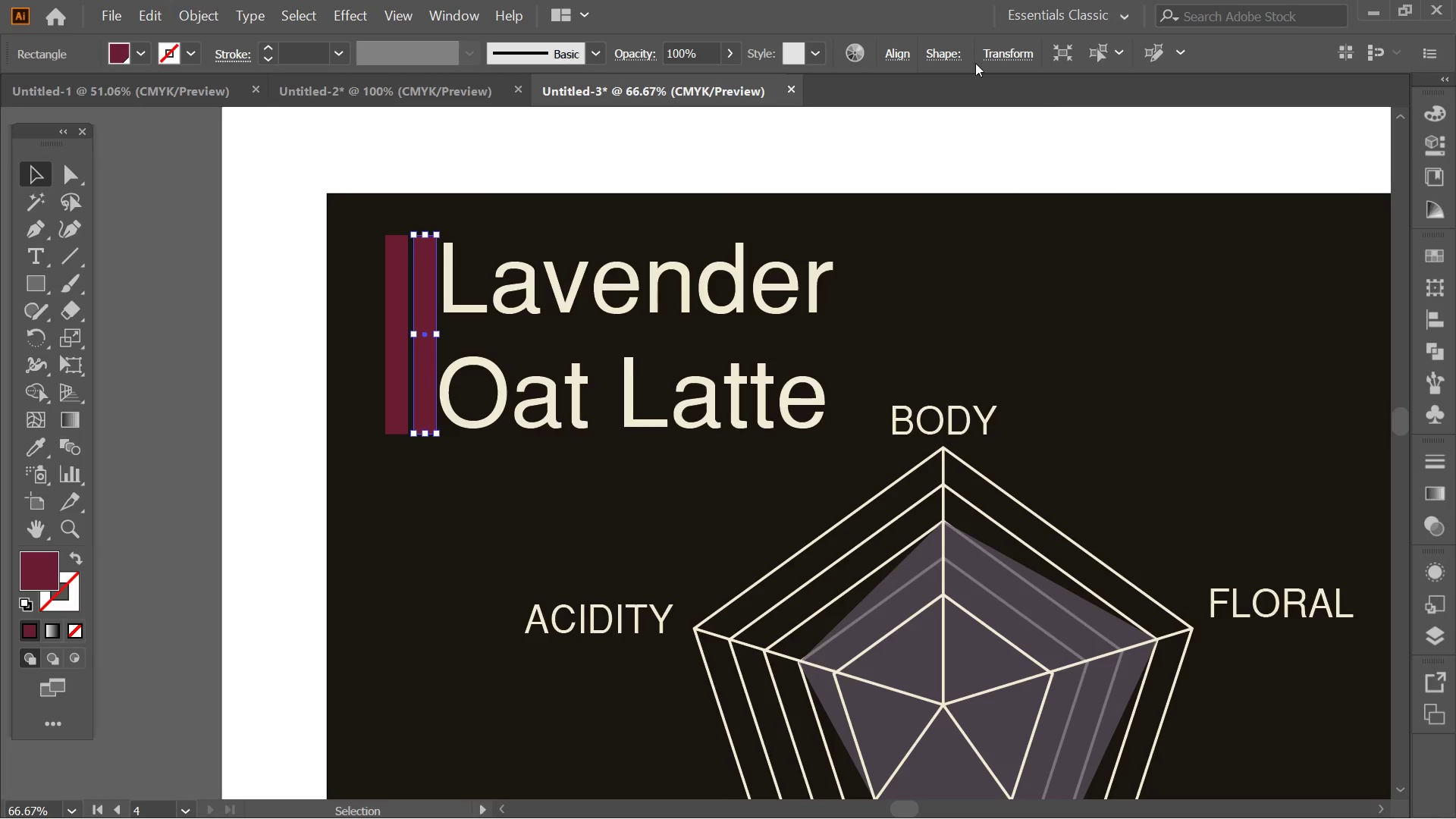 
left_click([1003, 49])
 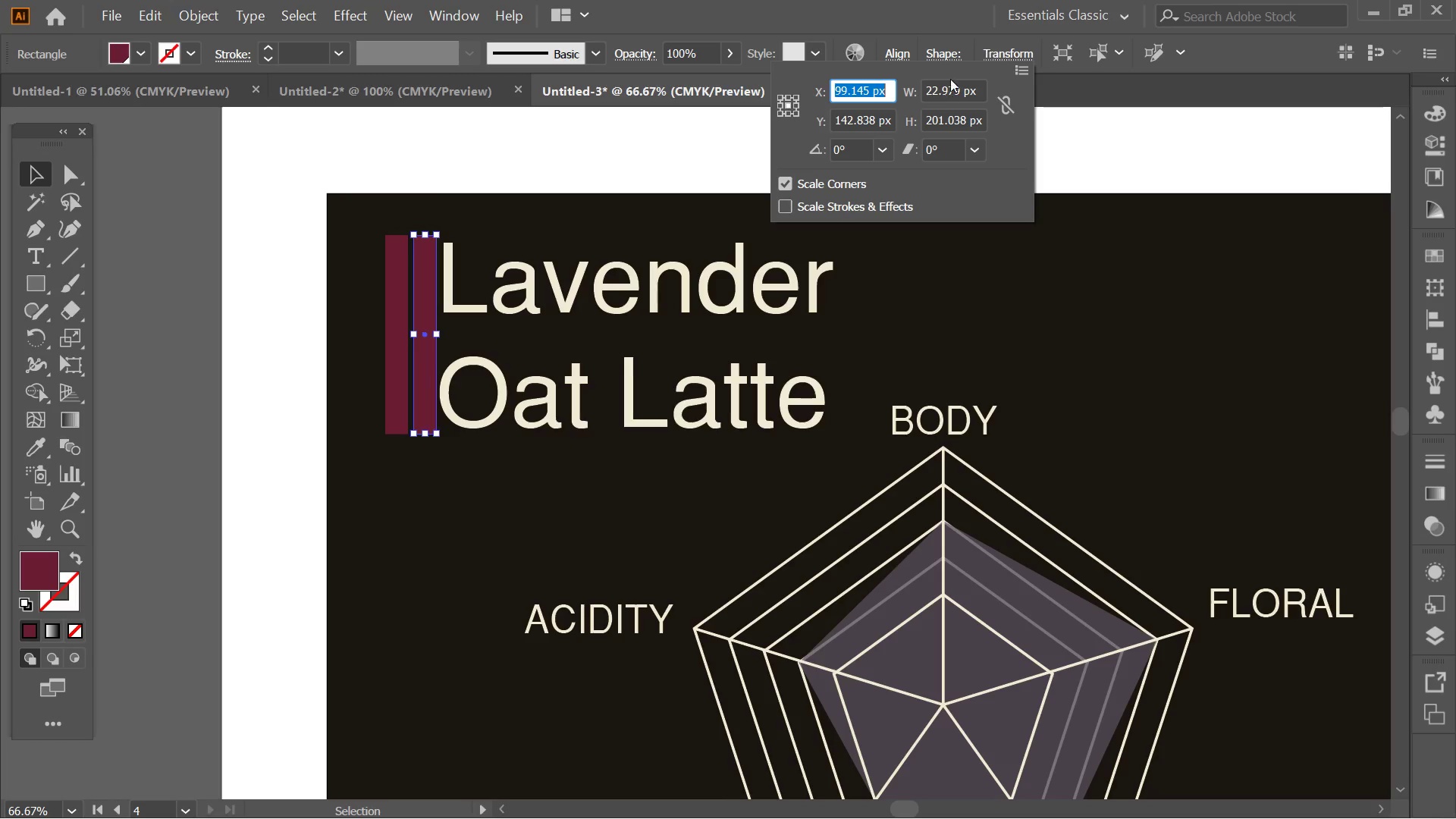 
mouse_move([940, 93])
 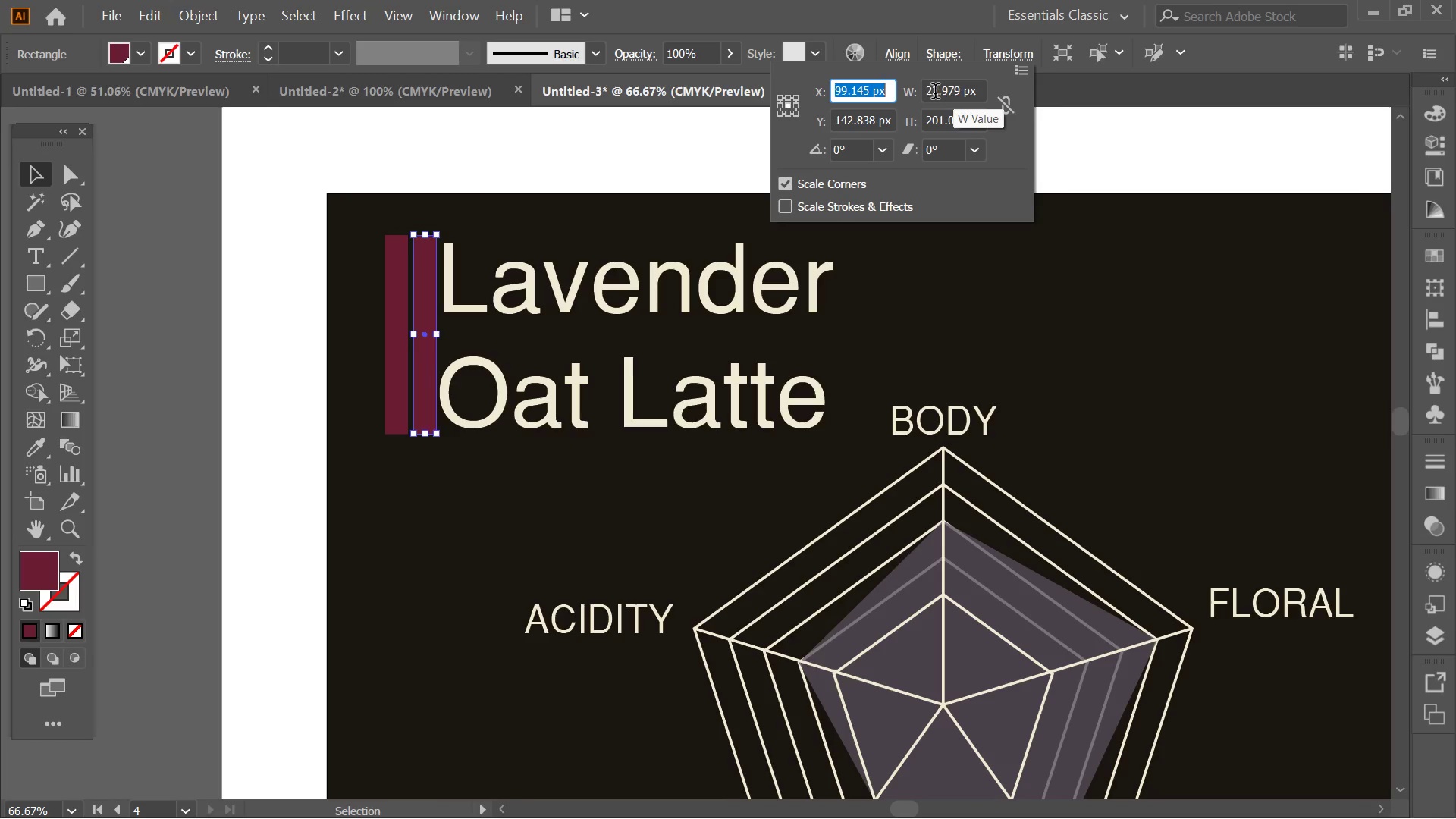 
left_click([935, 93])
 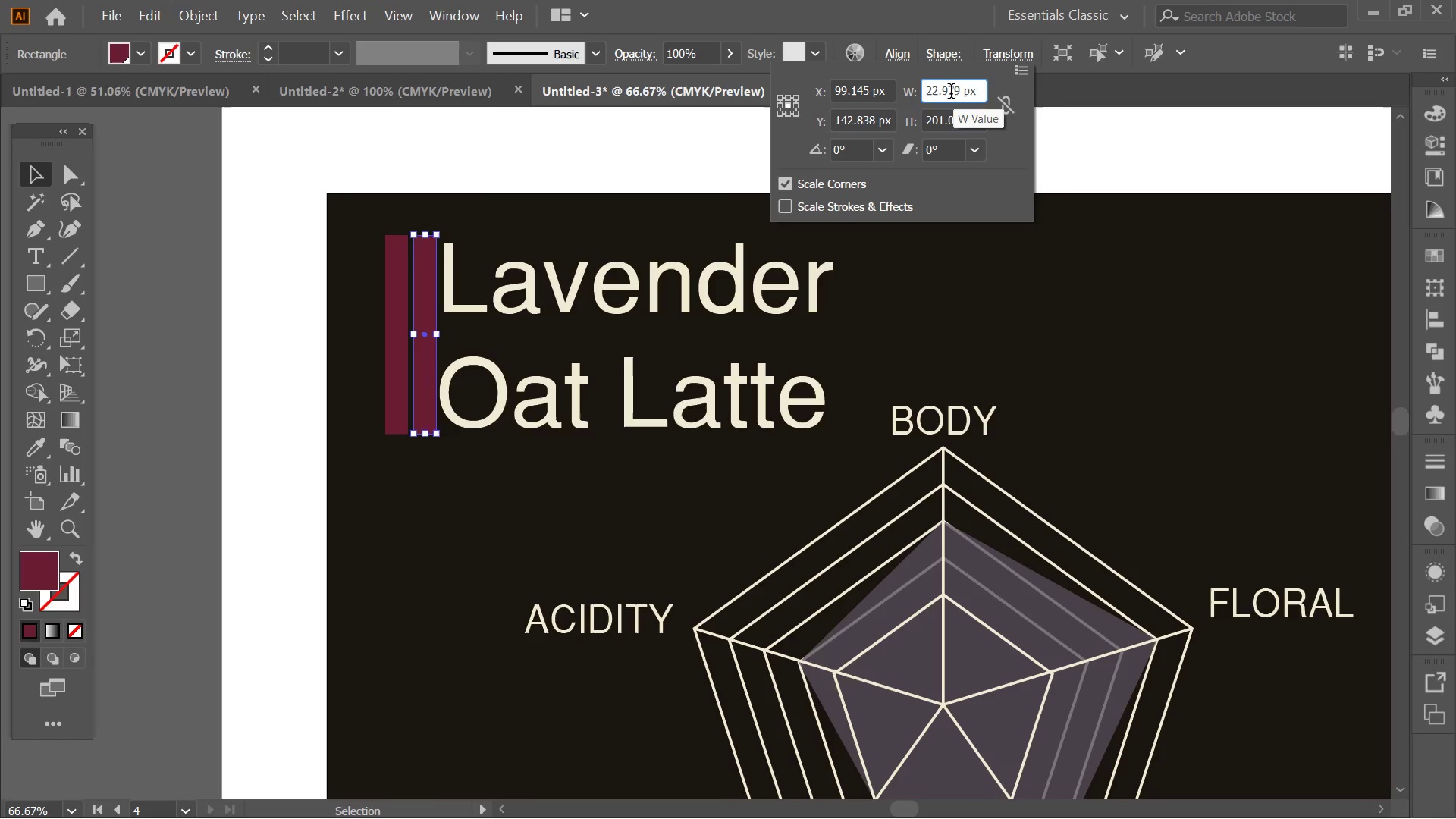 
key(Backspace)
 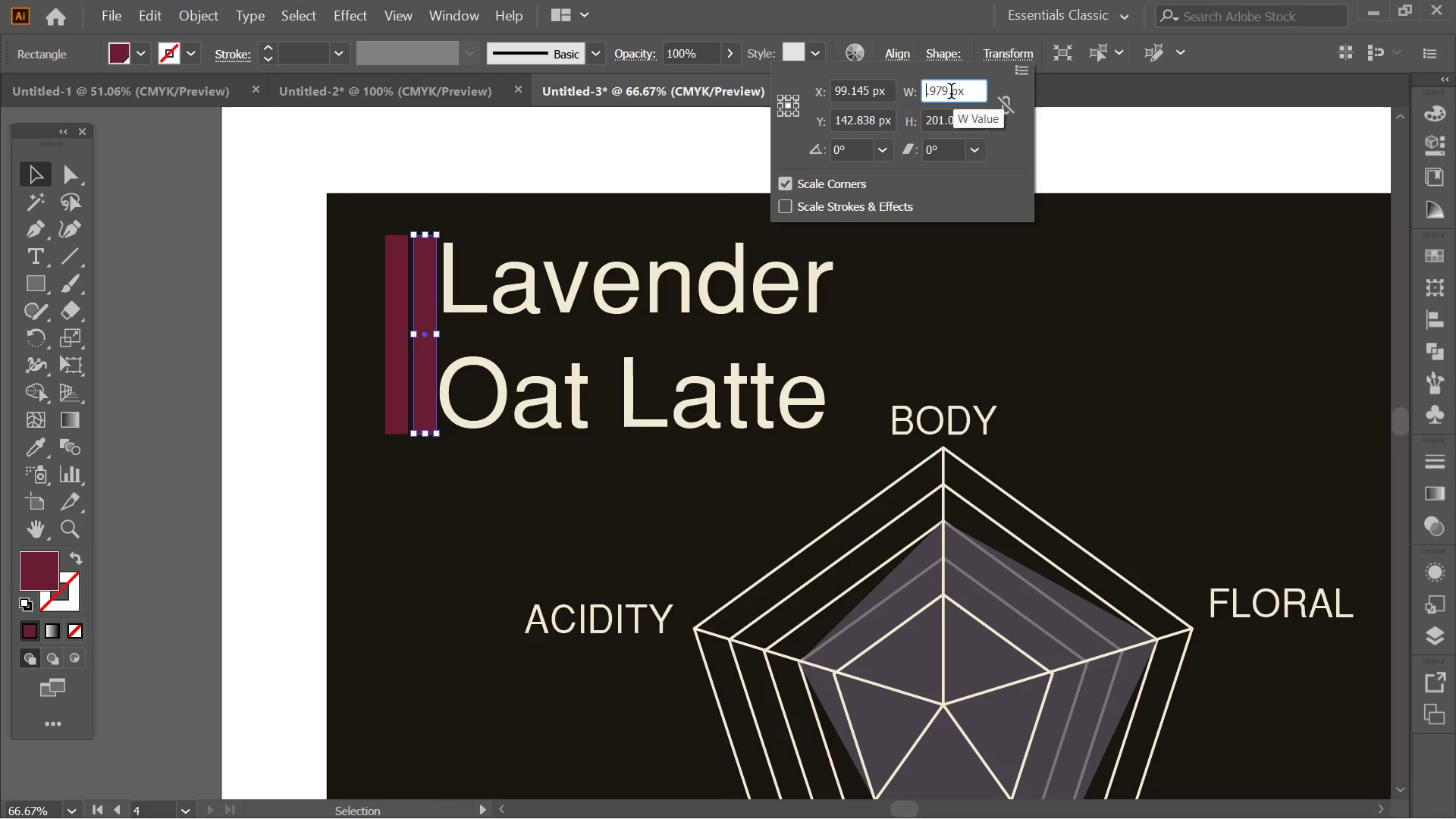 
key(Backspace)
 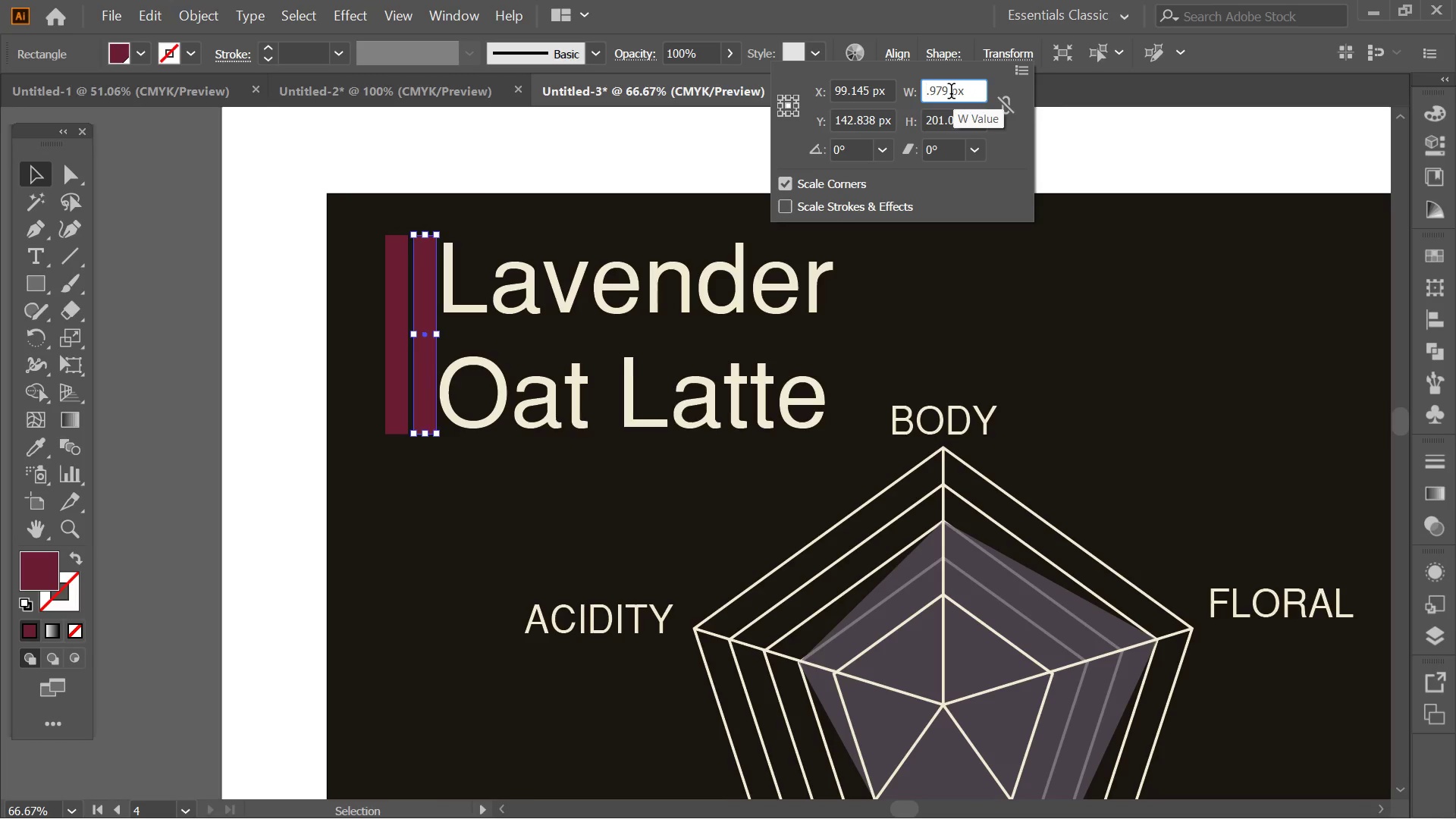 
key(Numpad1)
 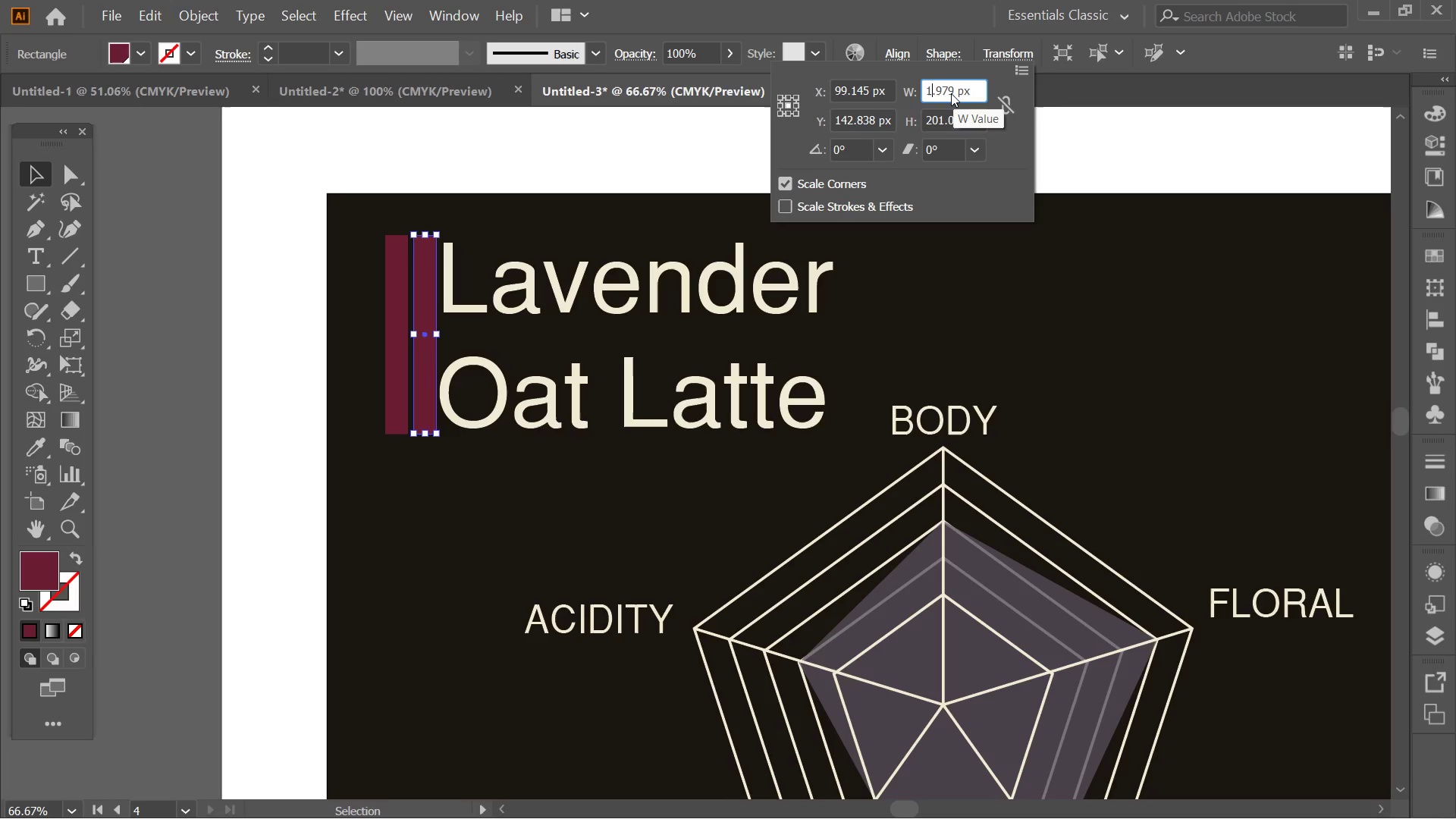 
key(Numpad1)
 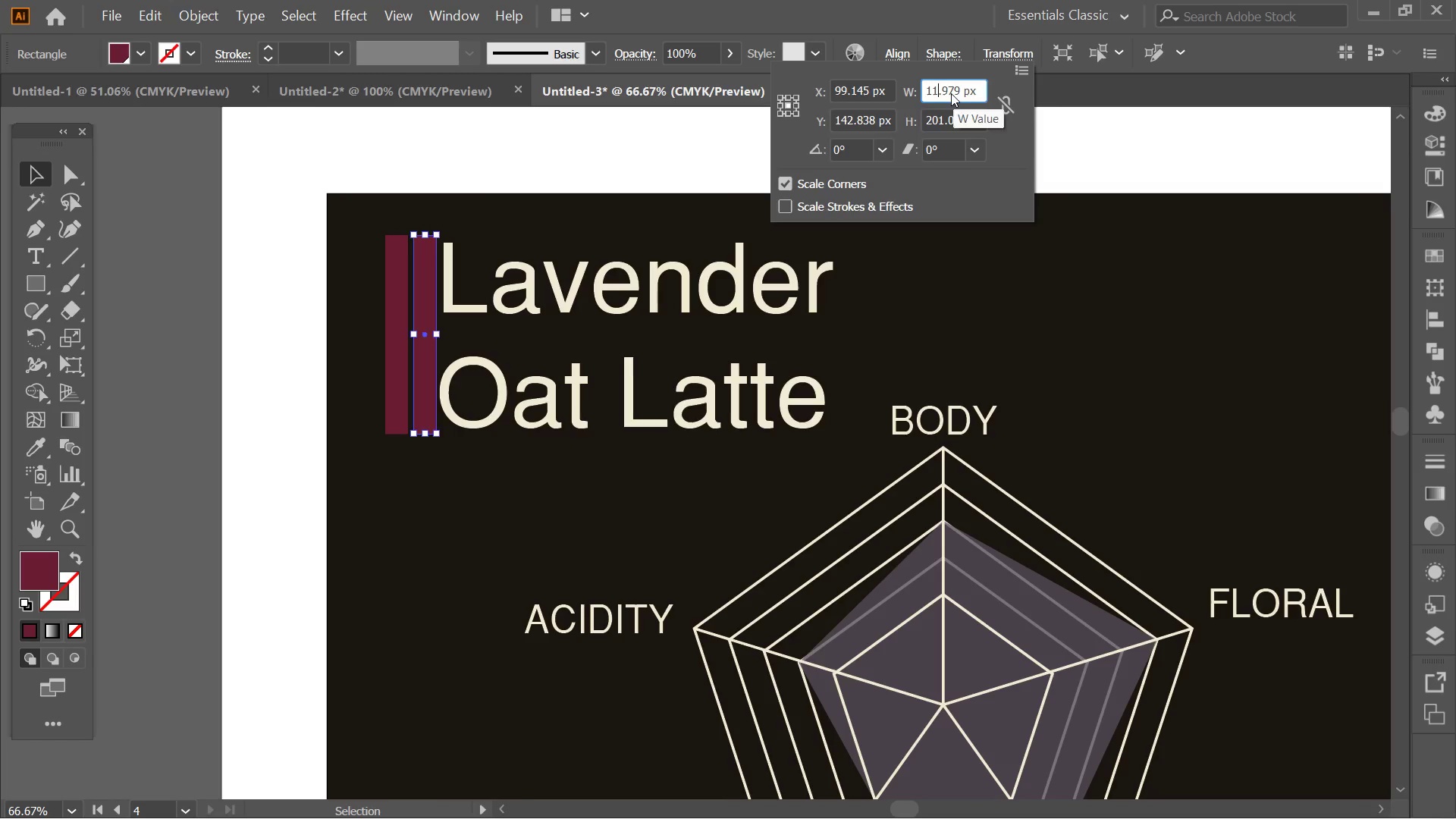 
key(NumpadEnter)
 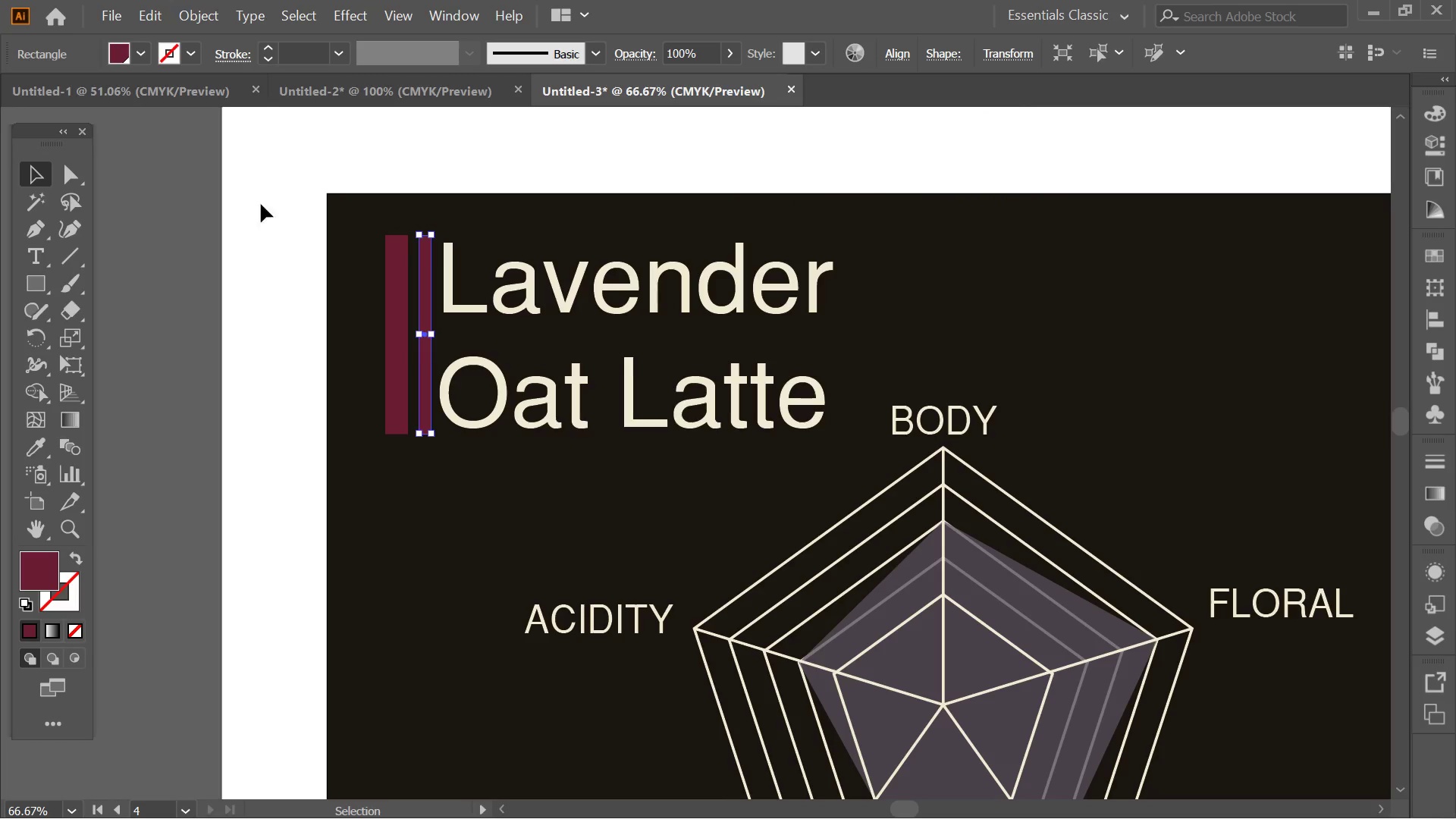 
left_click([252, 225])
 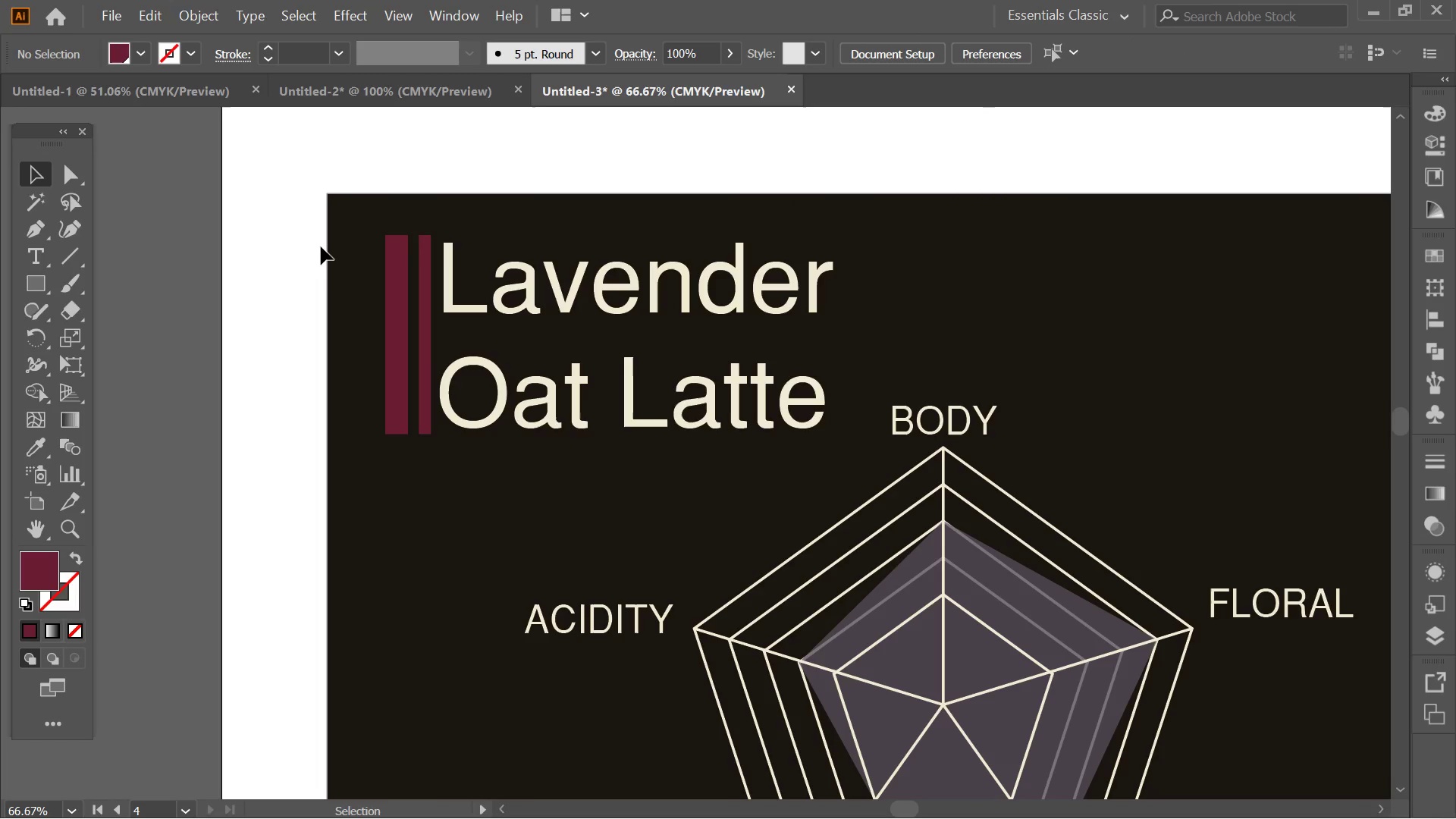 
key(Alt+AltLeft)
 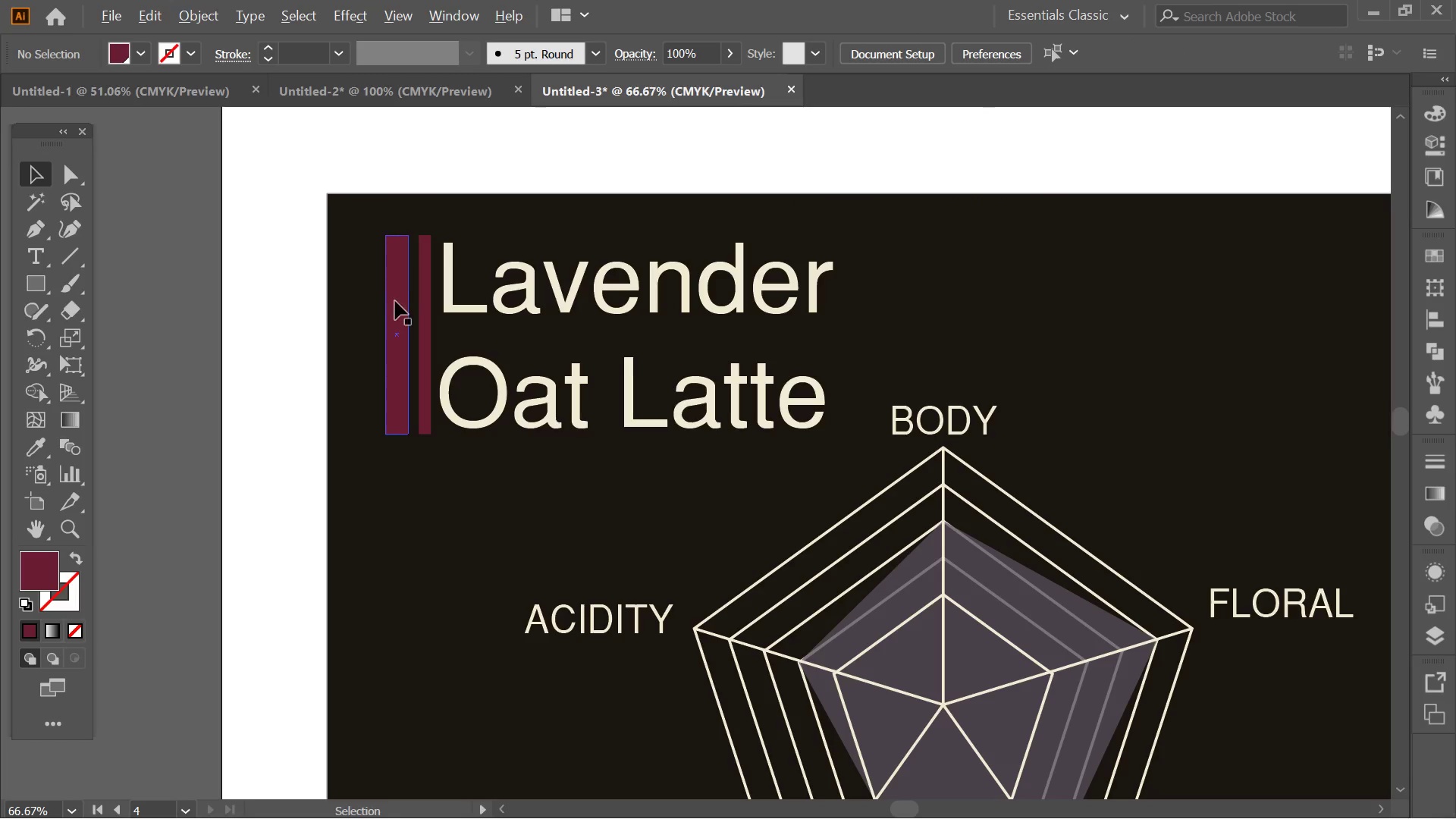 
scroll: coordinate [397, 303], scroll_direction: none, amount: 0.0
 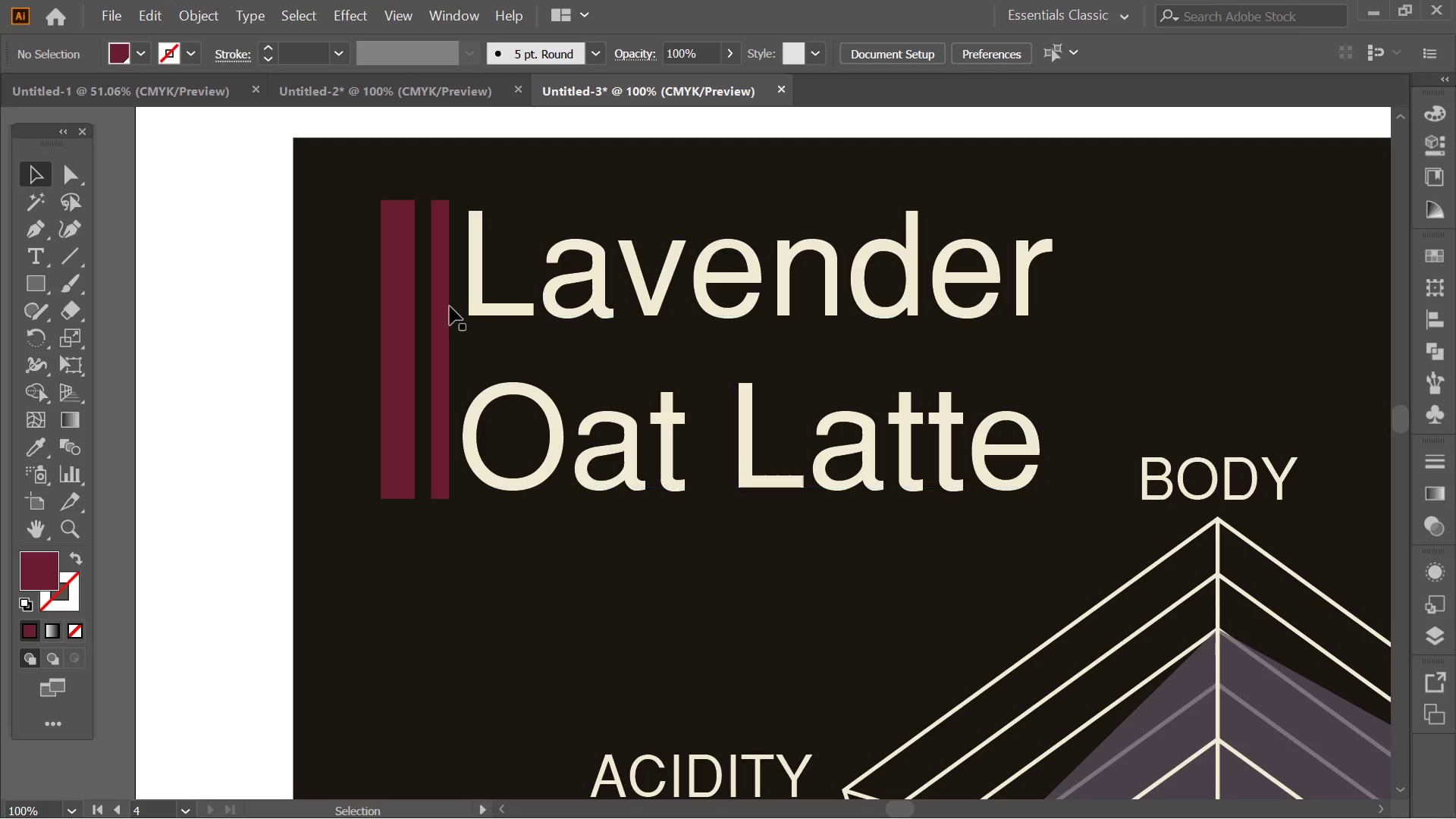 
key(Alt+AltLeft)
 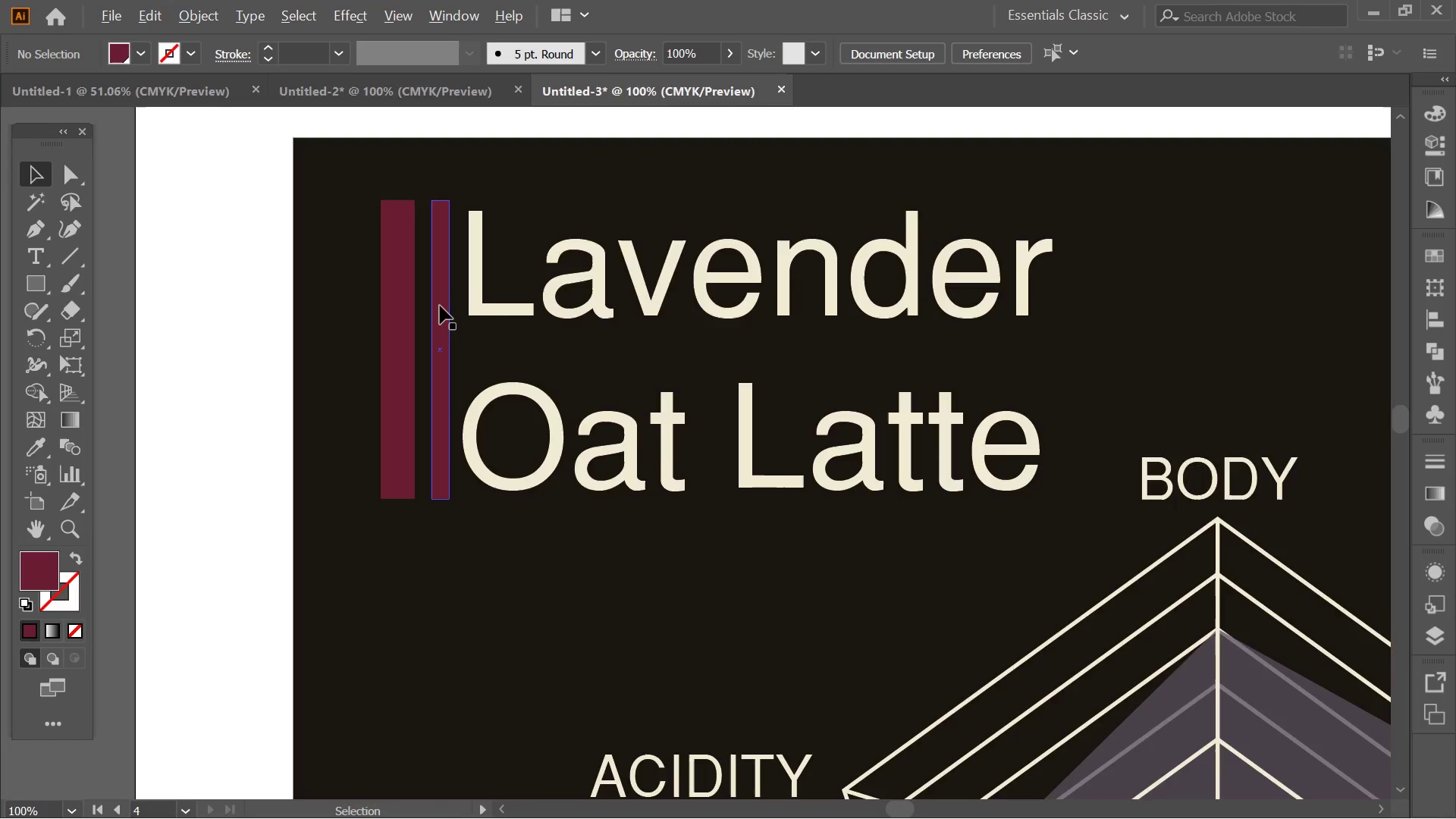 
left_click_drag(start_coordinate=[440, 306], to_coordinate=[431, 306])
 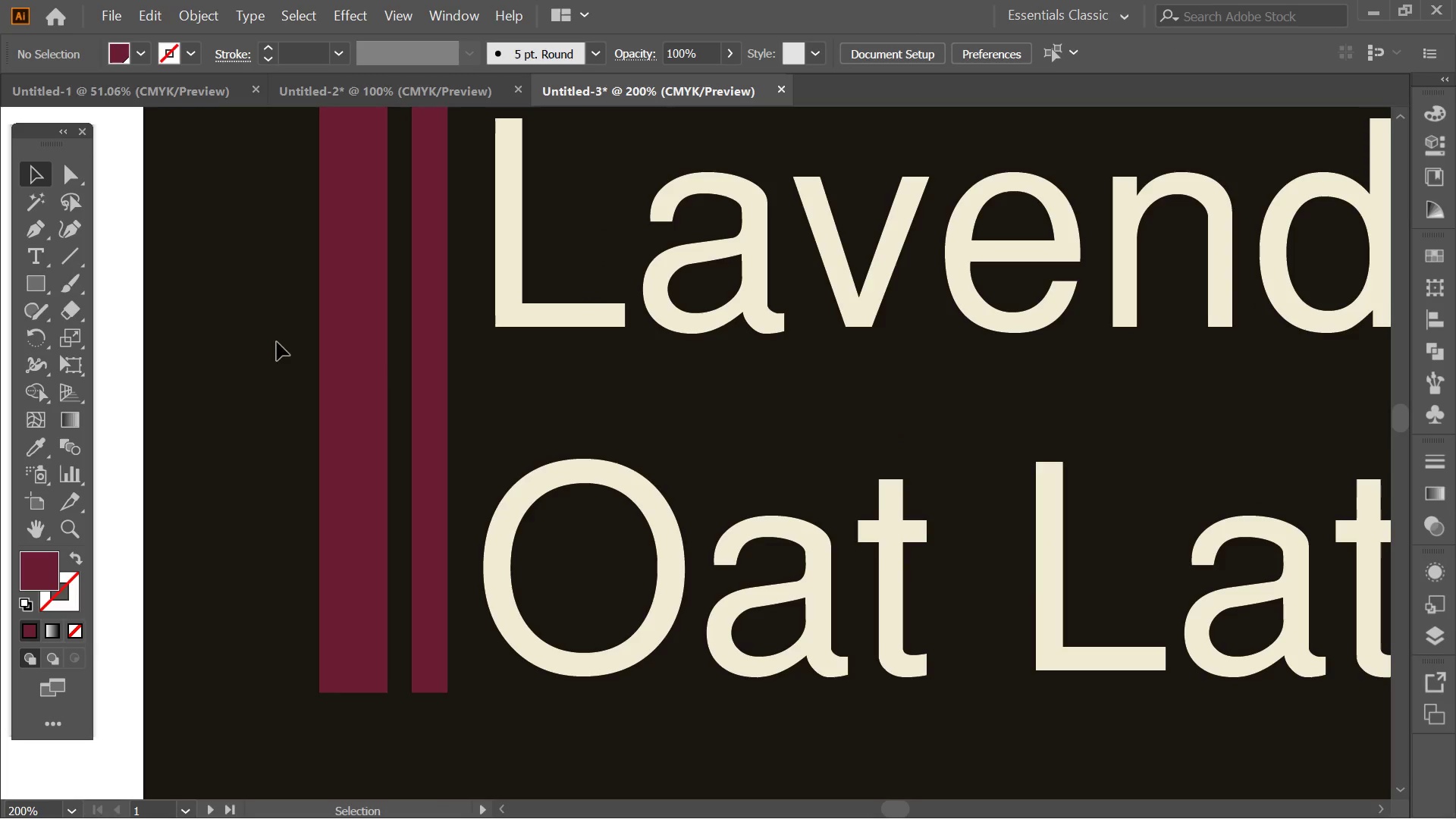 
scroll: coordinate [440, 306], scroll_direction: up, amount: 2.0
 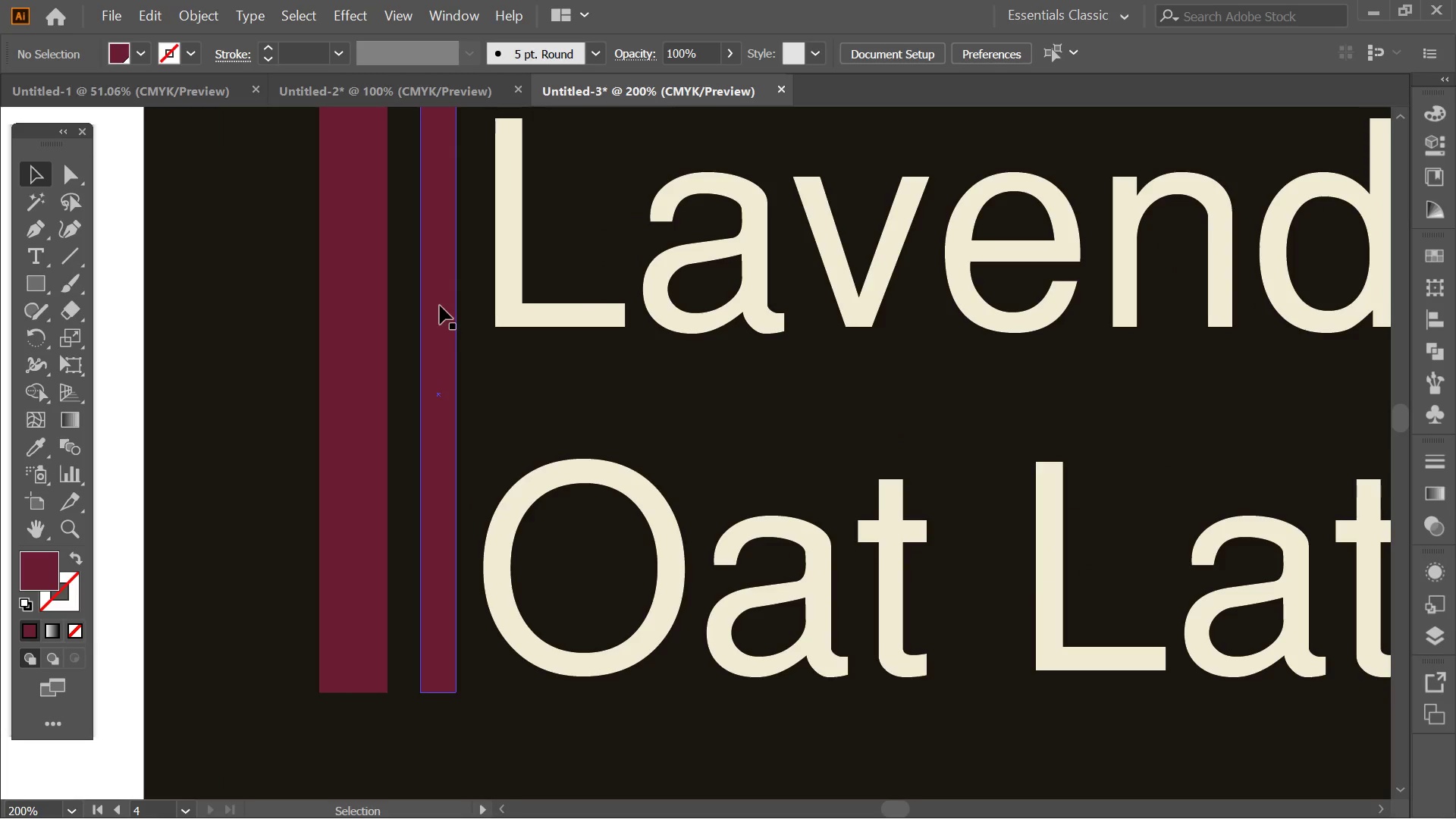 
hold_key(key=ShiftLeft, duration=1.61)
 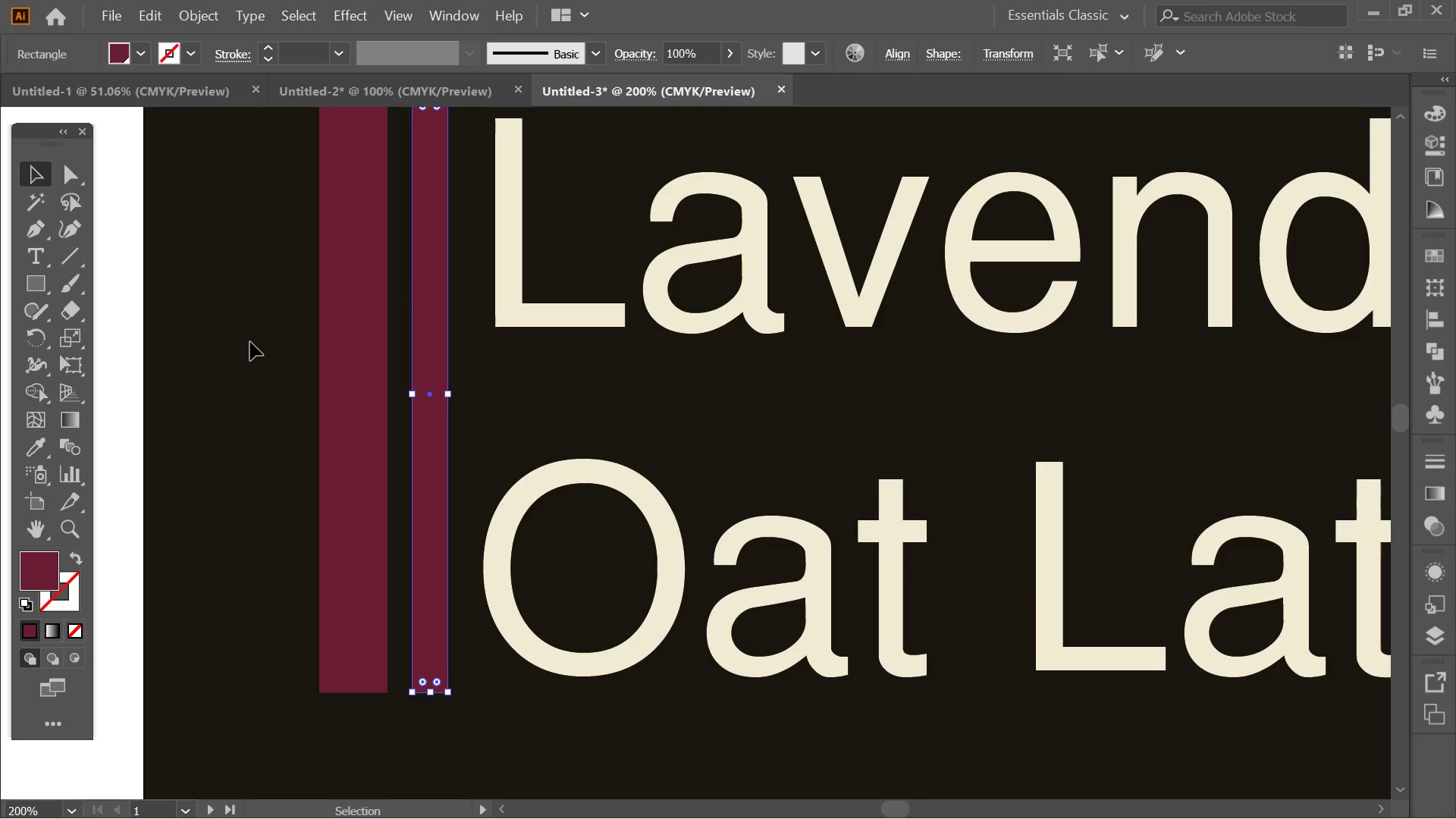 
left_click([250, 342])
 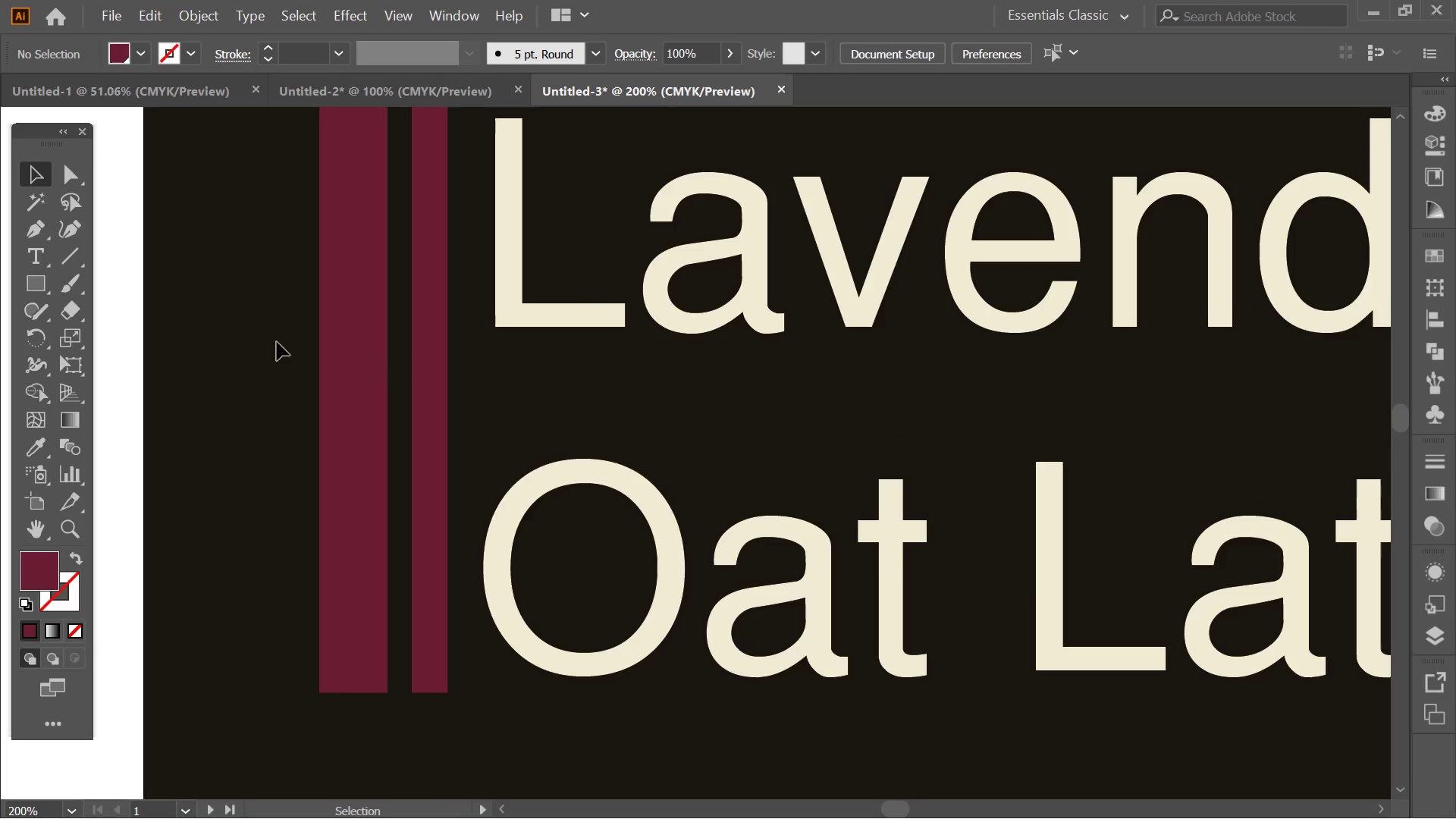 
hold_key(key=AltLeft, duration=0.31)
 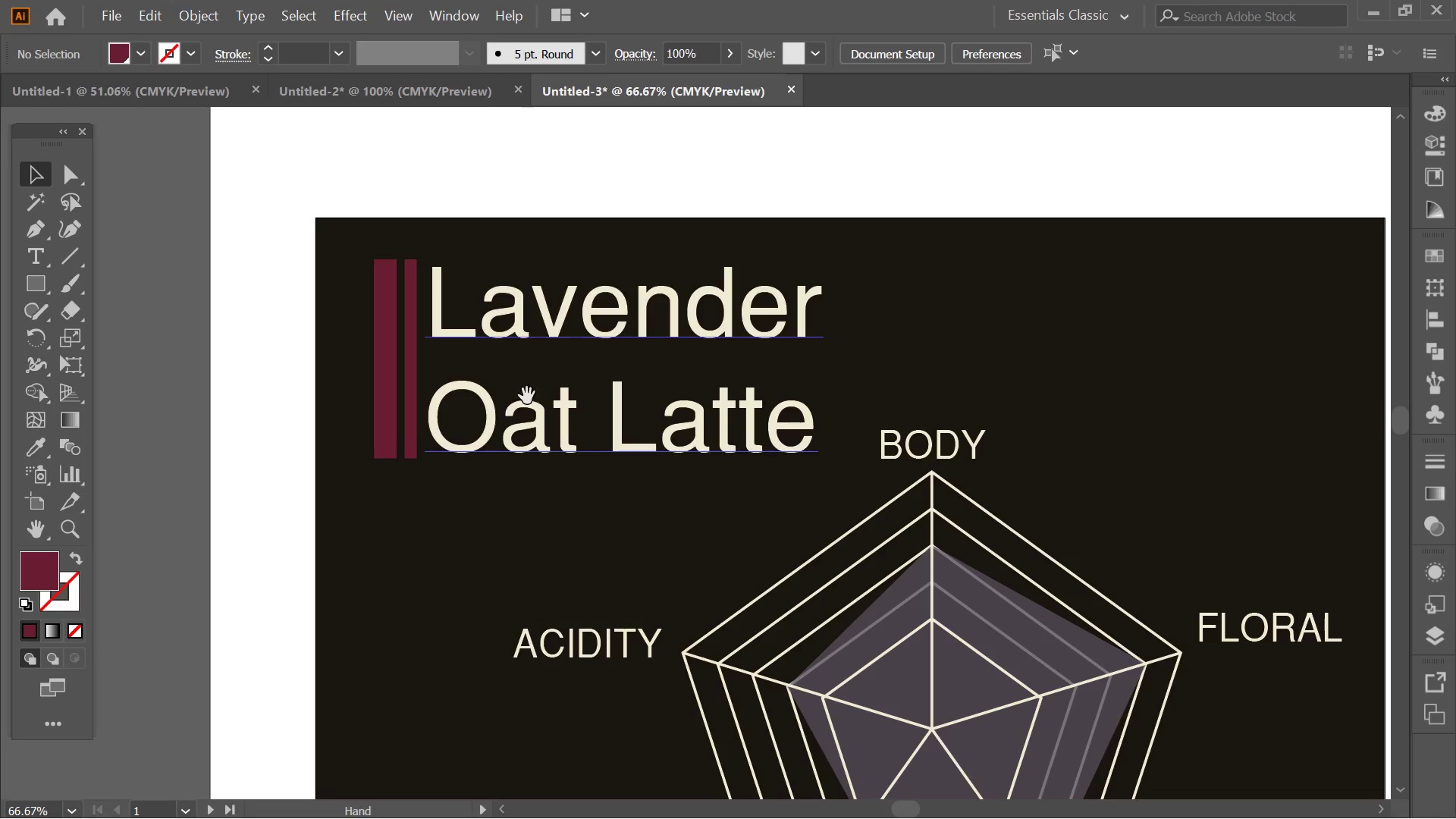 
hold_key(key=Space, duration=0.52)
 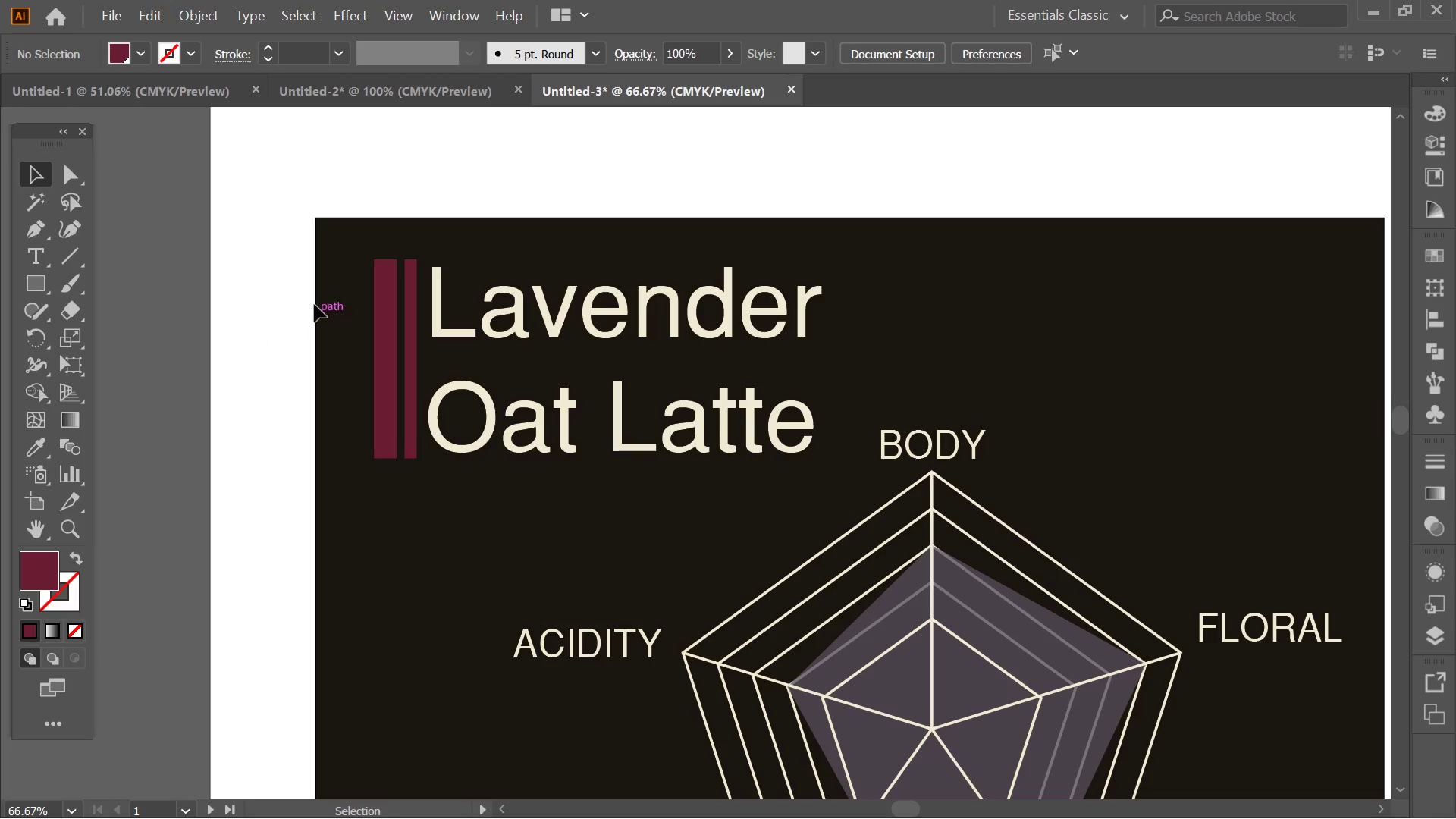 
scroll: coordinate [403, 342], scroll_direction: down, amount: 2.0
 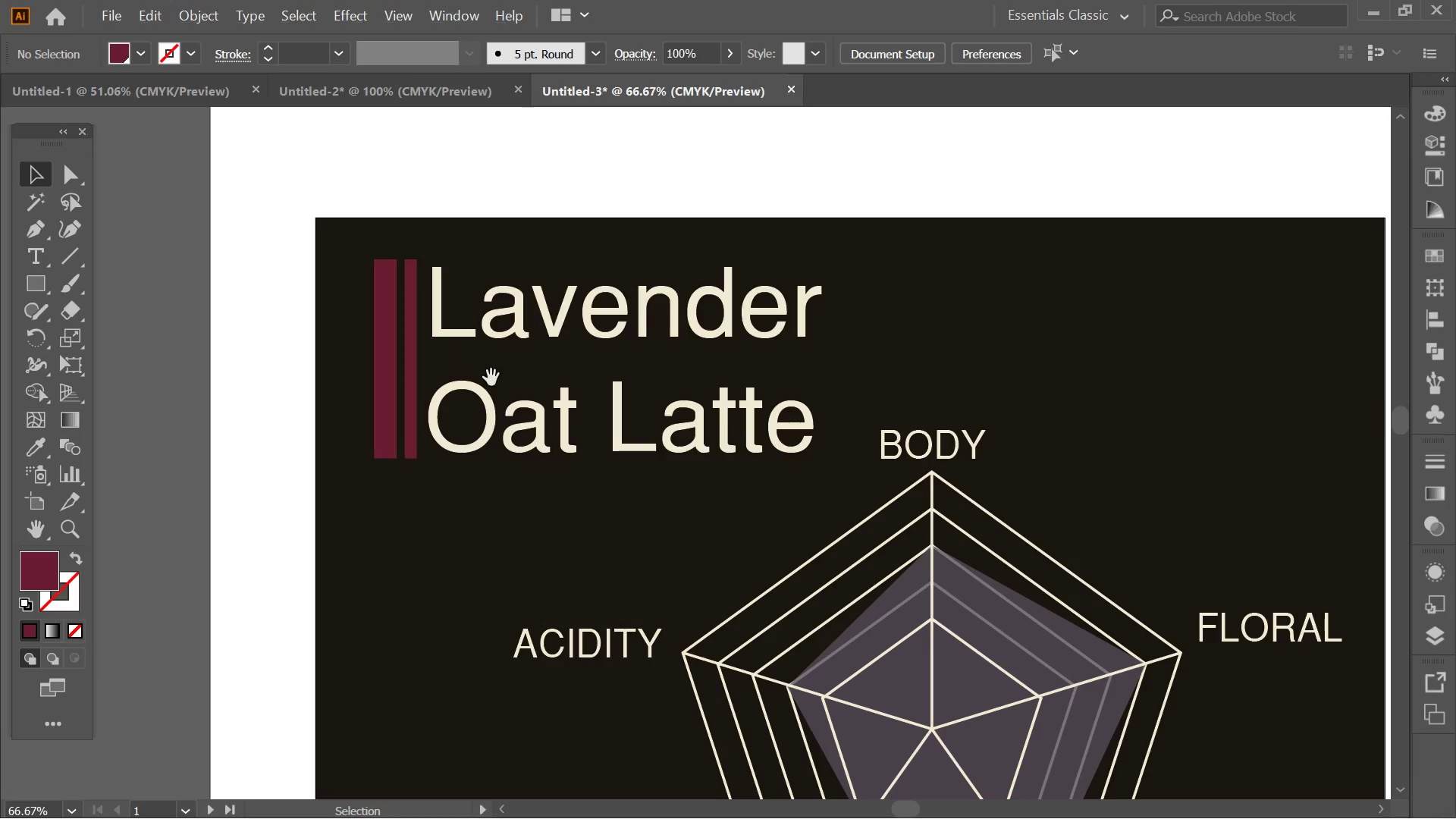 
left_click([148, 236])
 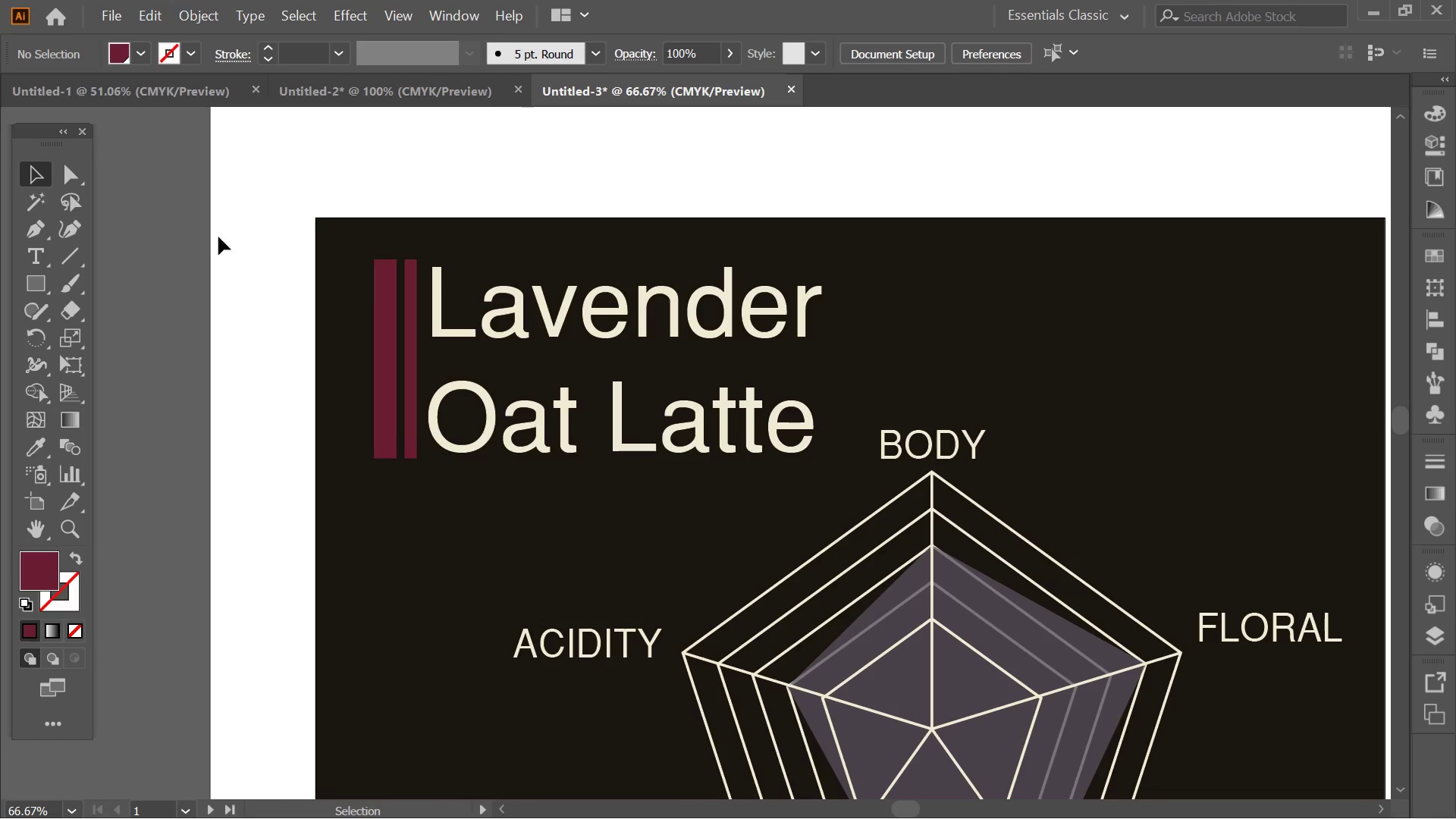 
key(Alt+AltLeft)
 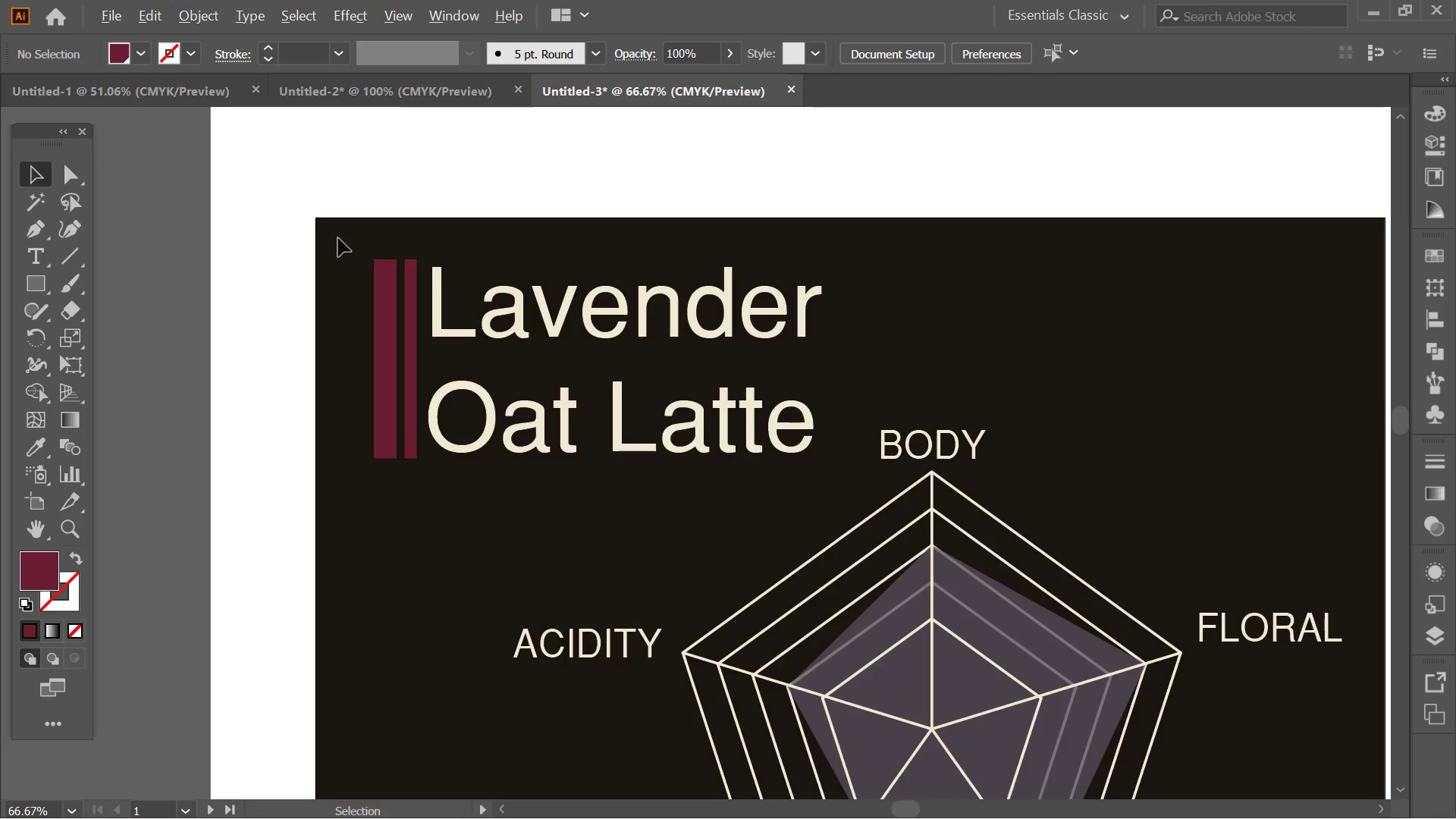 
hold_key(key=Space, duration=0.64)
 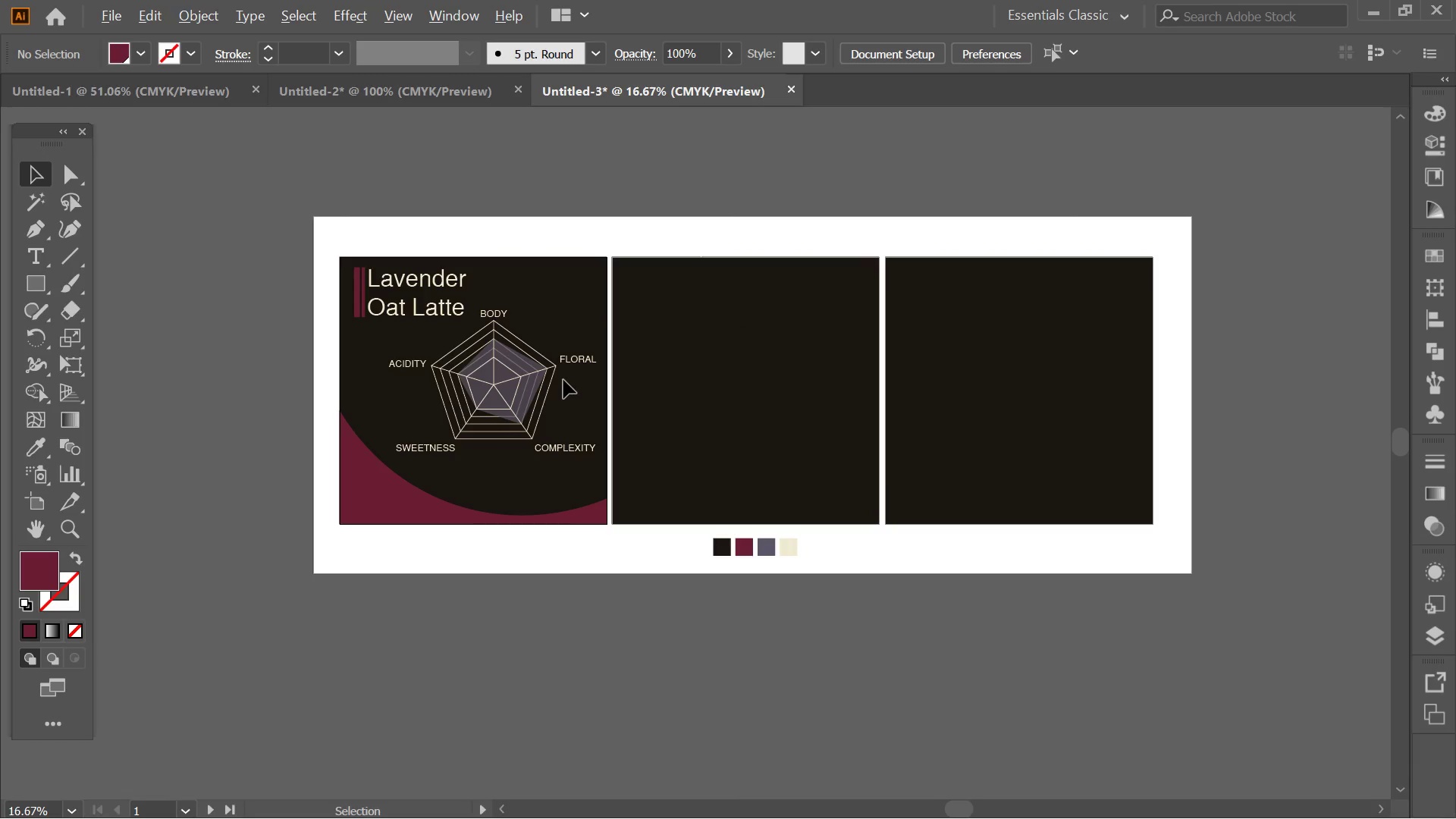 
left_click_drag(start_coordinate=[525, 371], to_coordinate=[530, 394])
 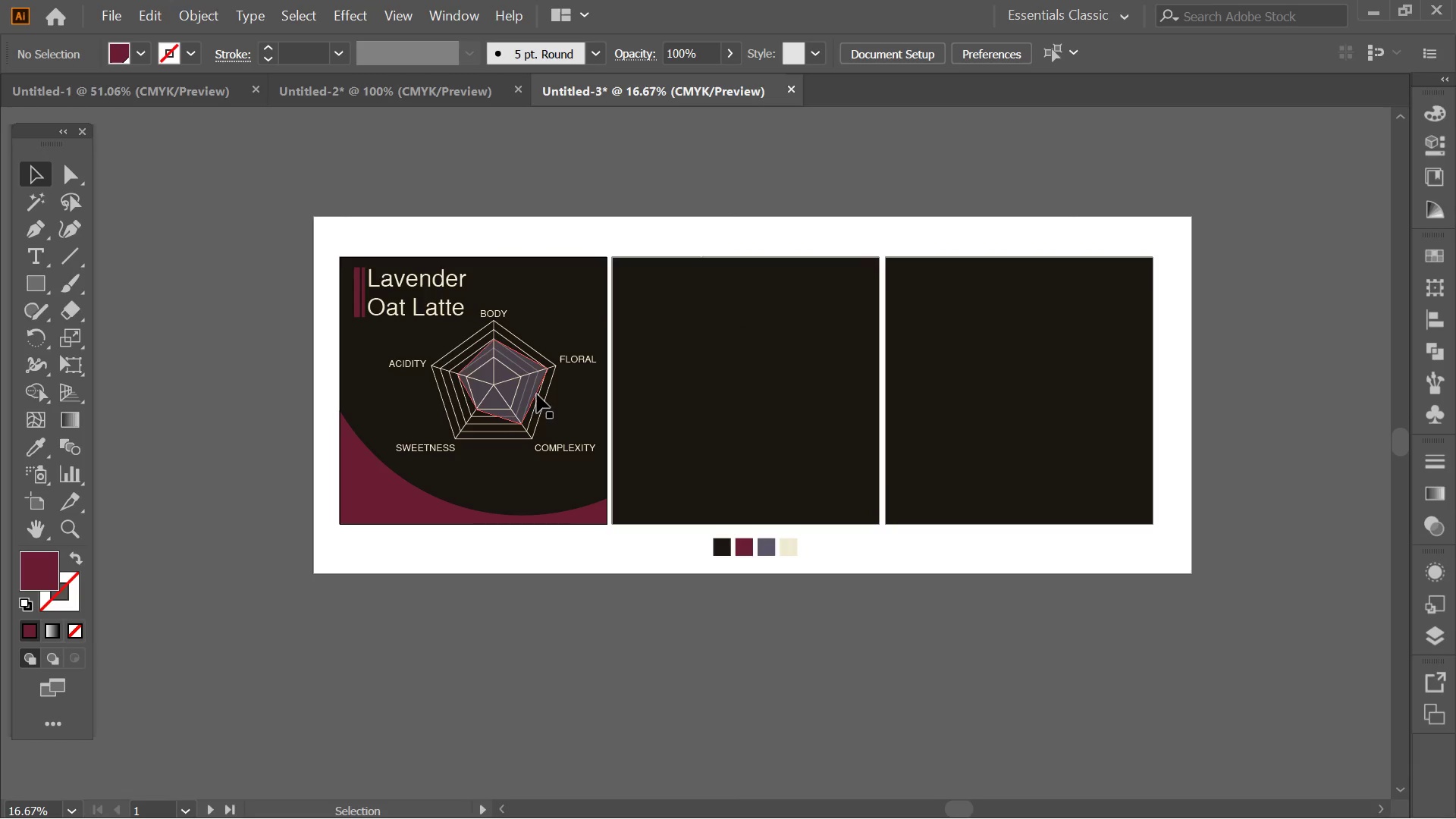 
scroll: coordinate [340, 237], scroll_direction: down, amount: 4.0
 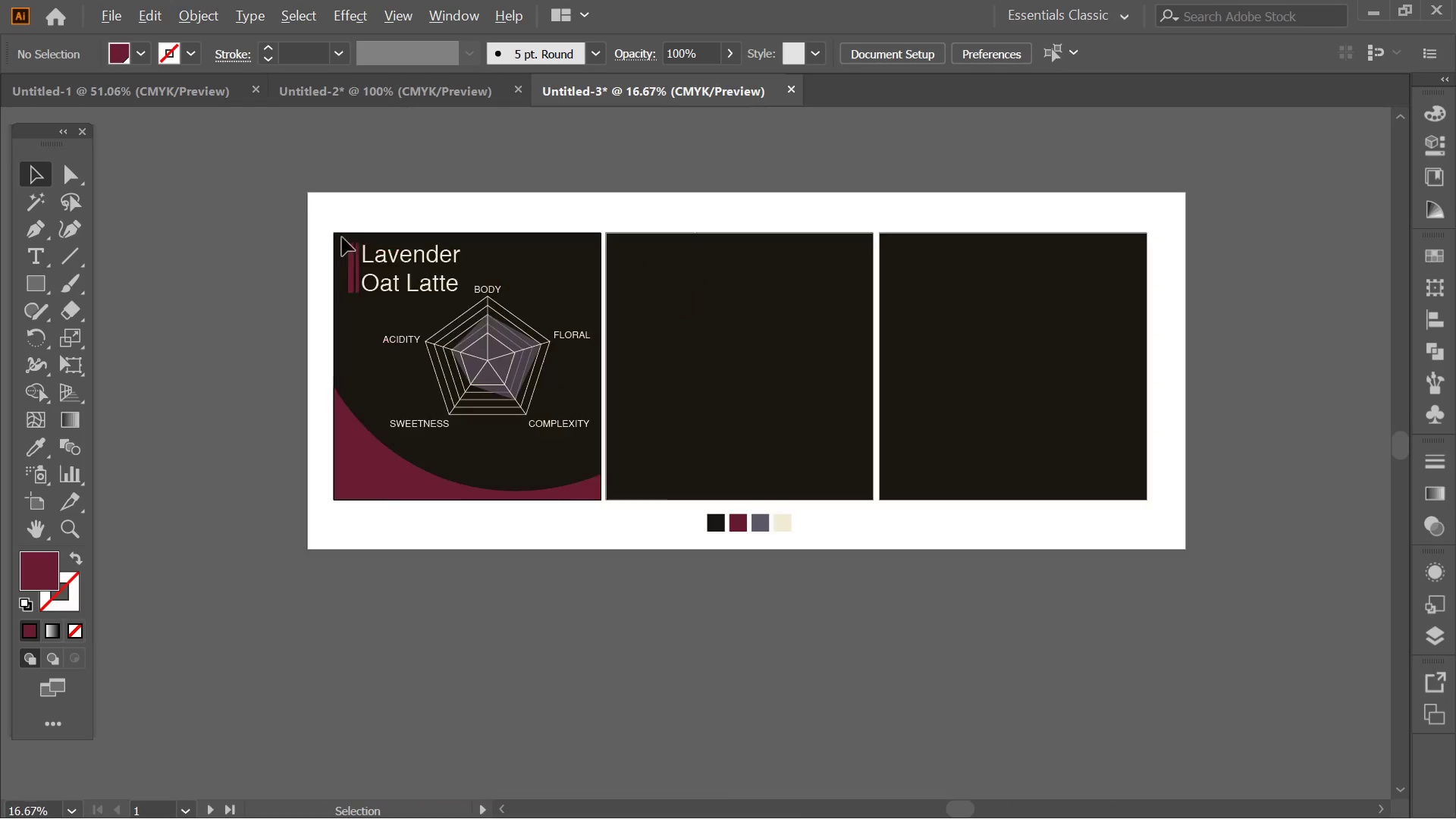 
hold_key(key=AltLeft, duration=0.39)
 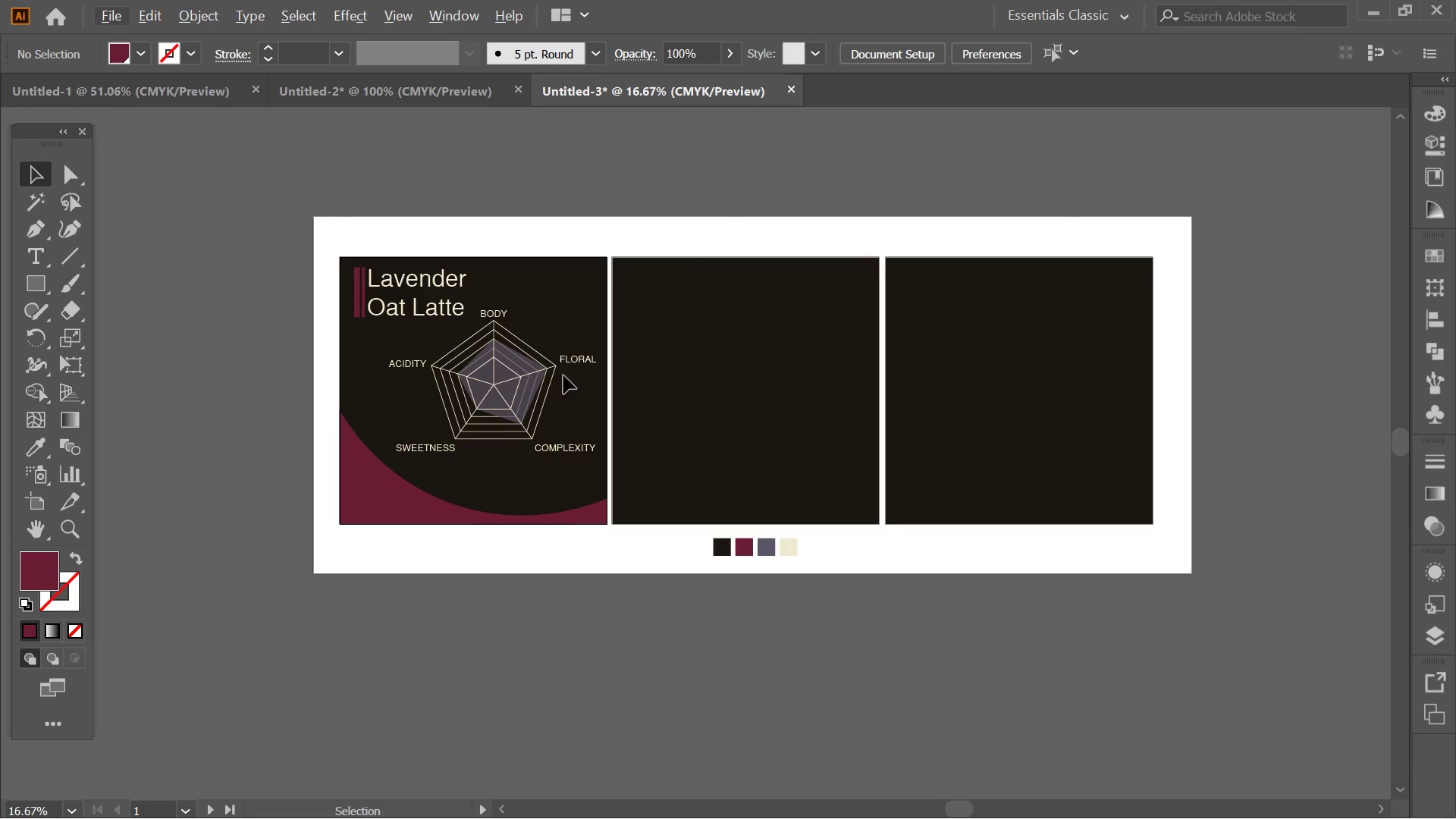 
key(Alt+AltLeft)
 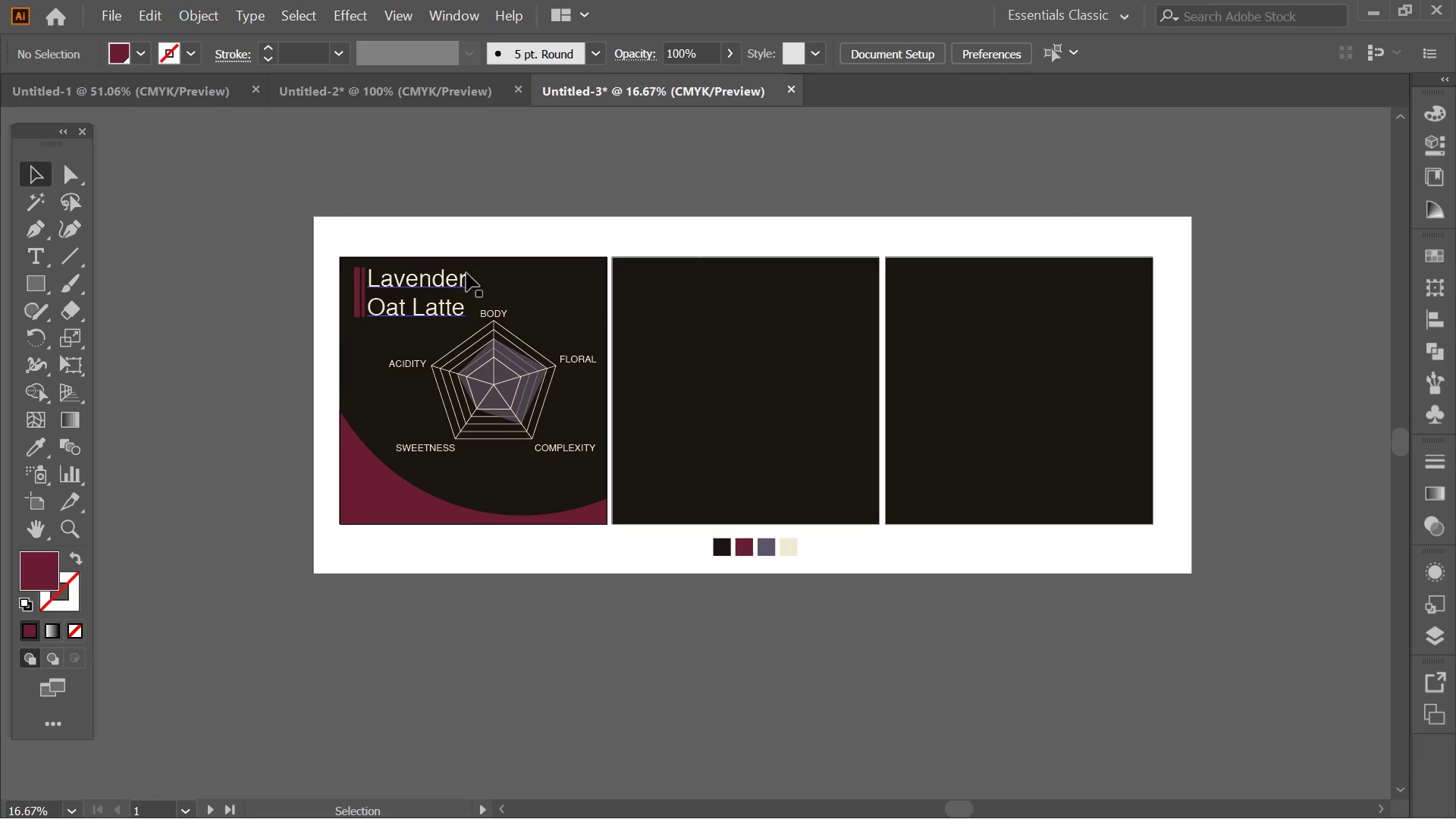 
key(Alt+AltLeft)
 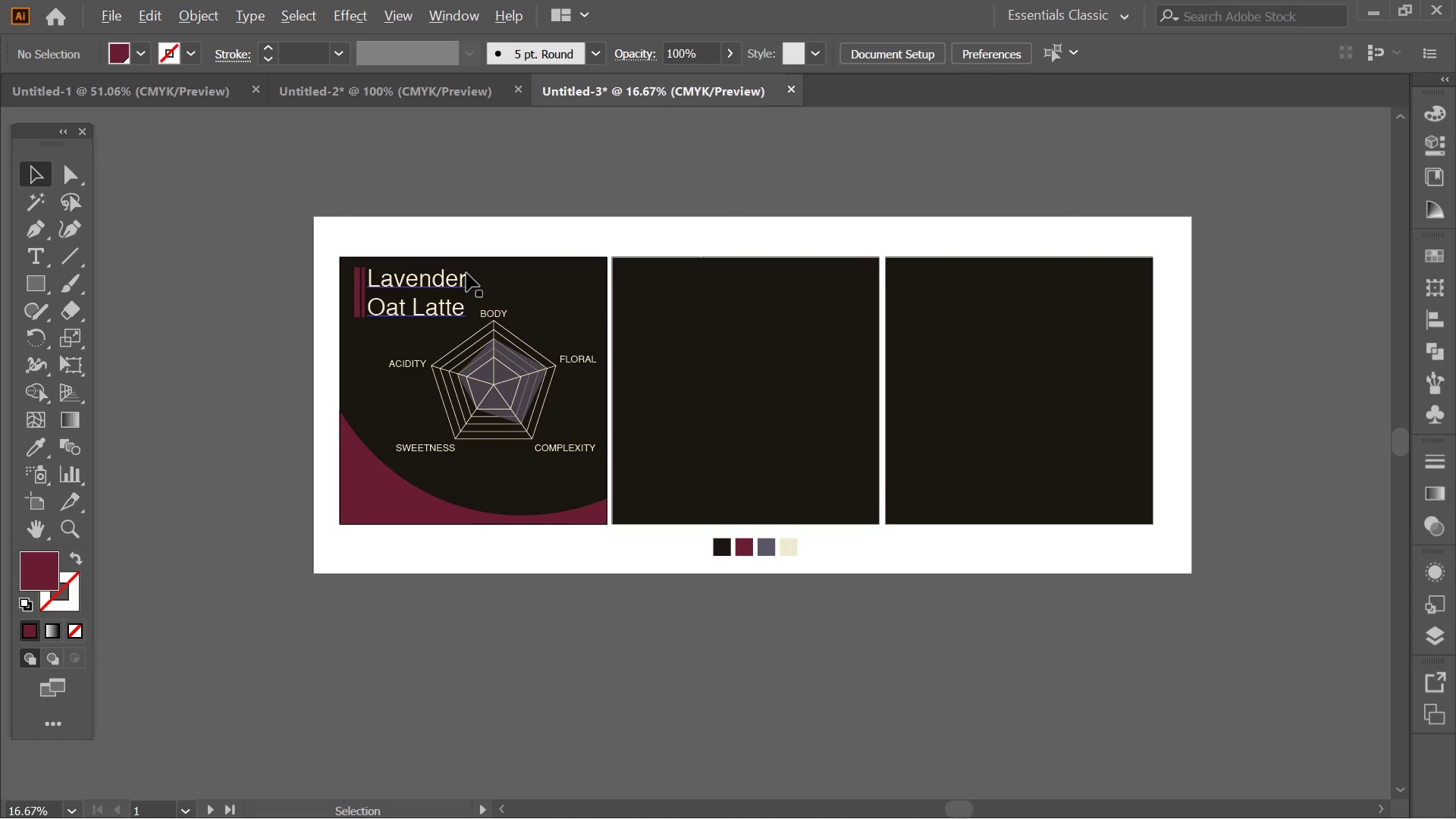 
key(Alt+AltLeft)
 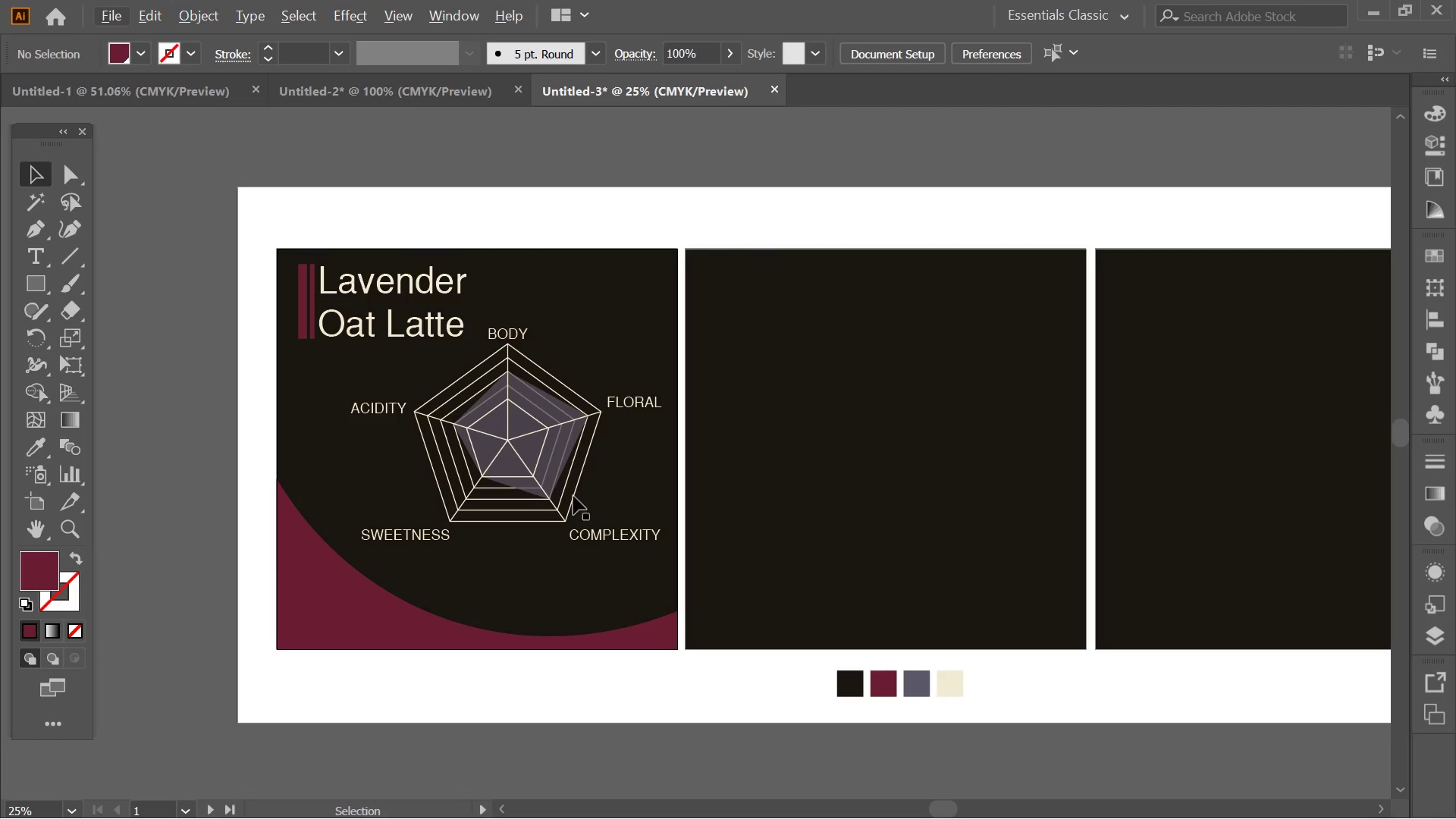 
scroll: coordinate [466, 273], scroll_direction: none, amount: 0.0
 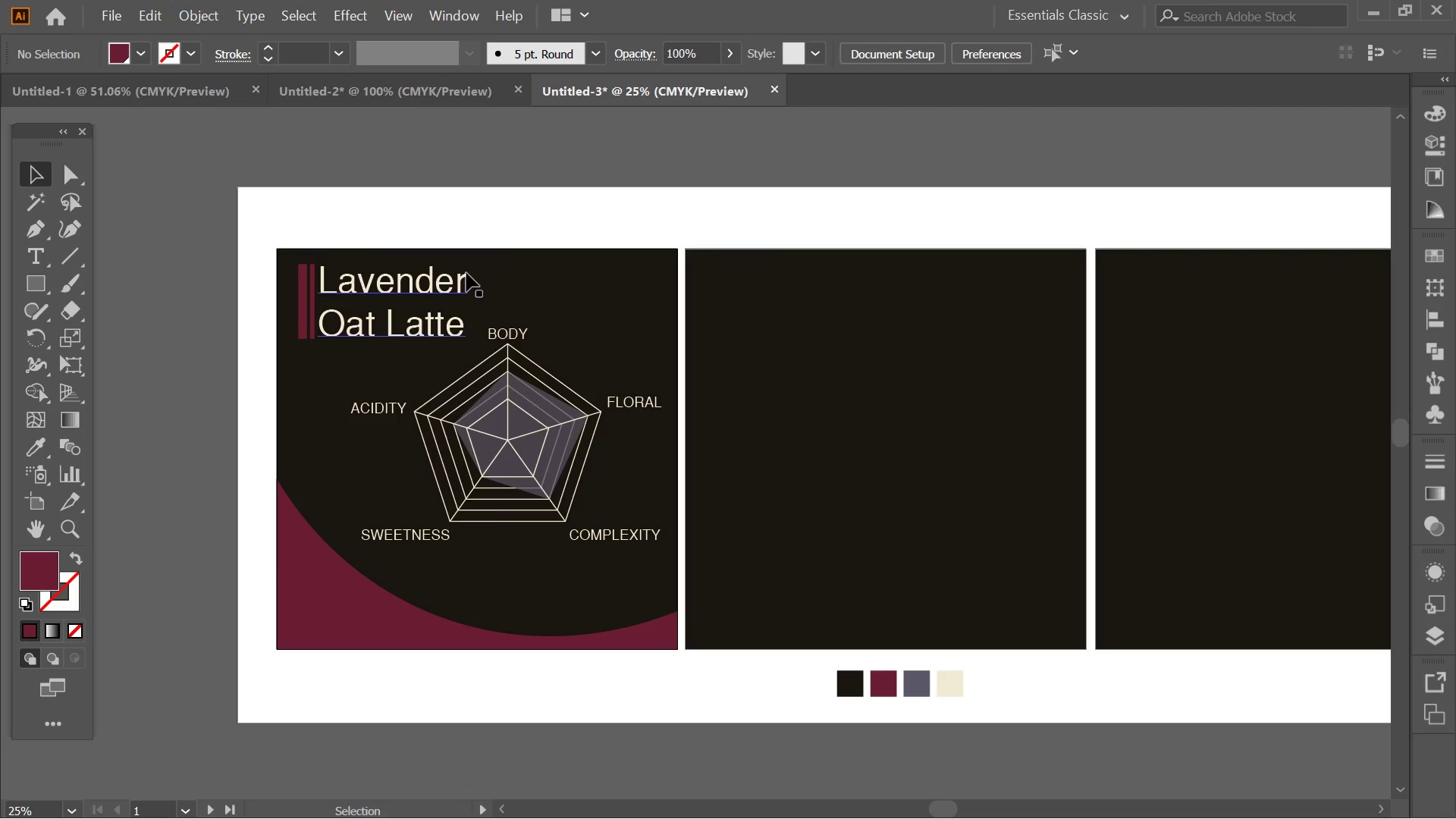 
left_click([549, 447])
 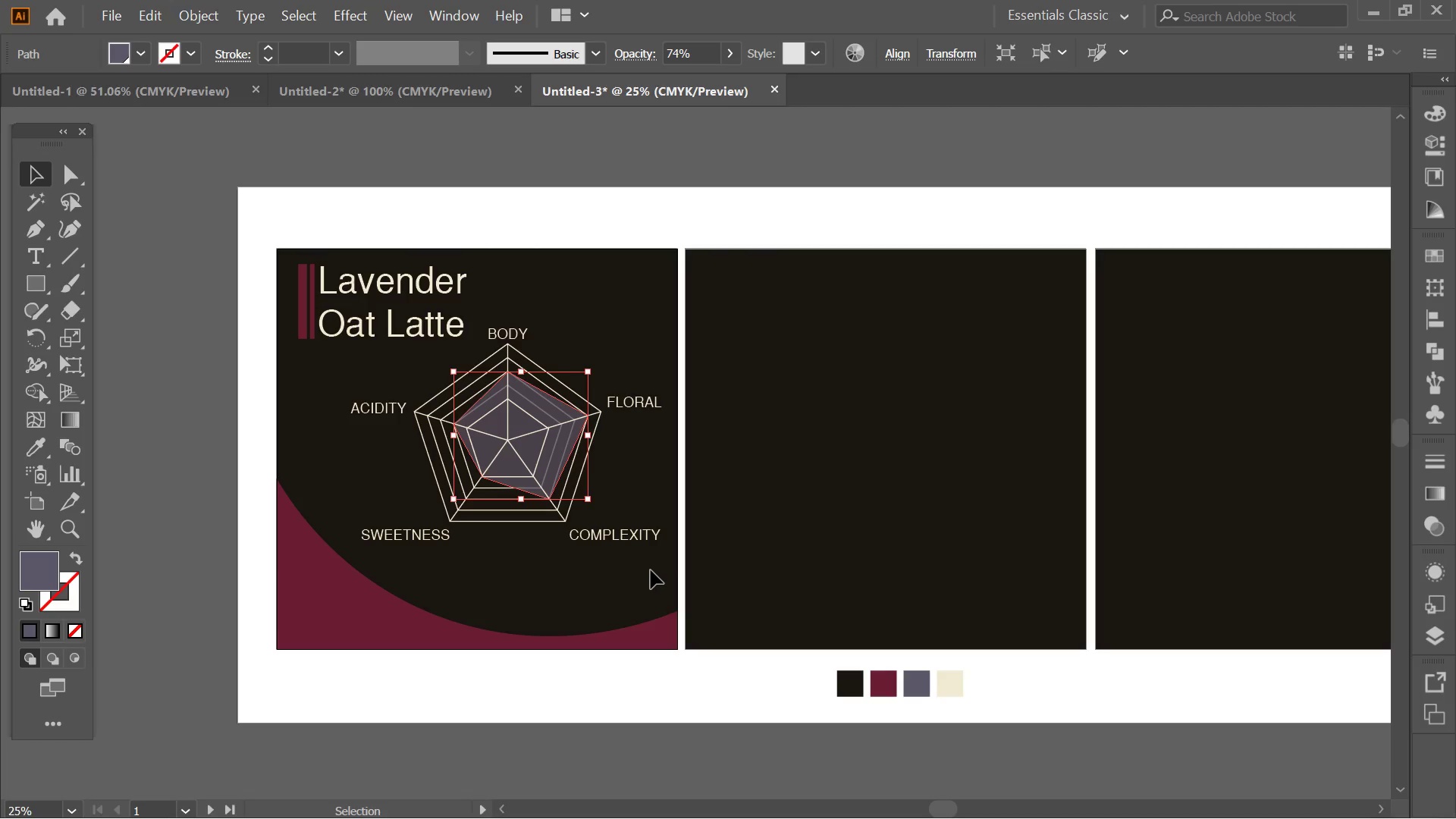 
left_click_drag(start_coordinate=[648, 567], to_coordinate=[366, 352])
 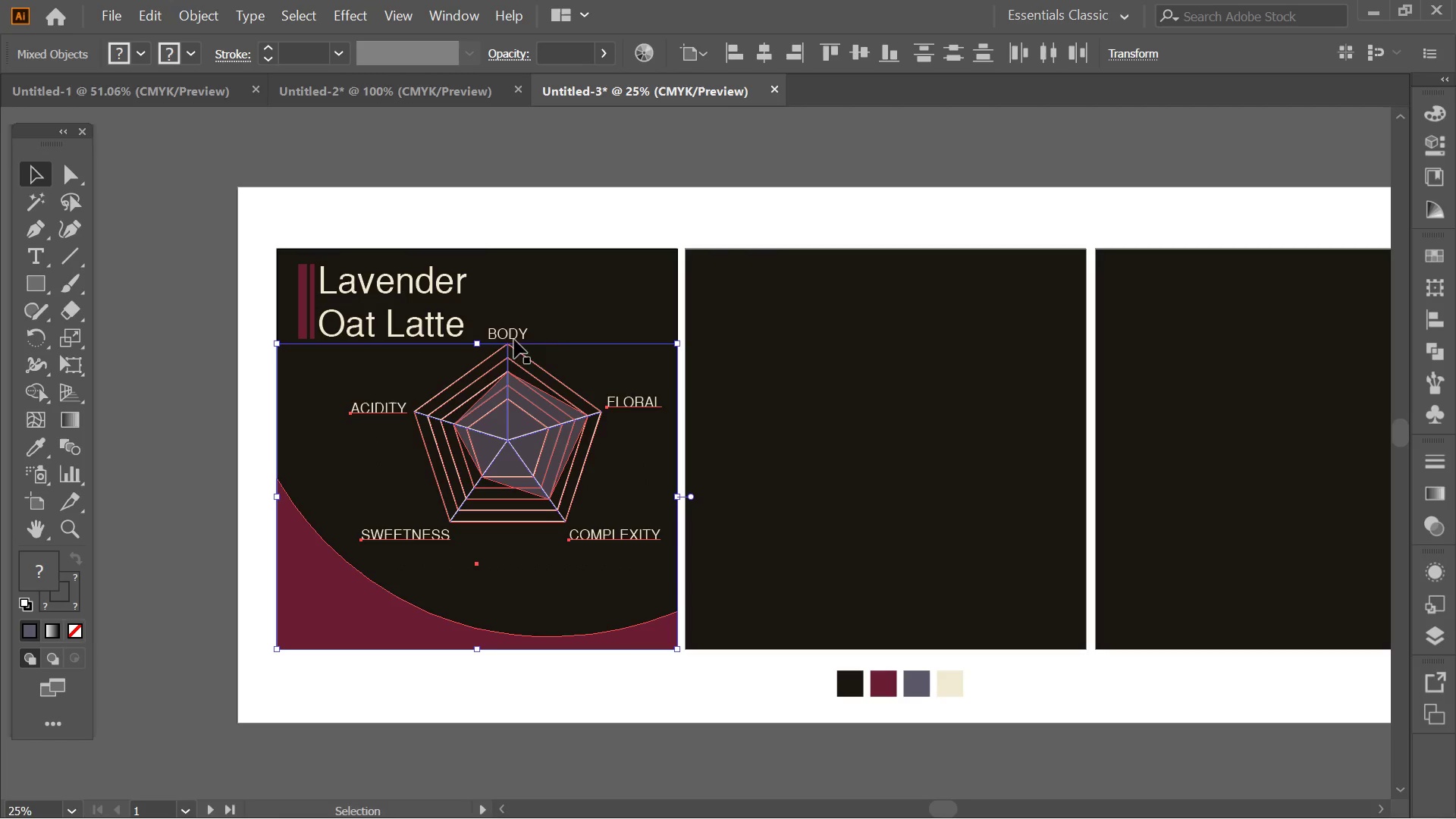 
hold_key(key=ShiftLeft, duration=0.33)
 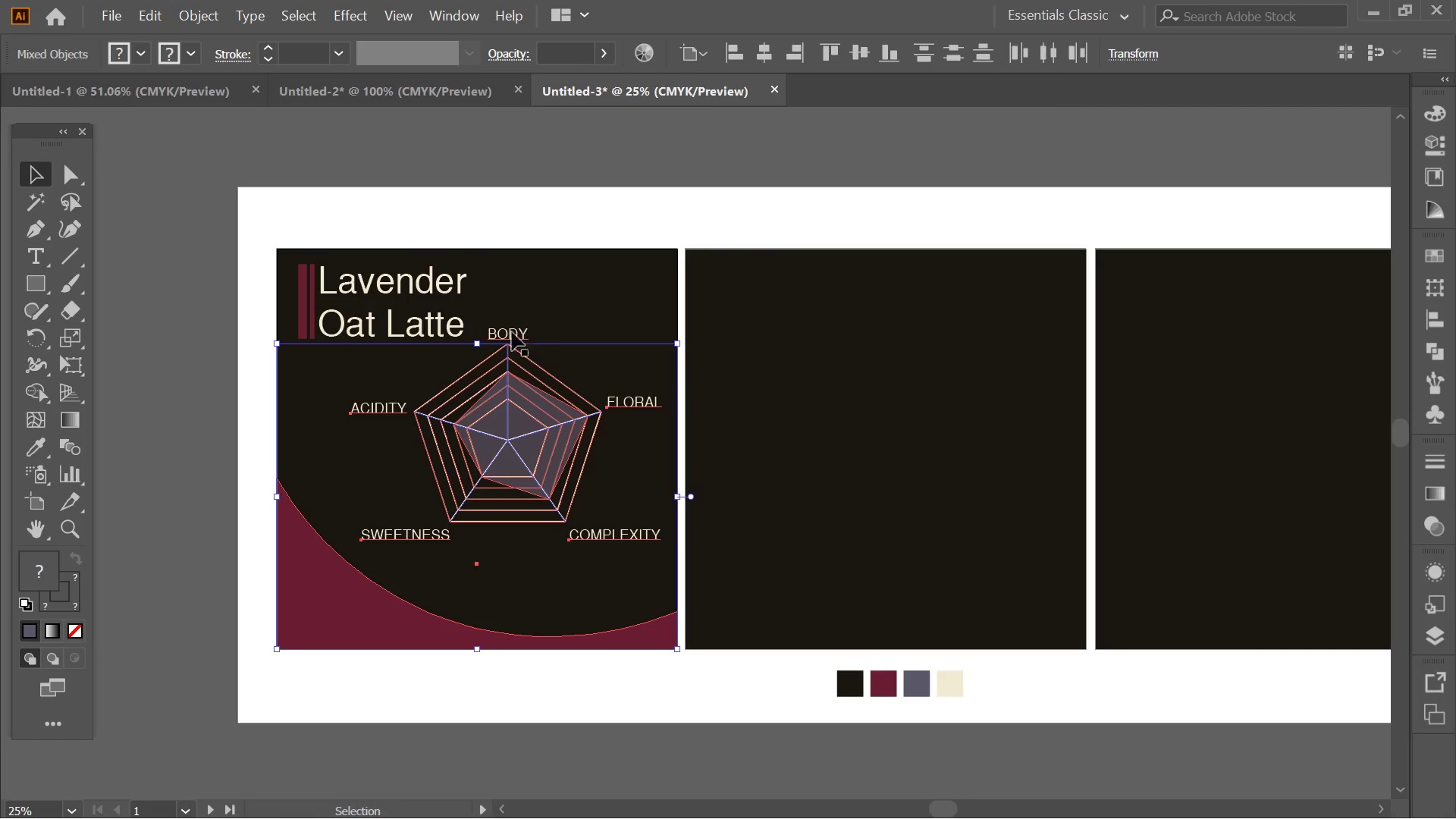 
hold_key(key=ControlLeft, duration=0.38)
left_click([510, 334])
 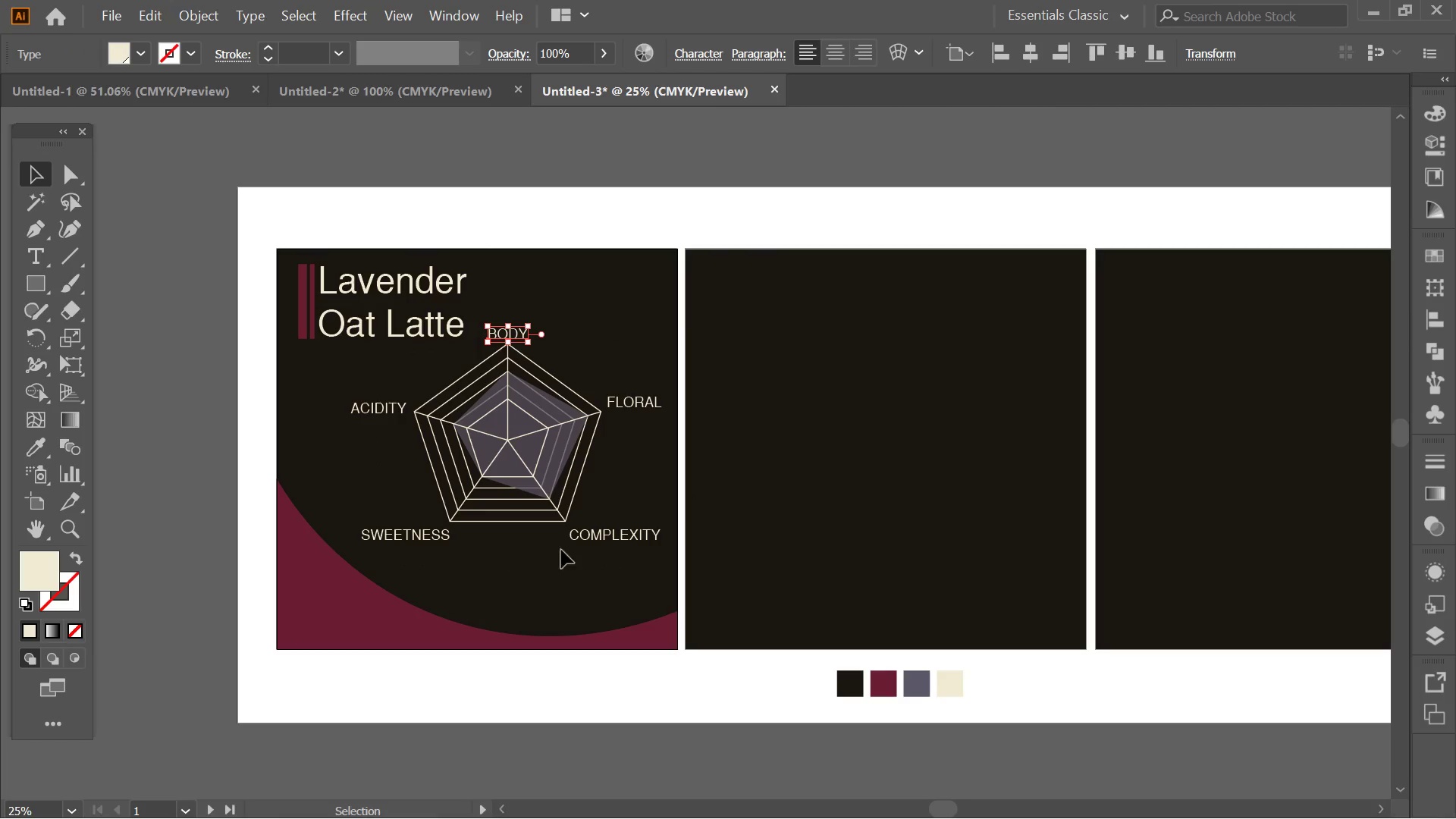 
left_click_drag(start_coordinate=[660, 574], to_coordinate=[390, 310])
 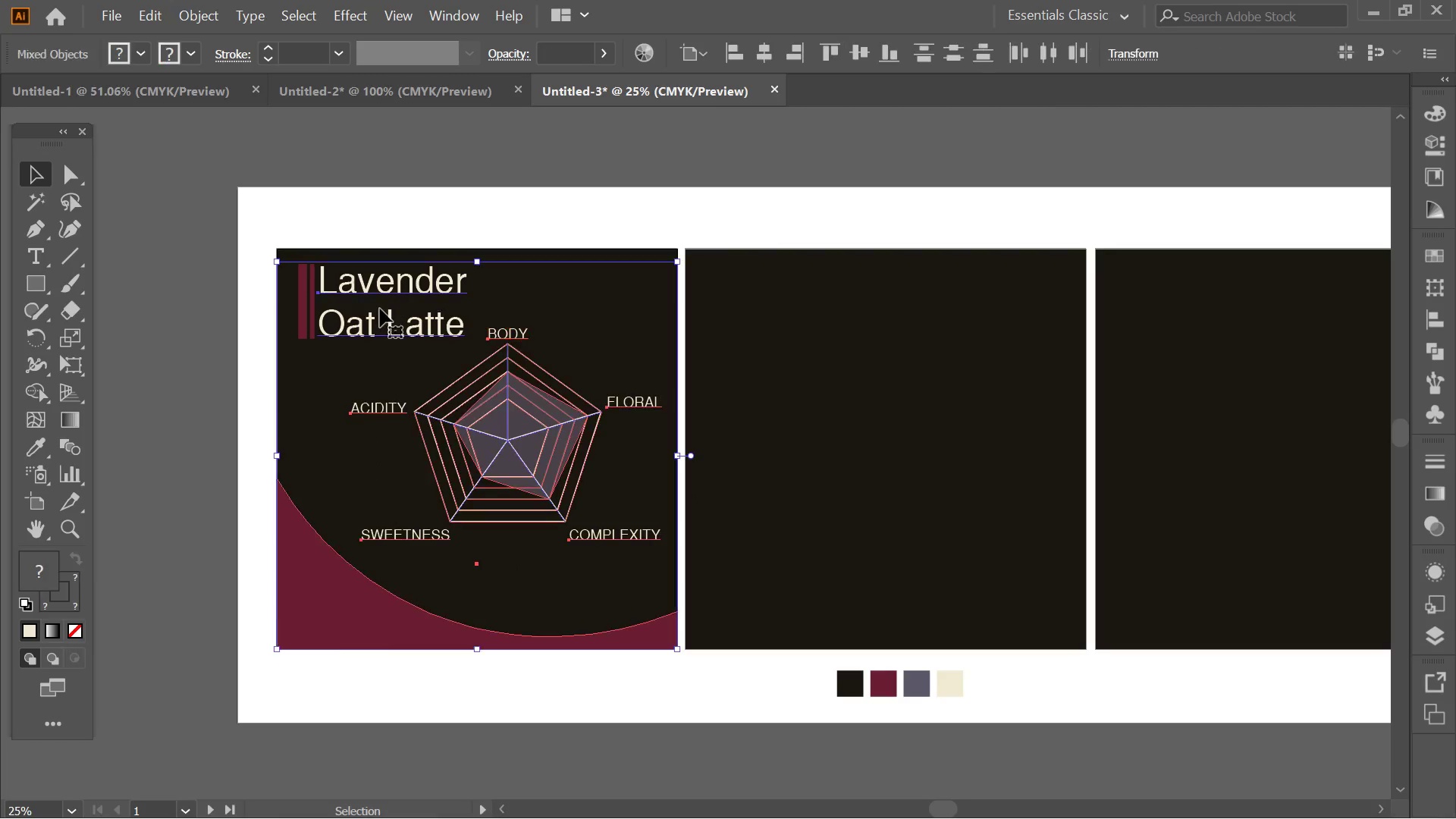 
hold_key(key=ShiftLeft, duration=1.05)
left_click([379, 331])
 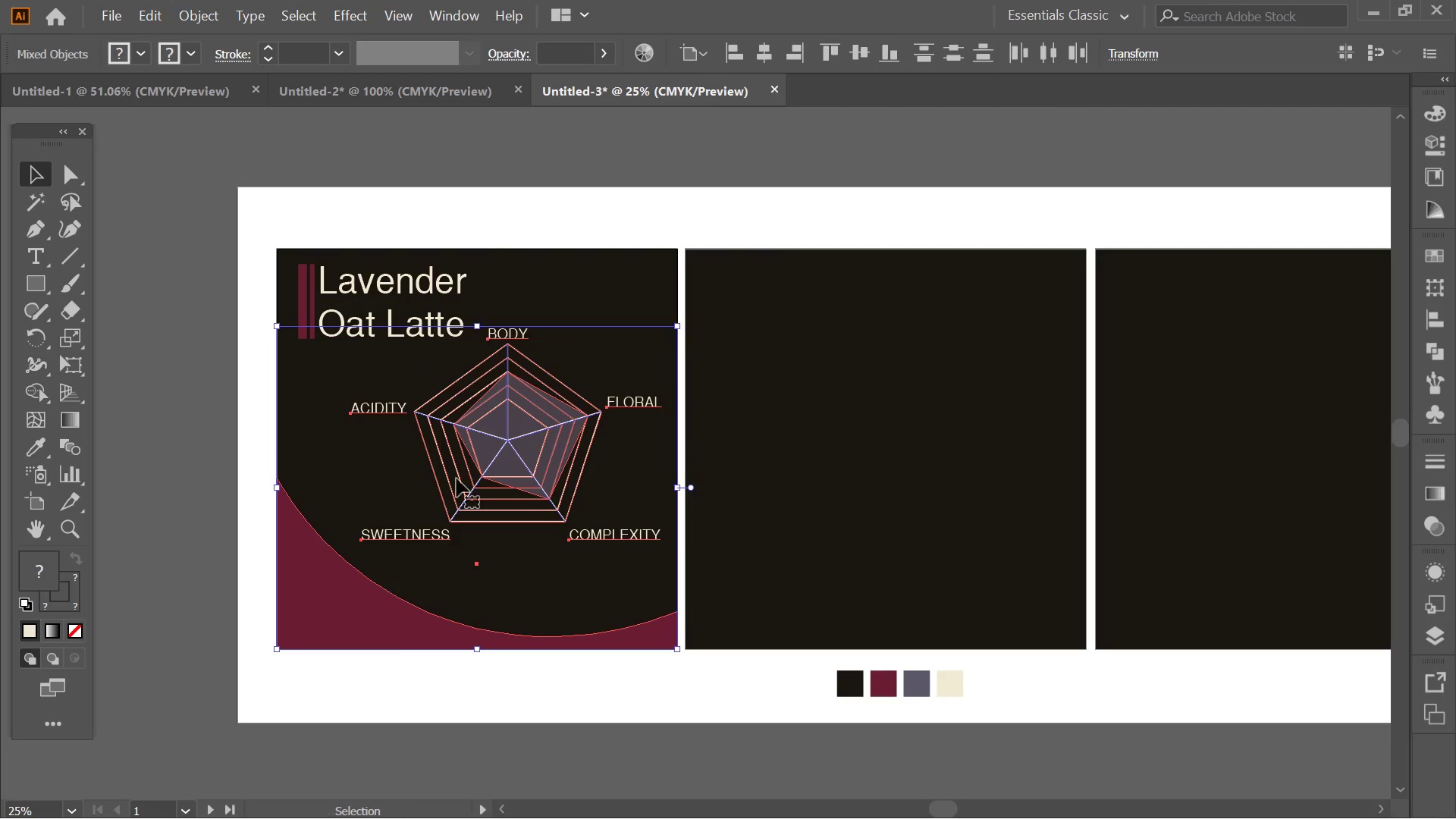 
hold_key(key=ShiftLeft, duration=0.44)
left_click([354, 624])
 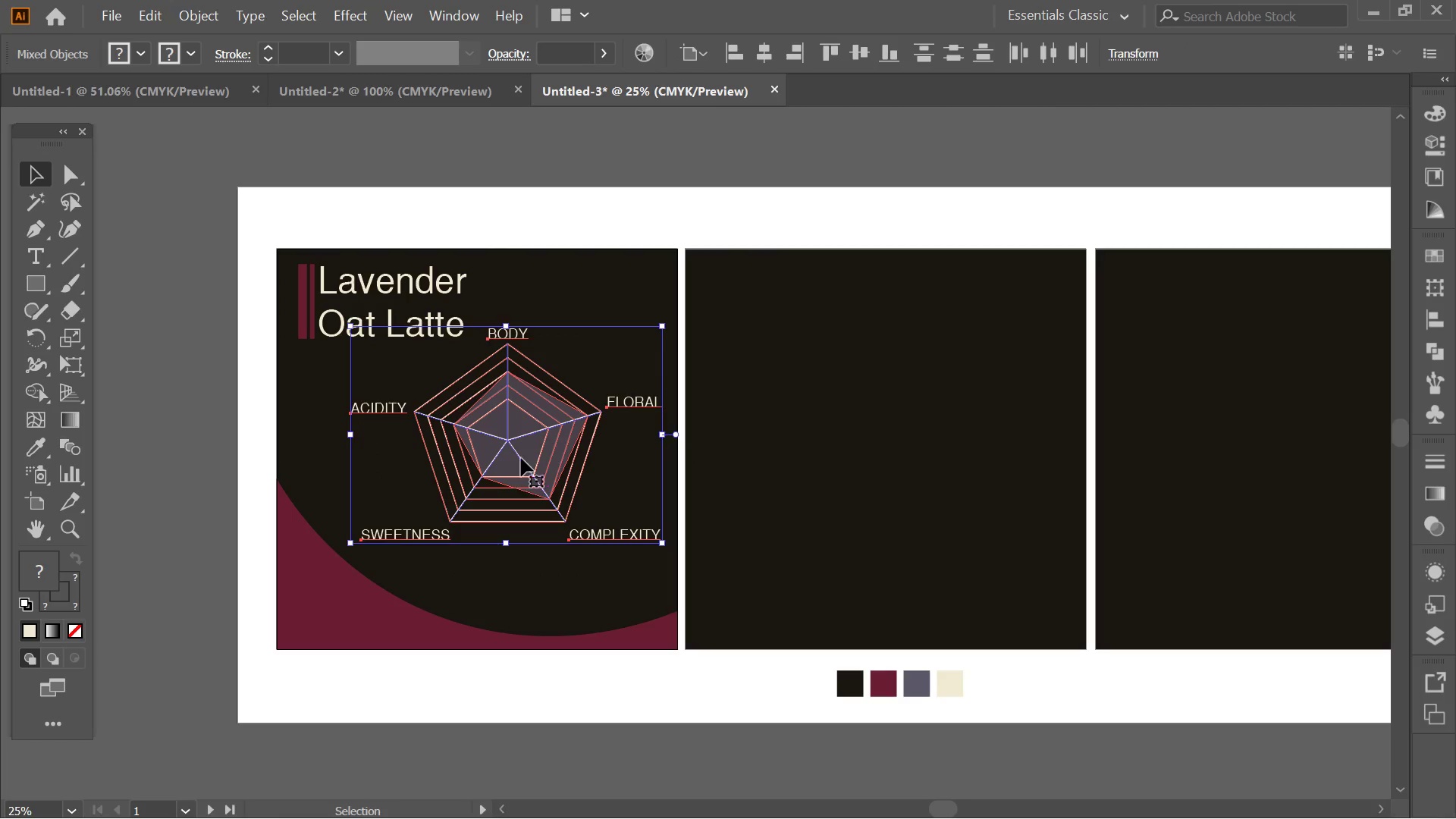 
left_click_drag(start_coordinate=[521, 453], to_coordinate=[516, 478])
 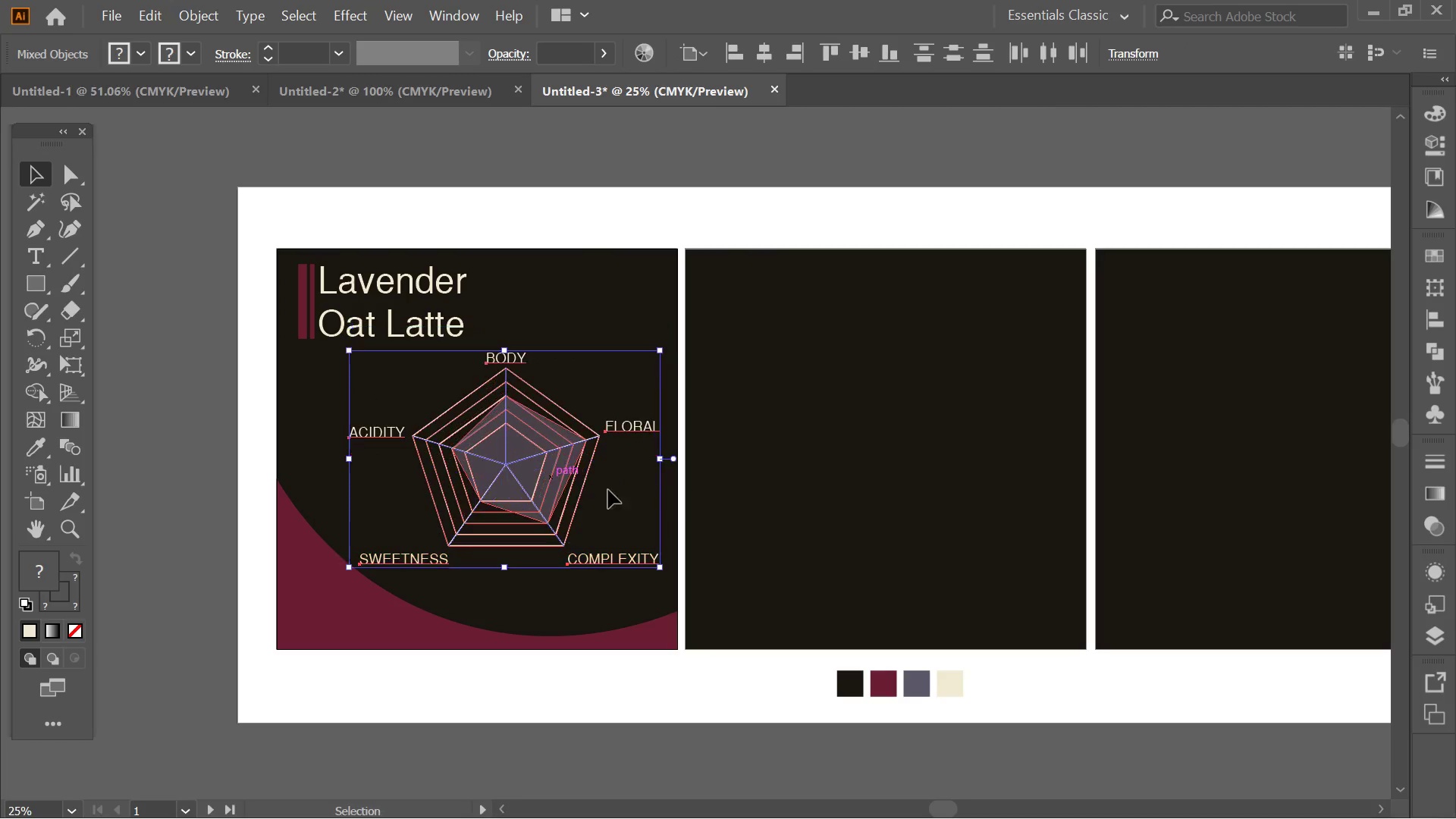 
hold_key(key=ShiftLeft, duration=2.47)
hold_key(key=AltLeft, duration=2.42)
left_click_drag(start_coordinate=[658, 572], to_coordinate=[635, 570])
 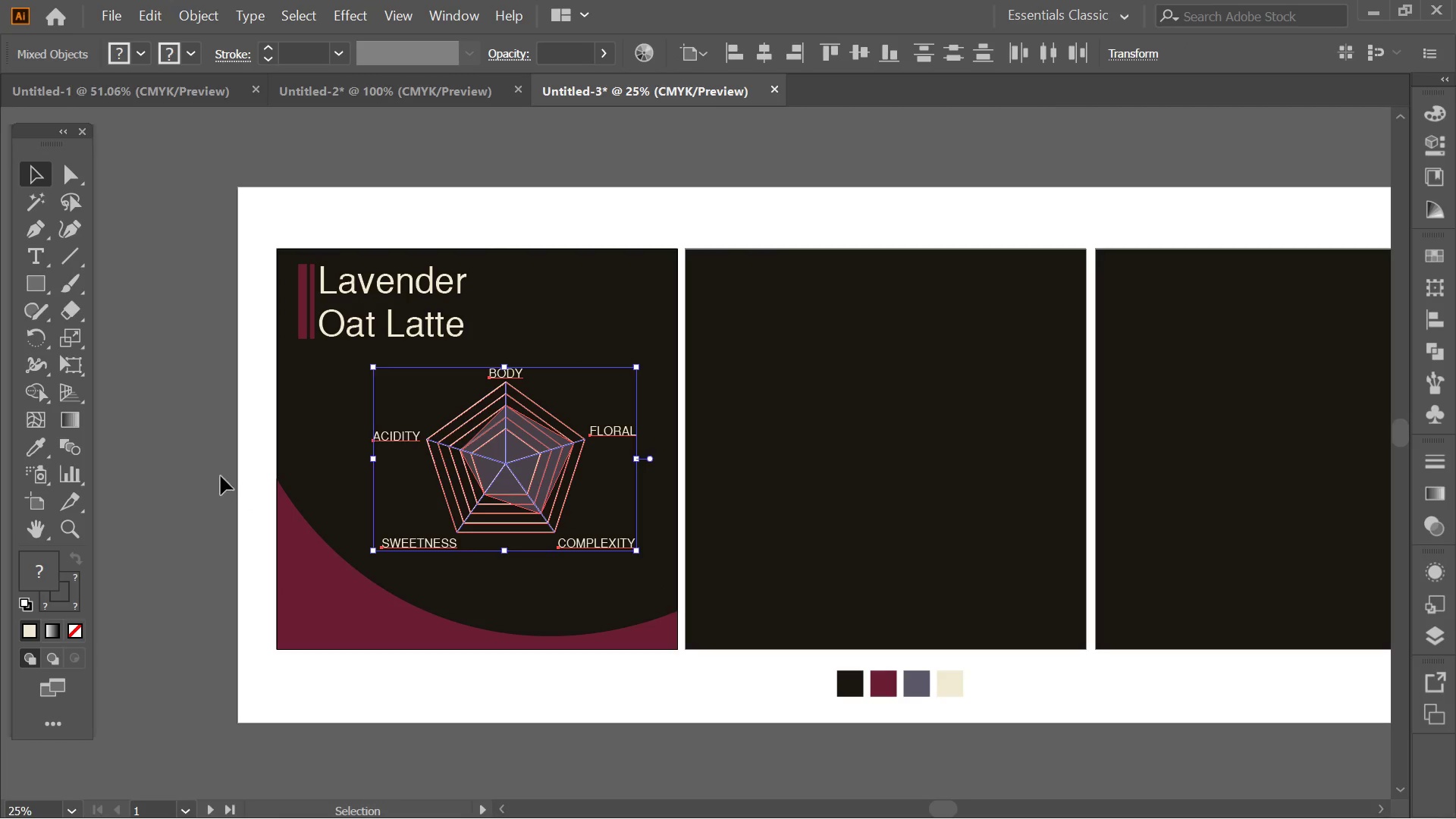 
left_click([177, 448])
 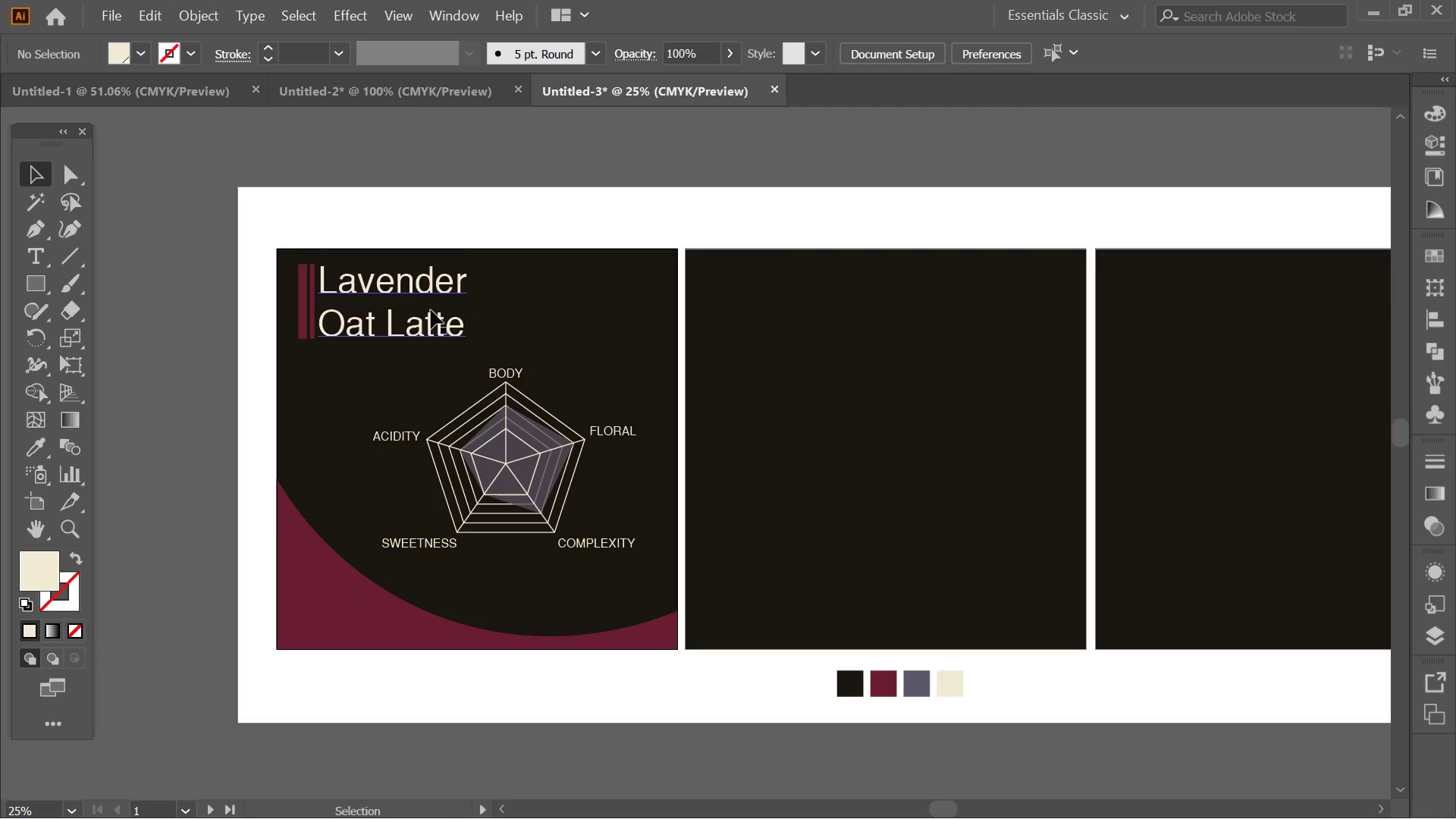 
hold_key(key=AltLeft, duration=0.41)
 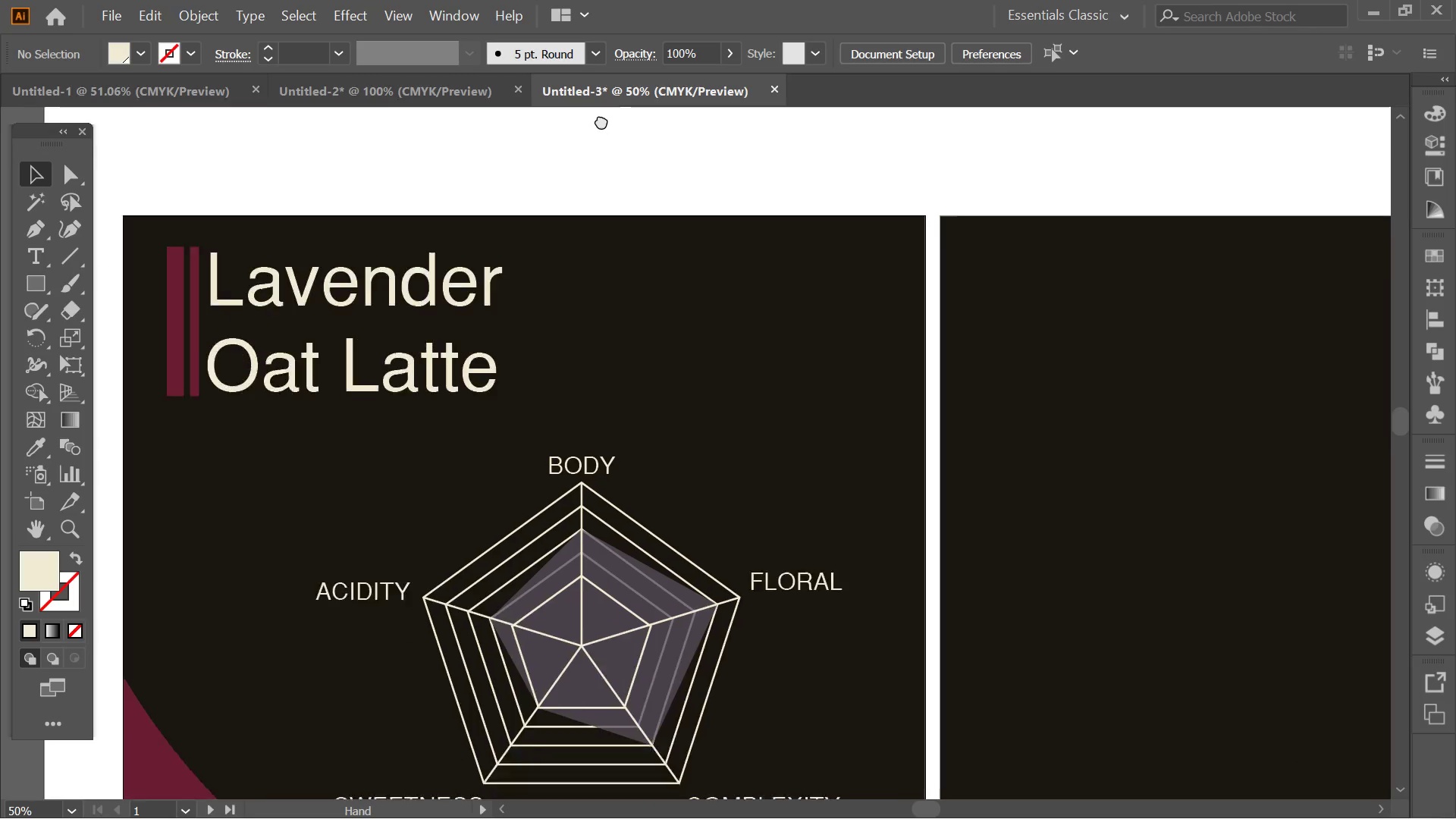 
hold_key(key=Space, duration=0.47)
 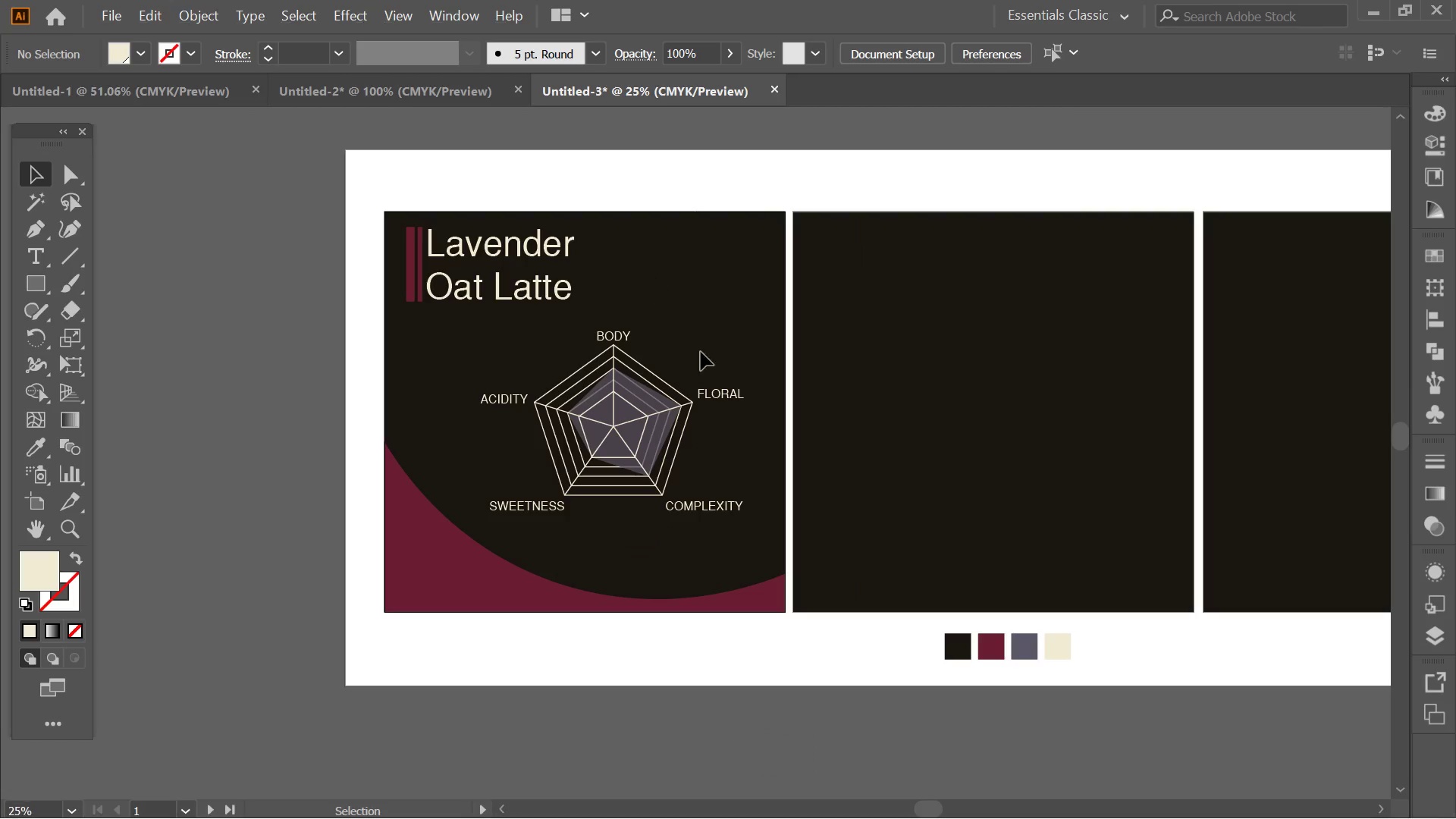 
scroll: coordinate [437, 222], scroll_direction: up, amount: 2.0
 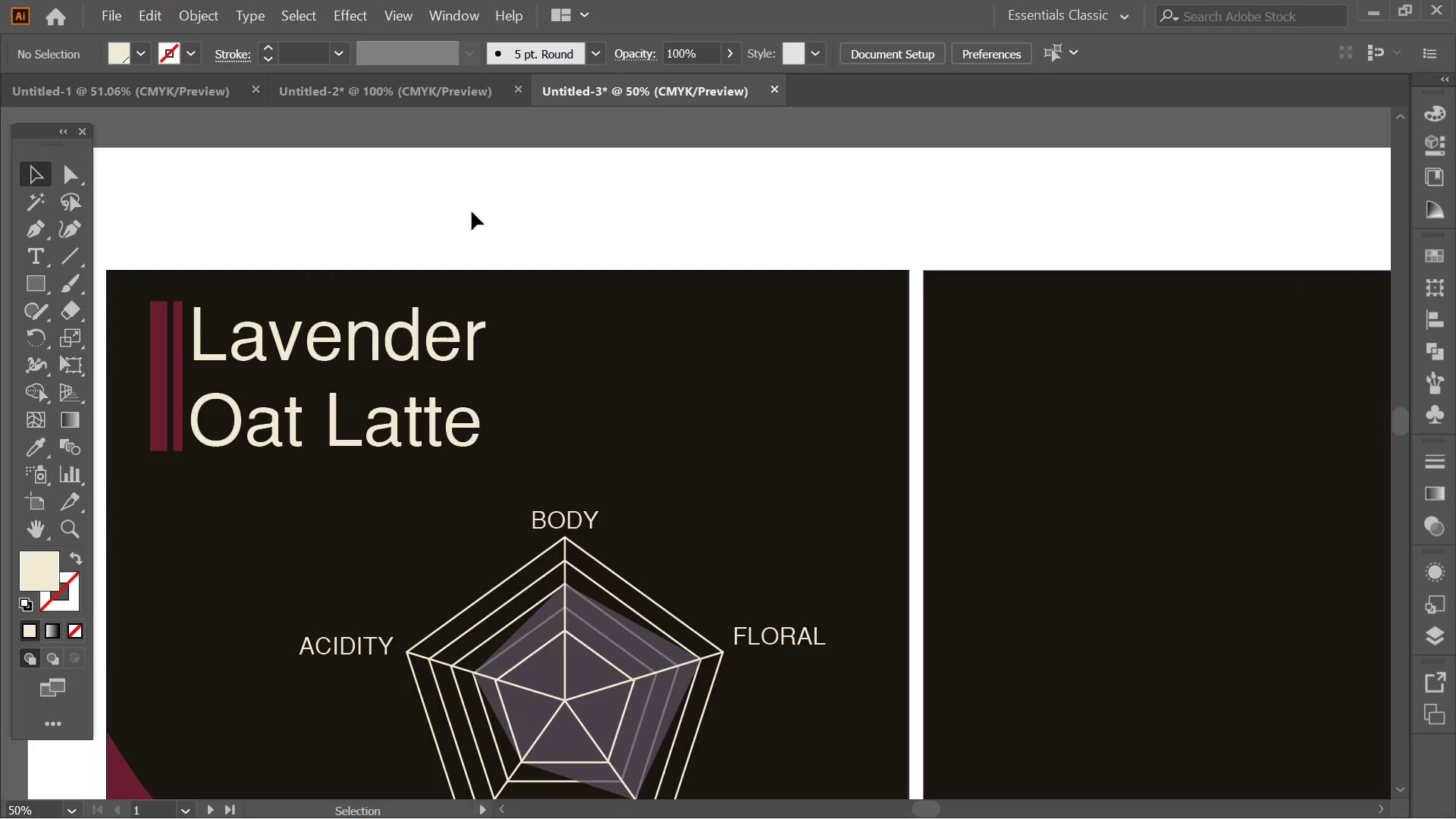 
left_click_drag(start_coordinate=[577, 193], to_coordinate=[611, 109])
 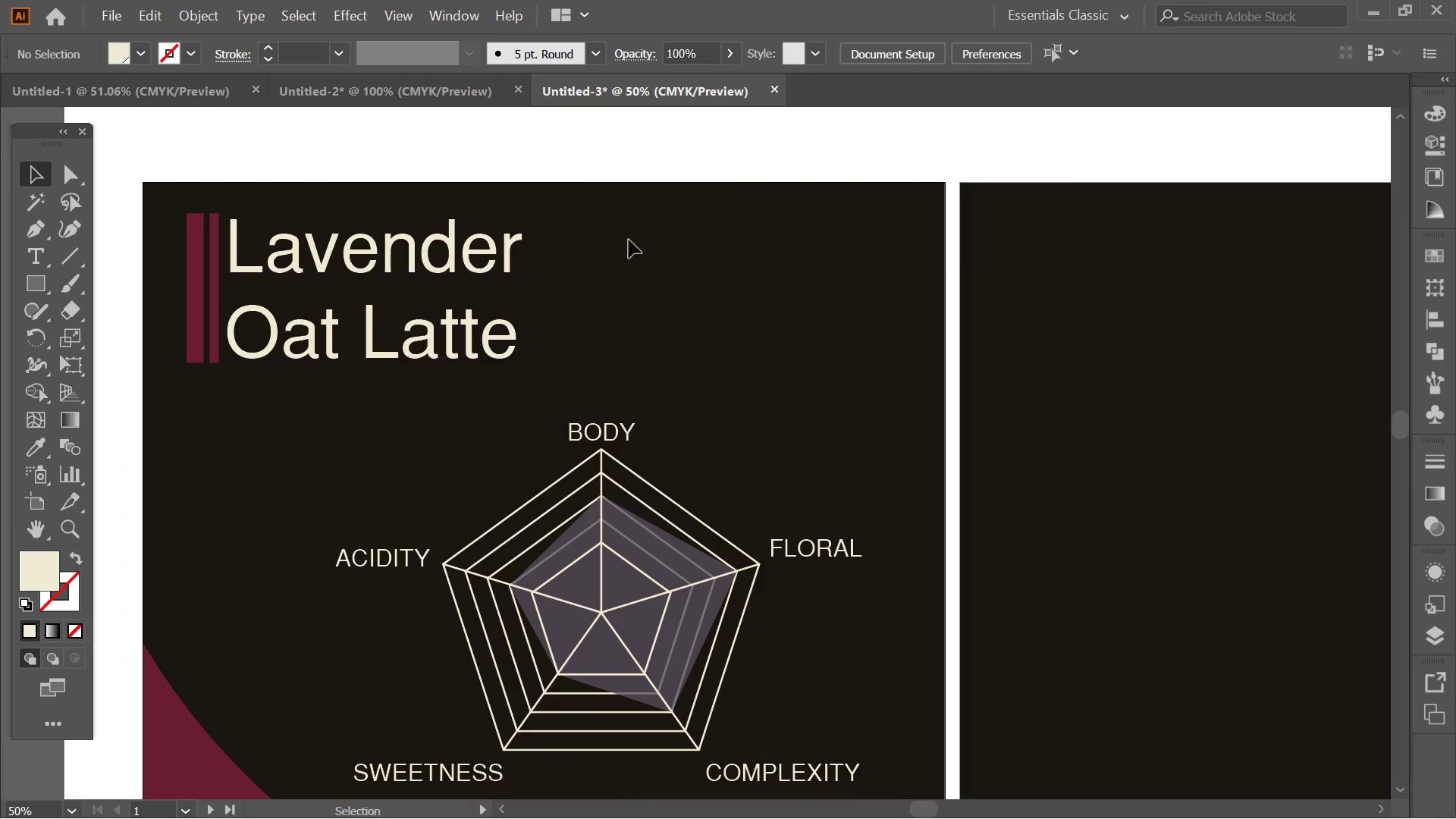 
key(Alt+AltLeft)
 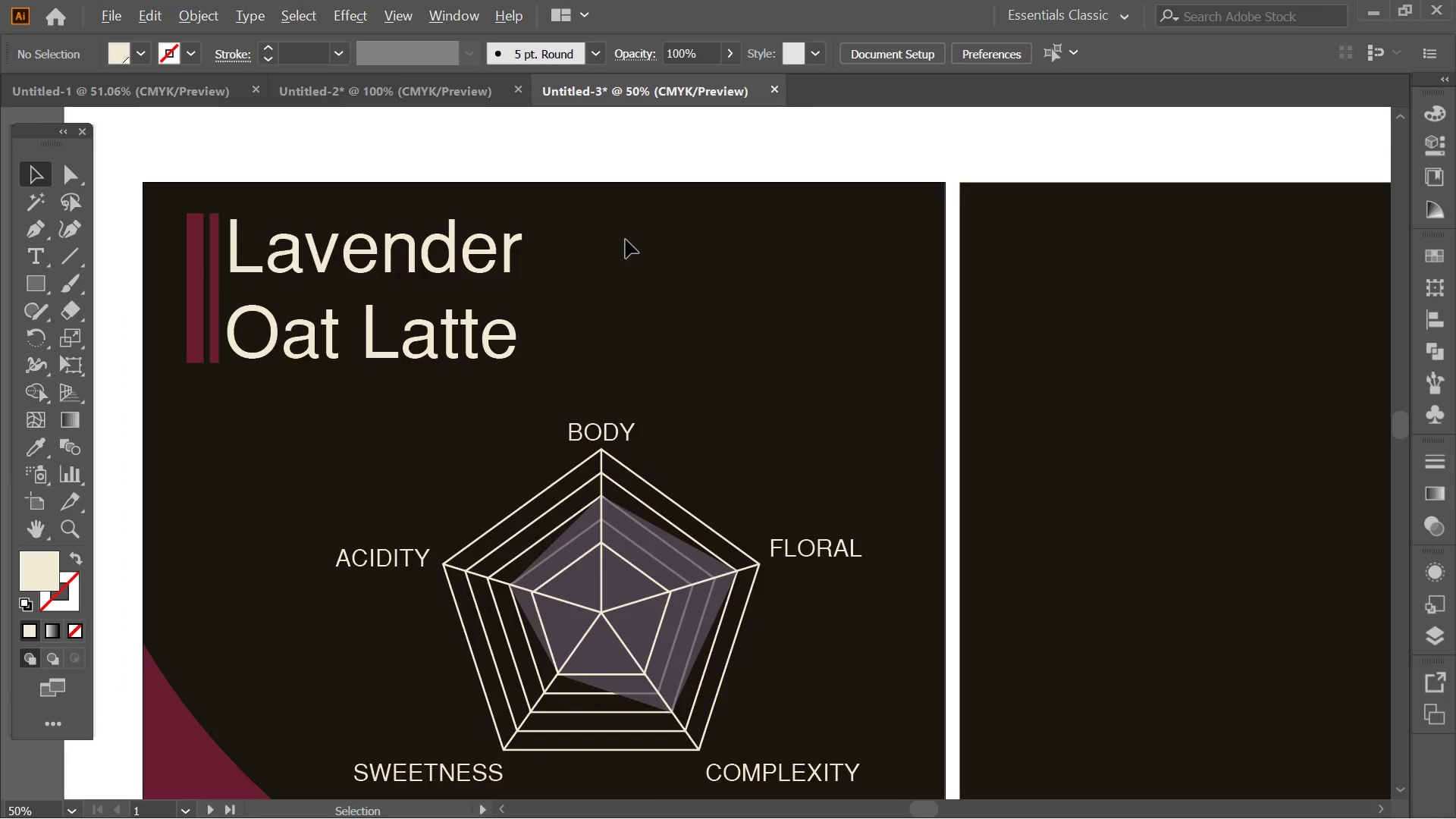 
hold_key(key=Space, duration=0.41)
 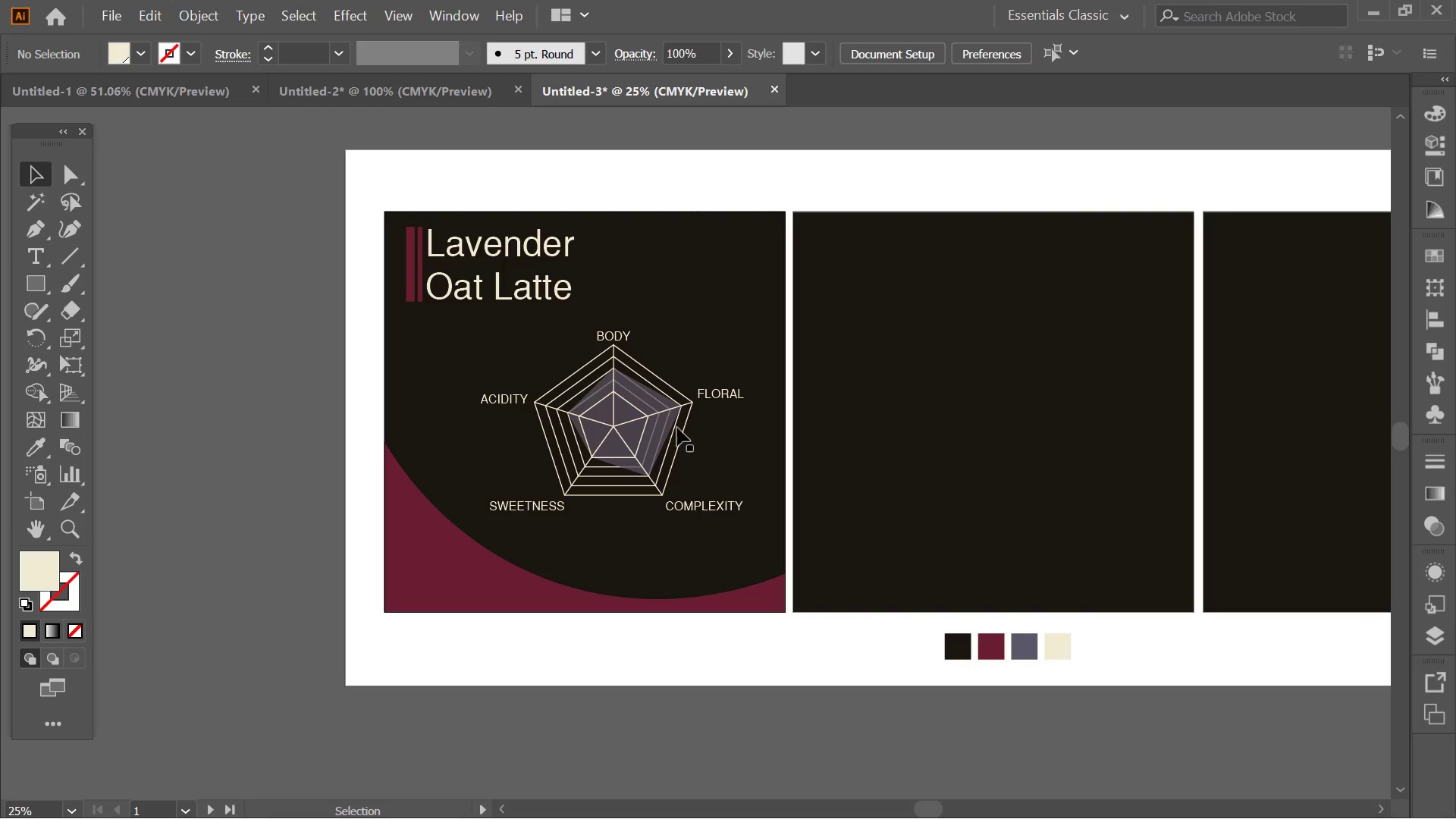 
scroll: coordinate [626, 240], scroll_direction: down, amount: 1.0
 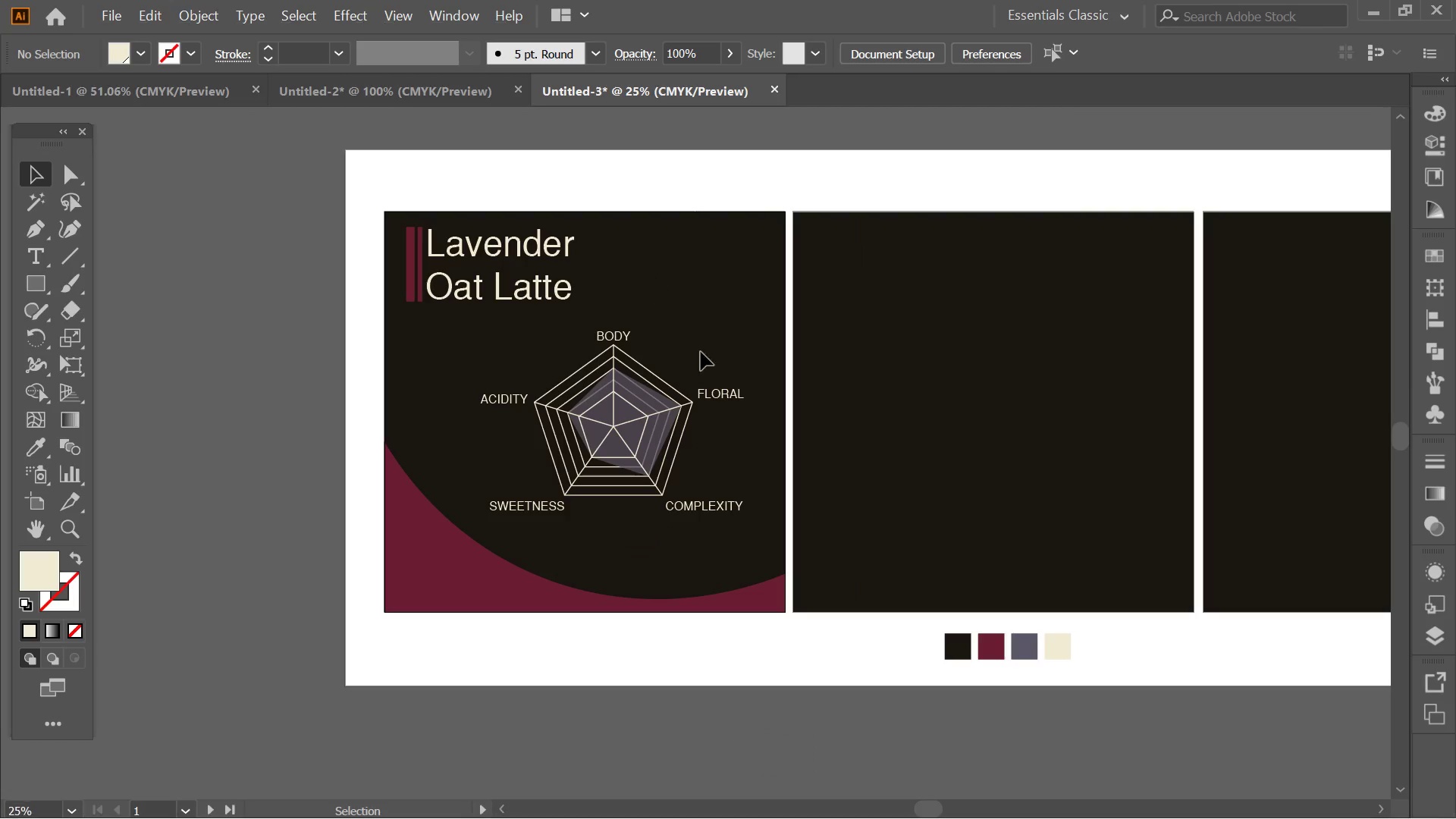 
hold_key(key=AltLeft, duration=0.36)
 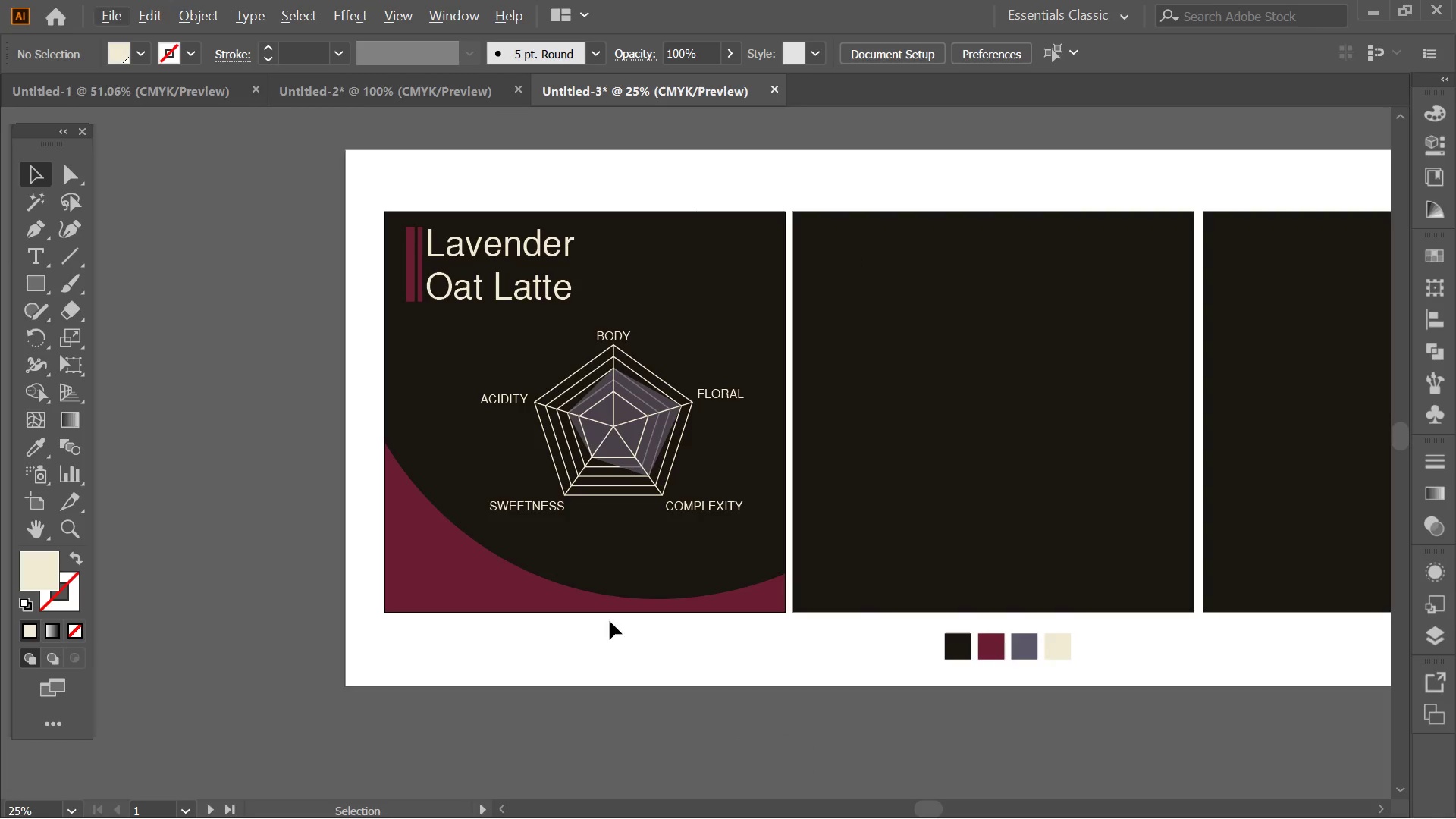 
key(Alt+AltLeft)
 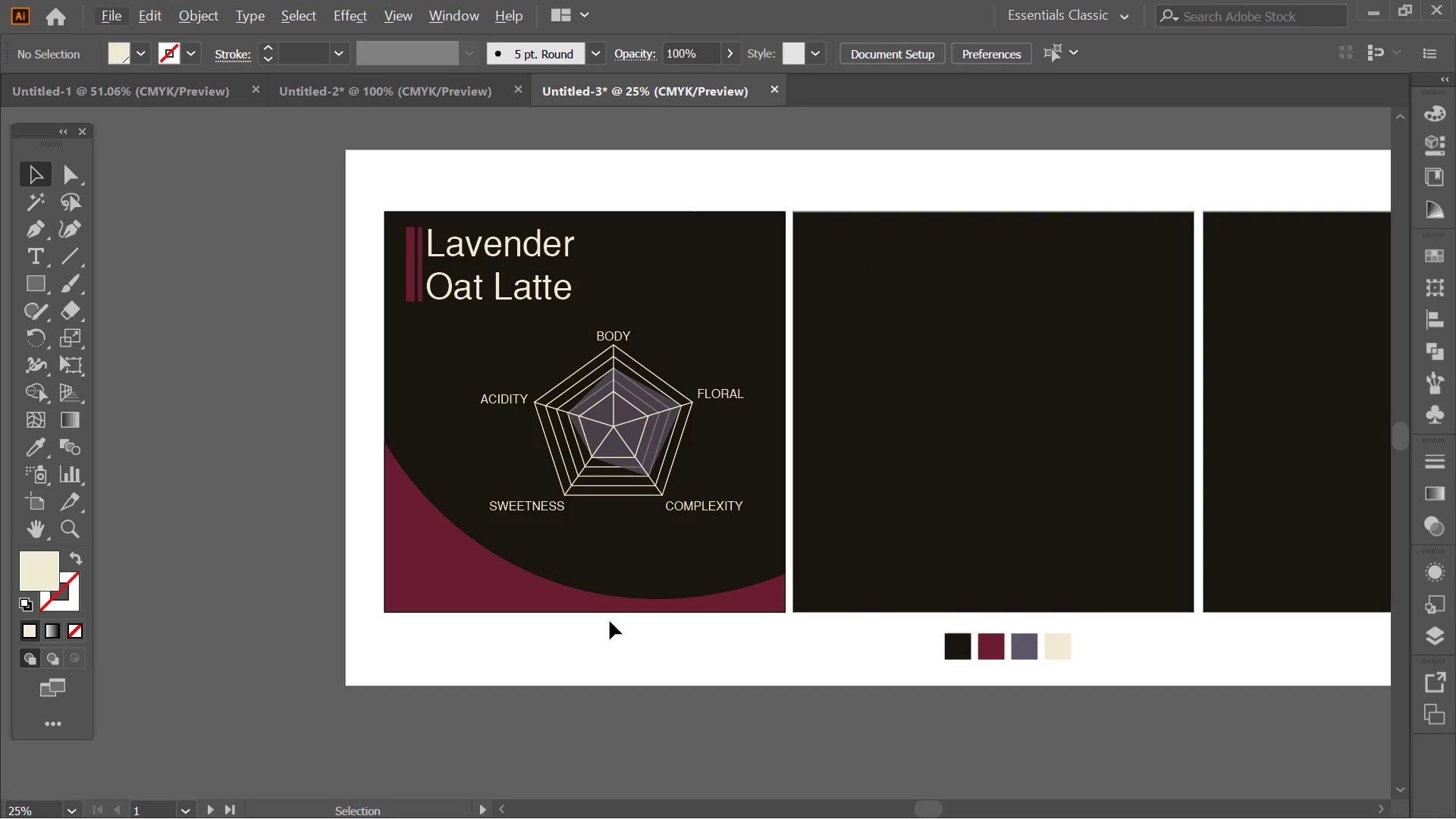 
hold_key(key=AltLeft, duration=1.03)
 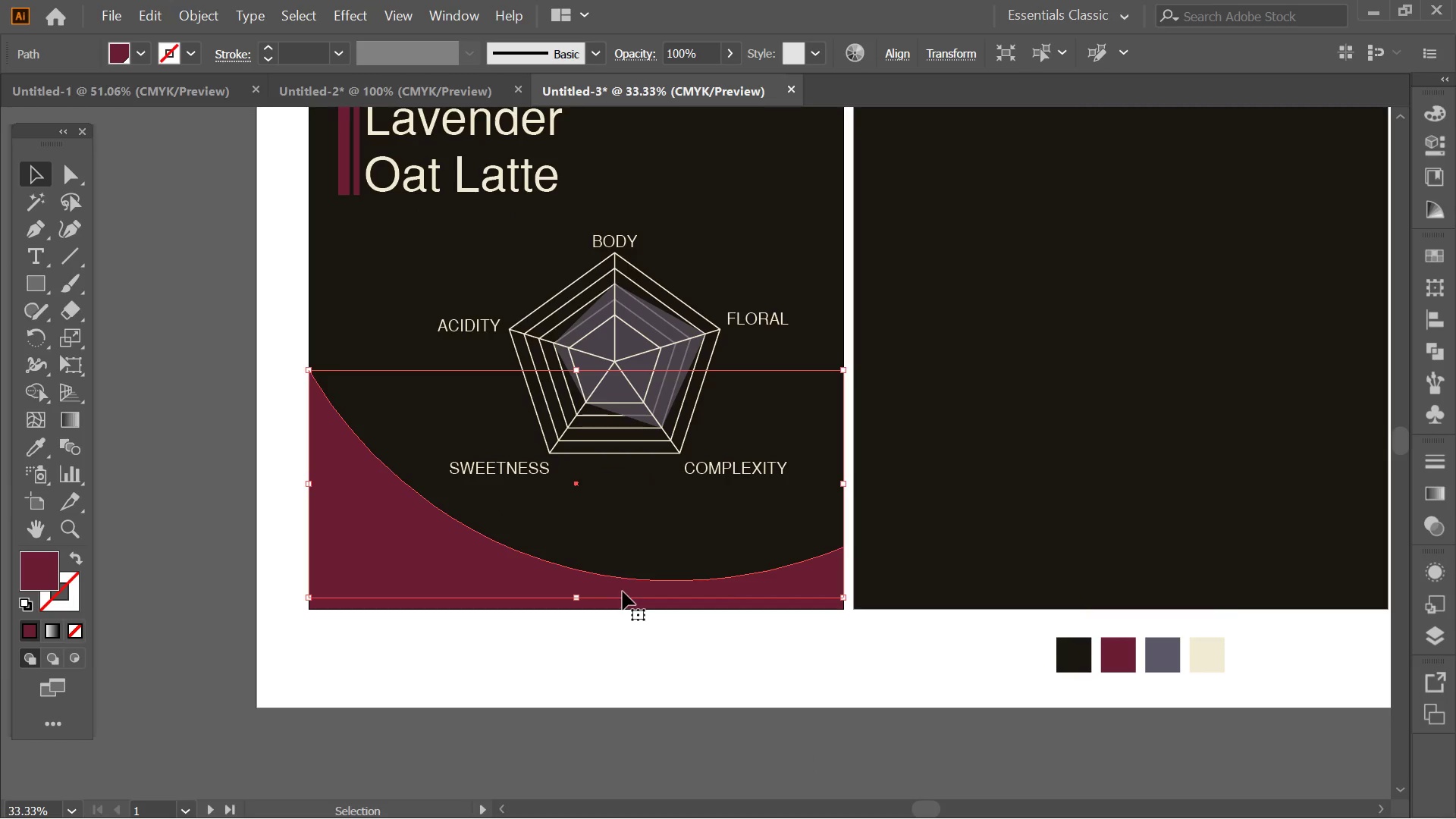 
scroll: coordinate [610, 621], scroll_direction: none, amount: 0.0
 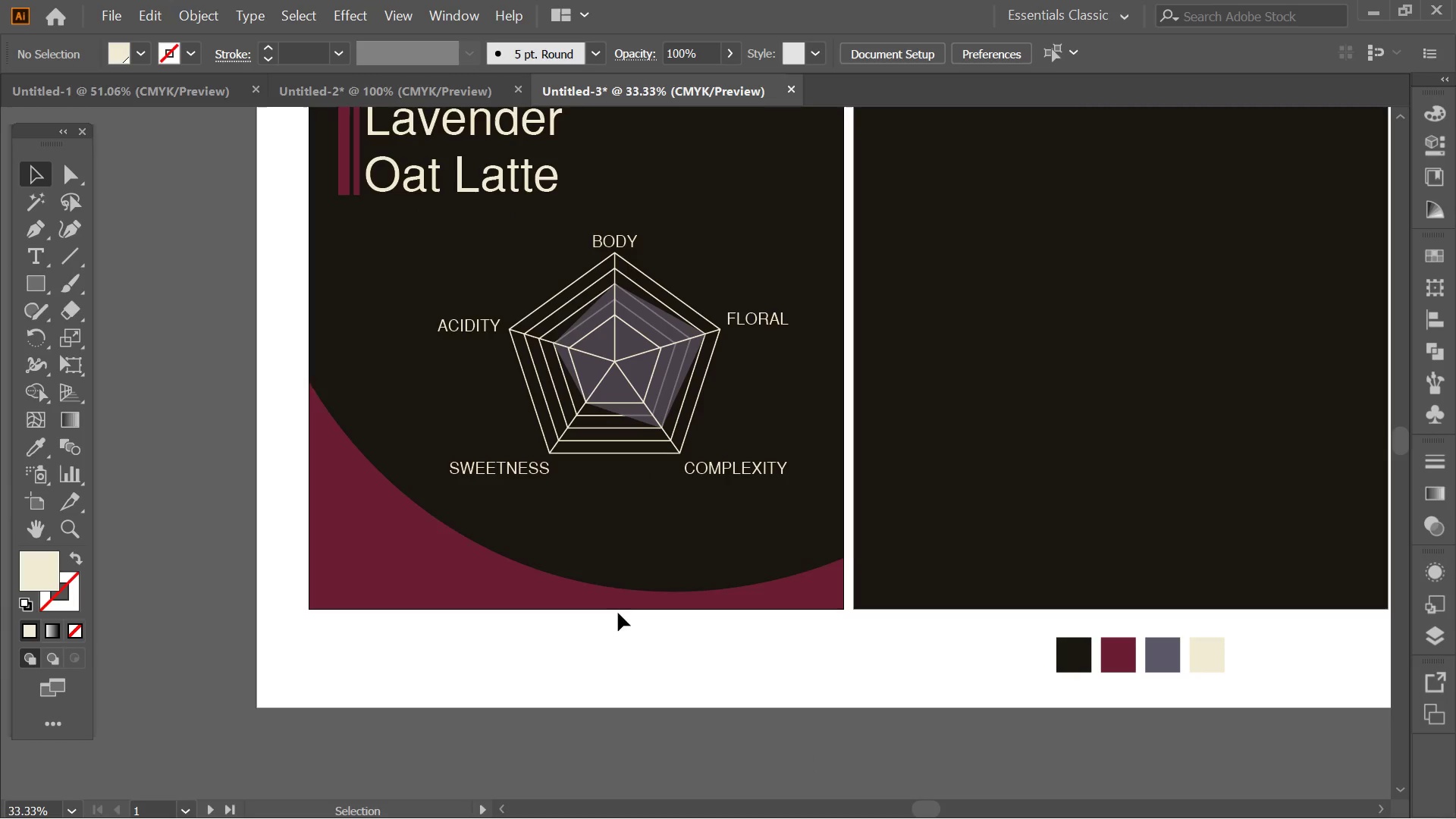 
left_click_drag(start_coordinate=[623, 603], to_coordinate=[623, 592])
 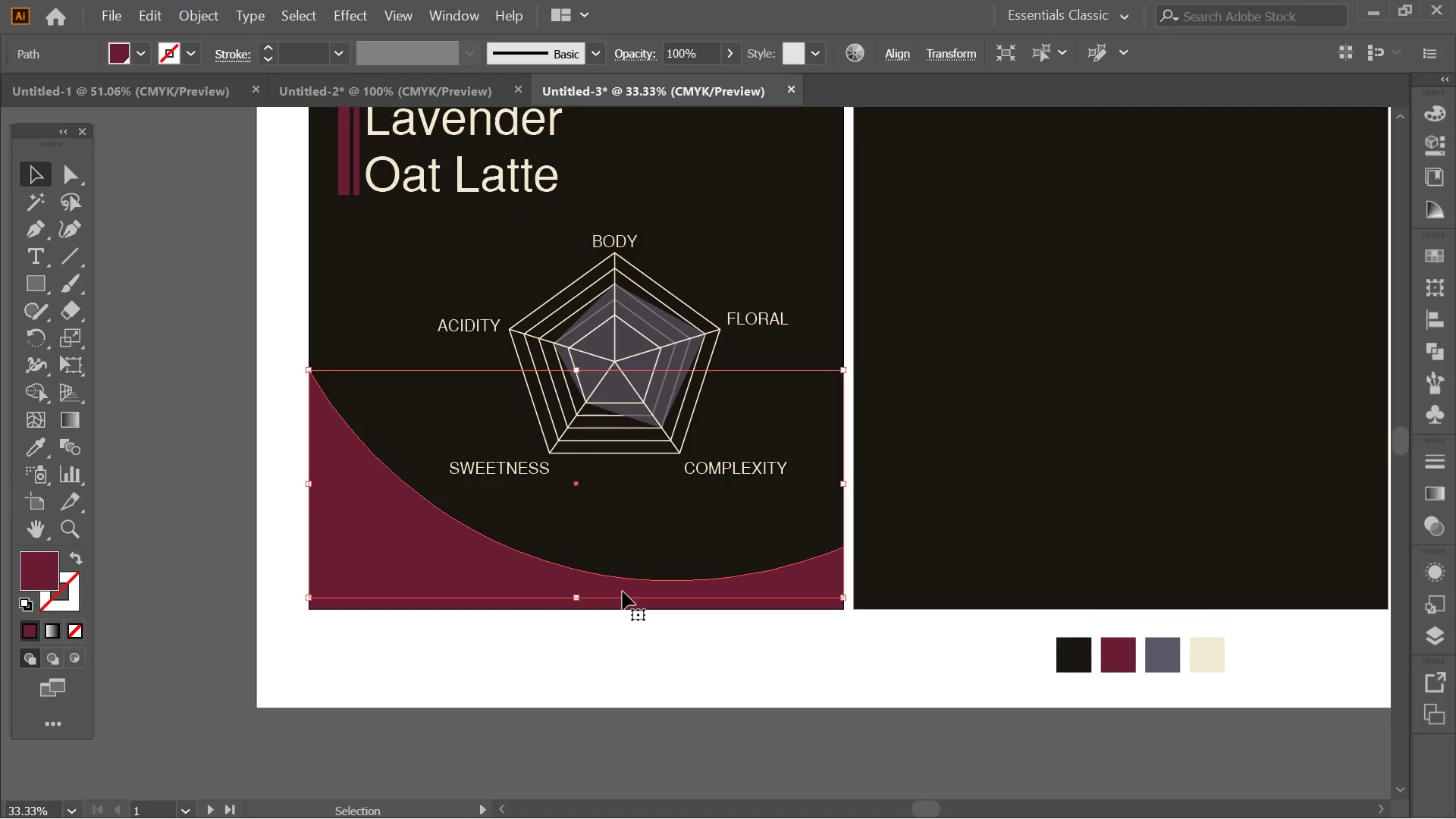 
hold_key(key=ShiftLeft, duration=0.62)
 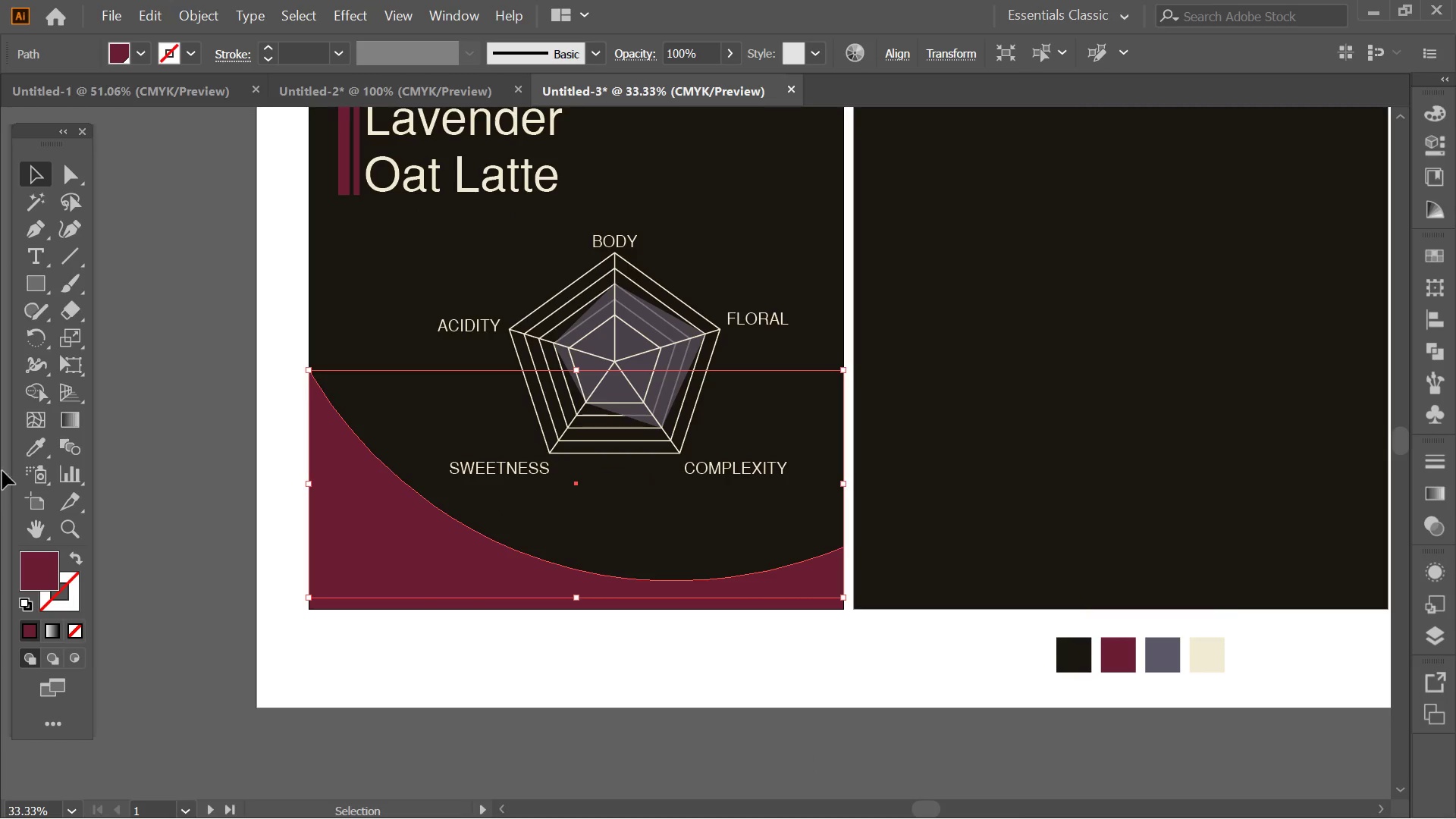 
left_click([30, 450])
 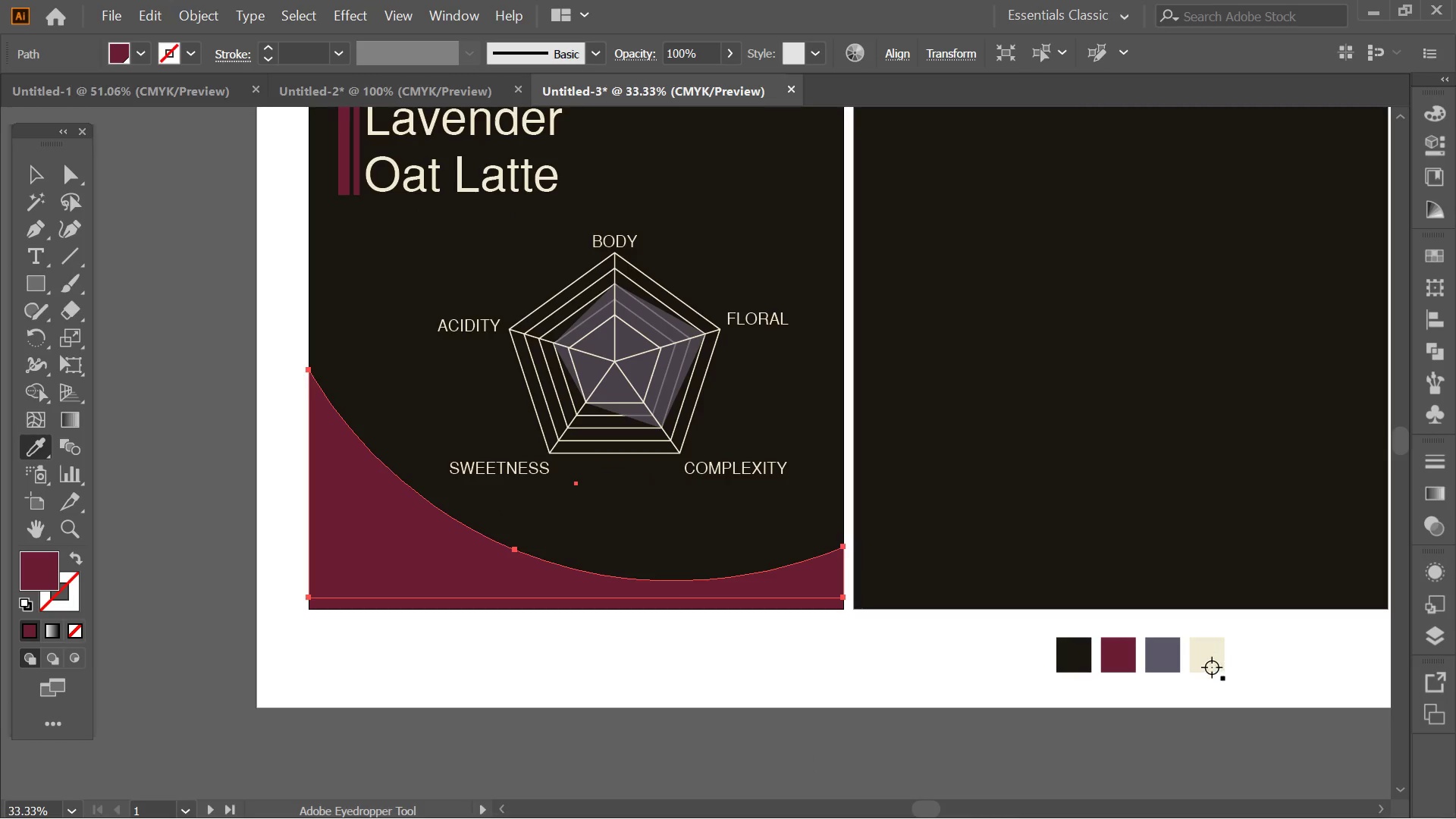 
left_click([1209, 667])
 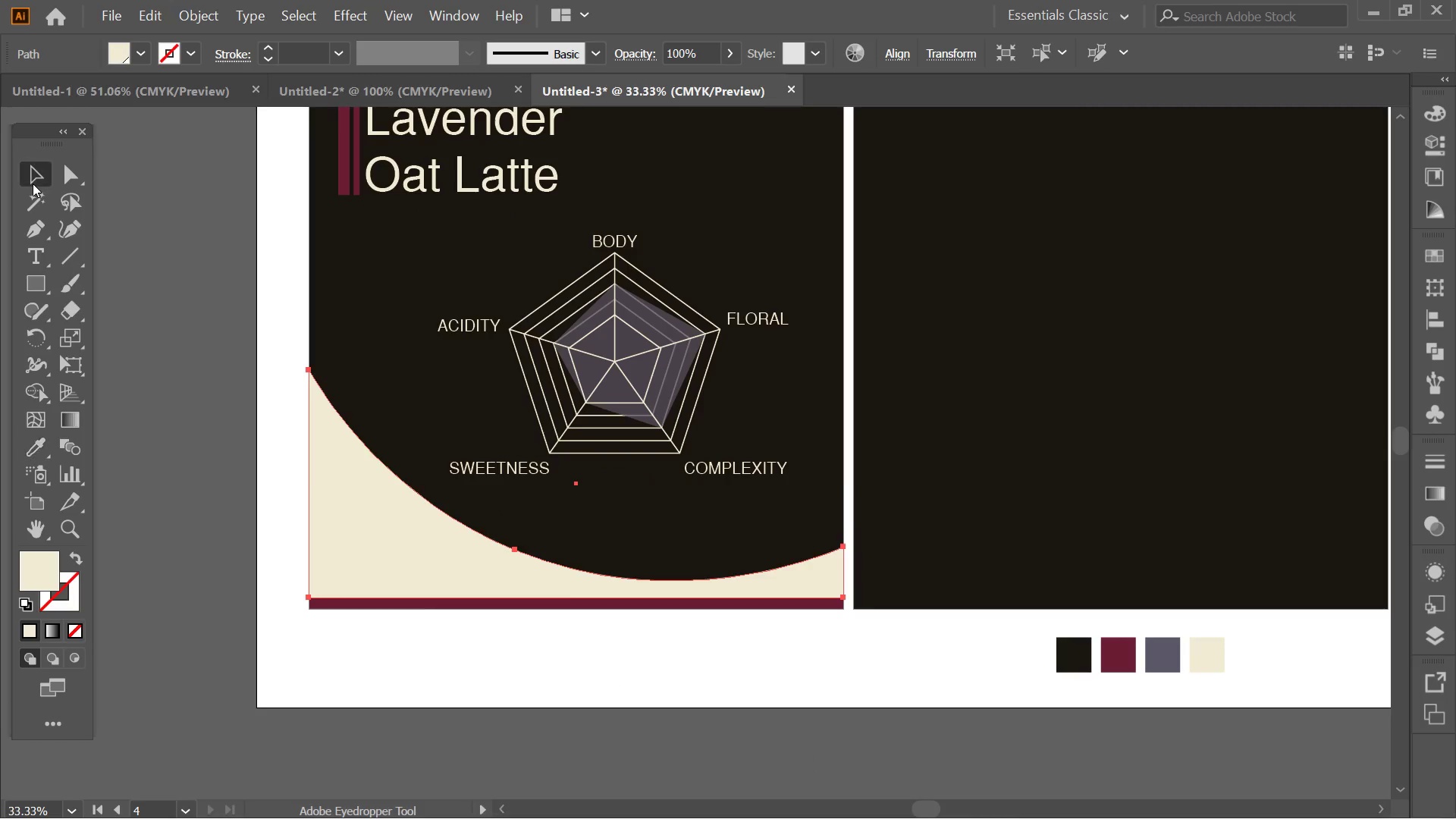 
right_click([439, 527])
 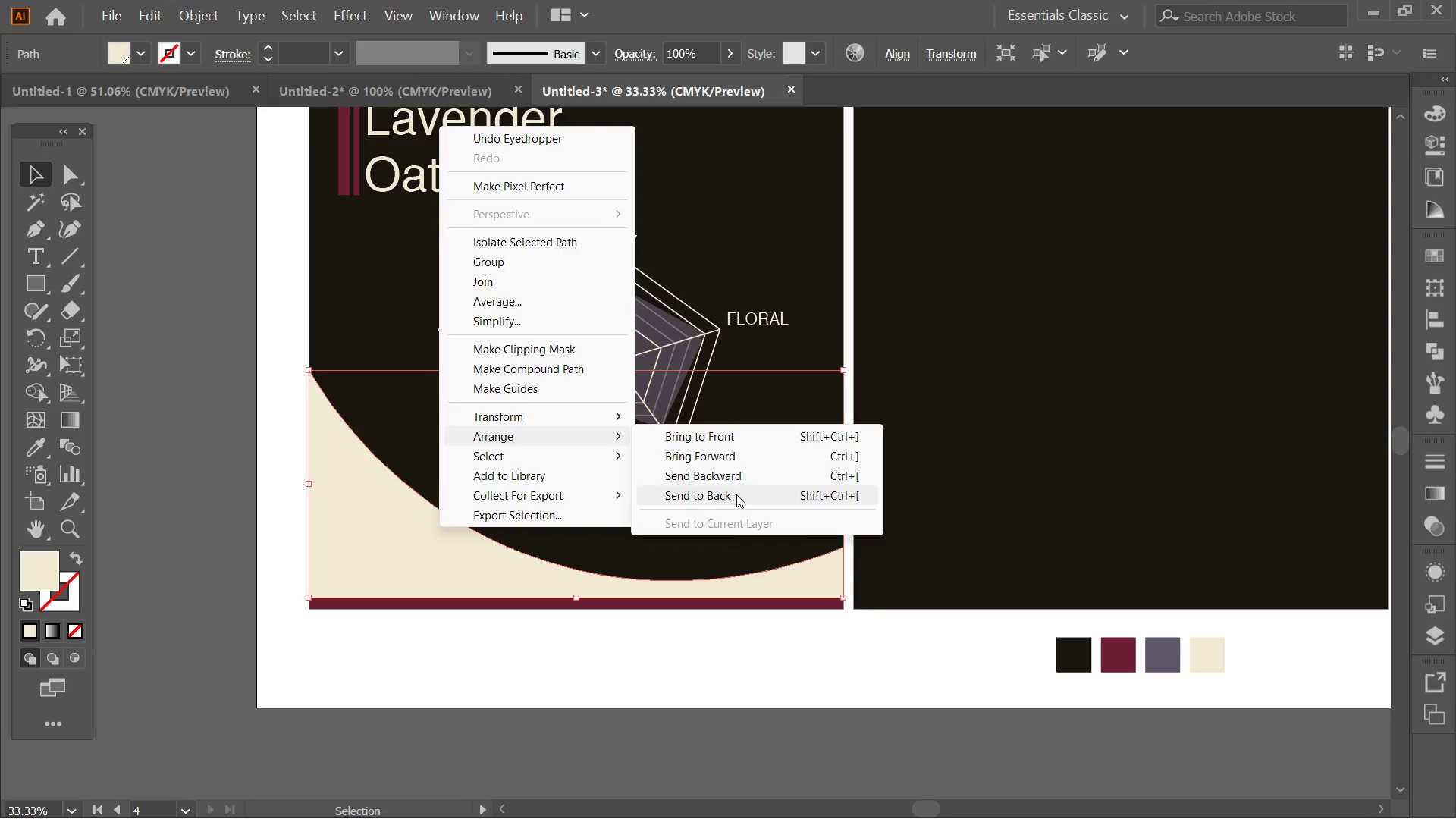 
left_click([740, 504])
 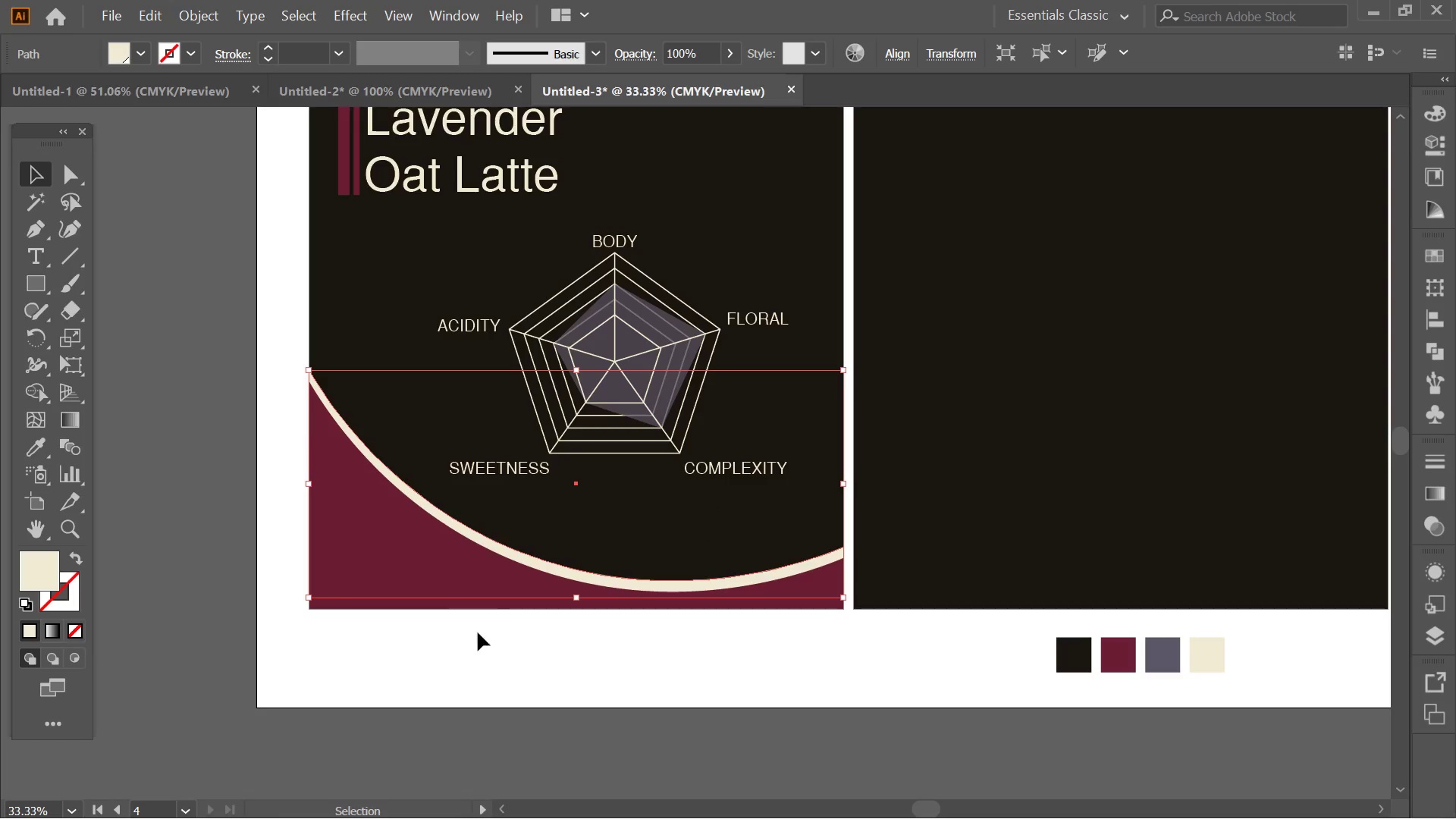 
left_click([458, 678])
 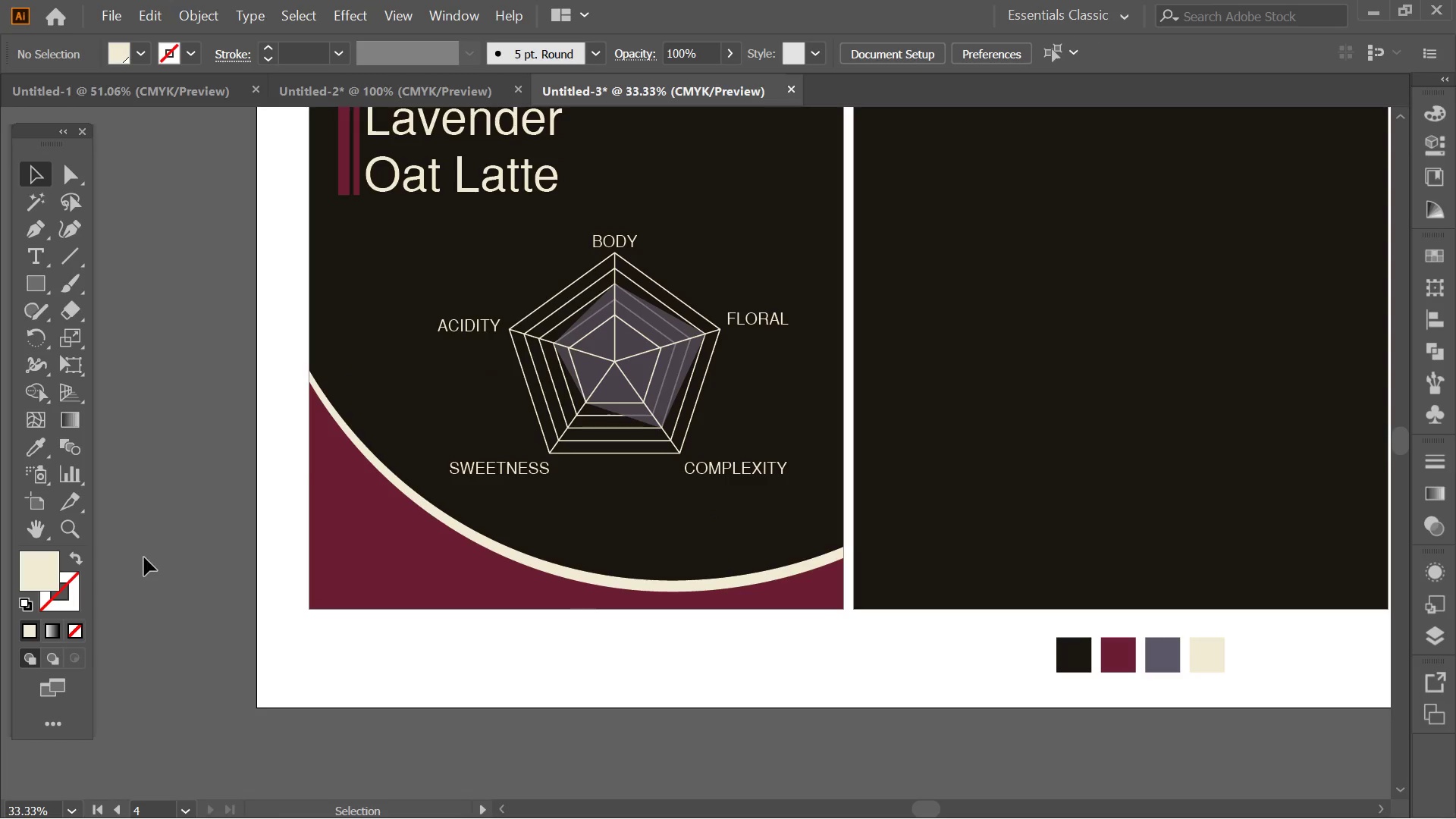 
hold_key(key=Space, duration=0.56)
 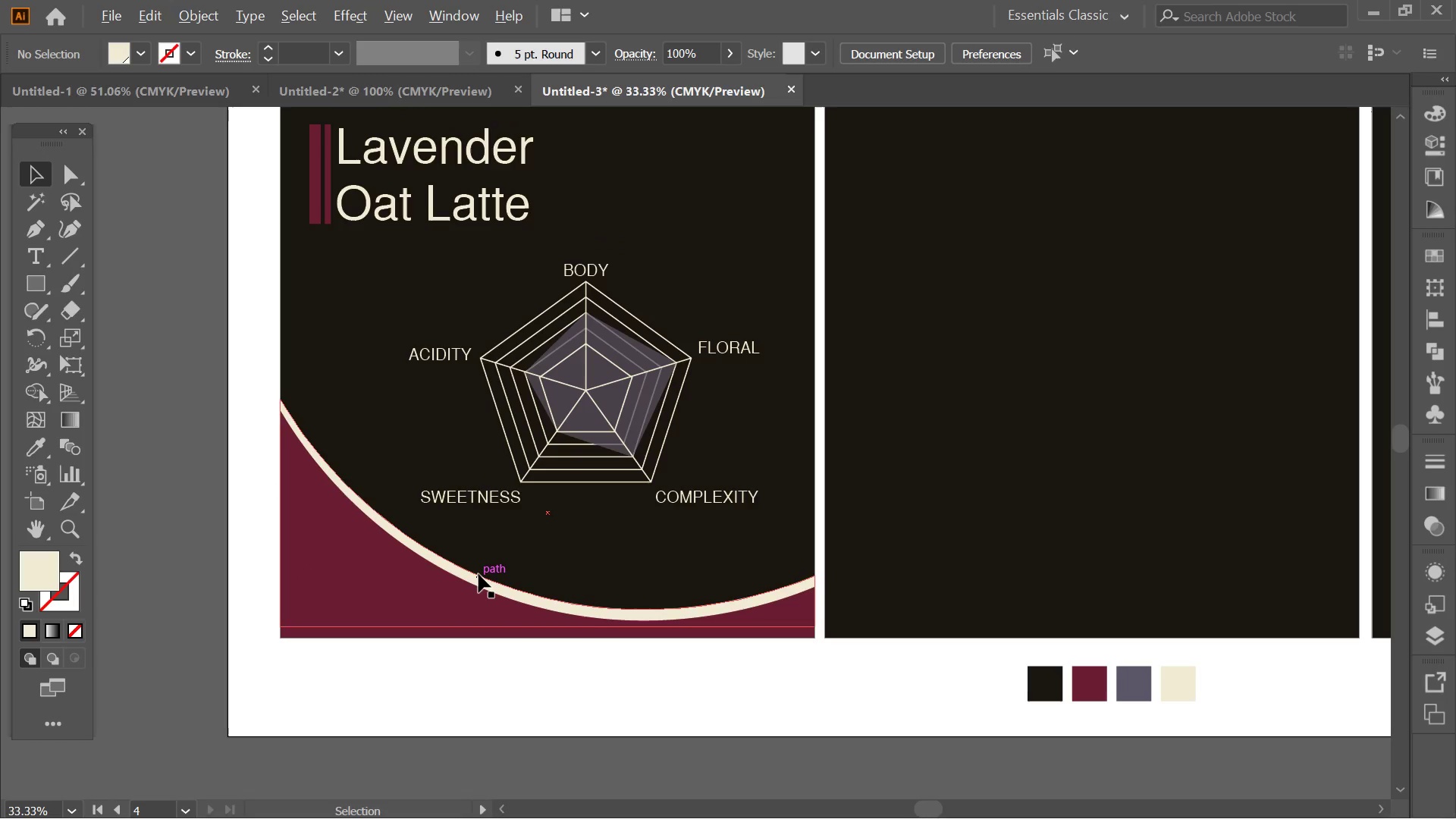 
left_click_drag(start_coordinate=[328, 545], to_coordinate=[302, 573])
 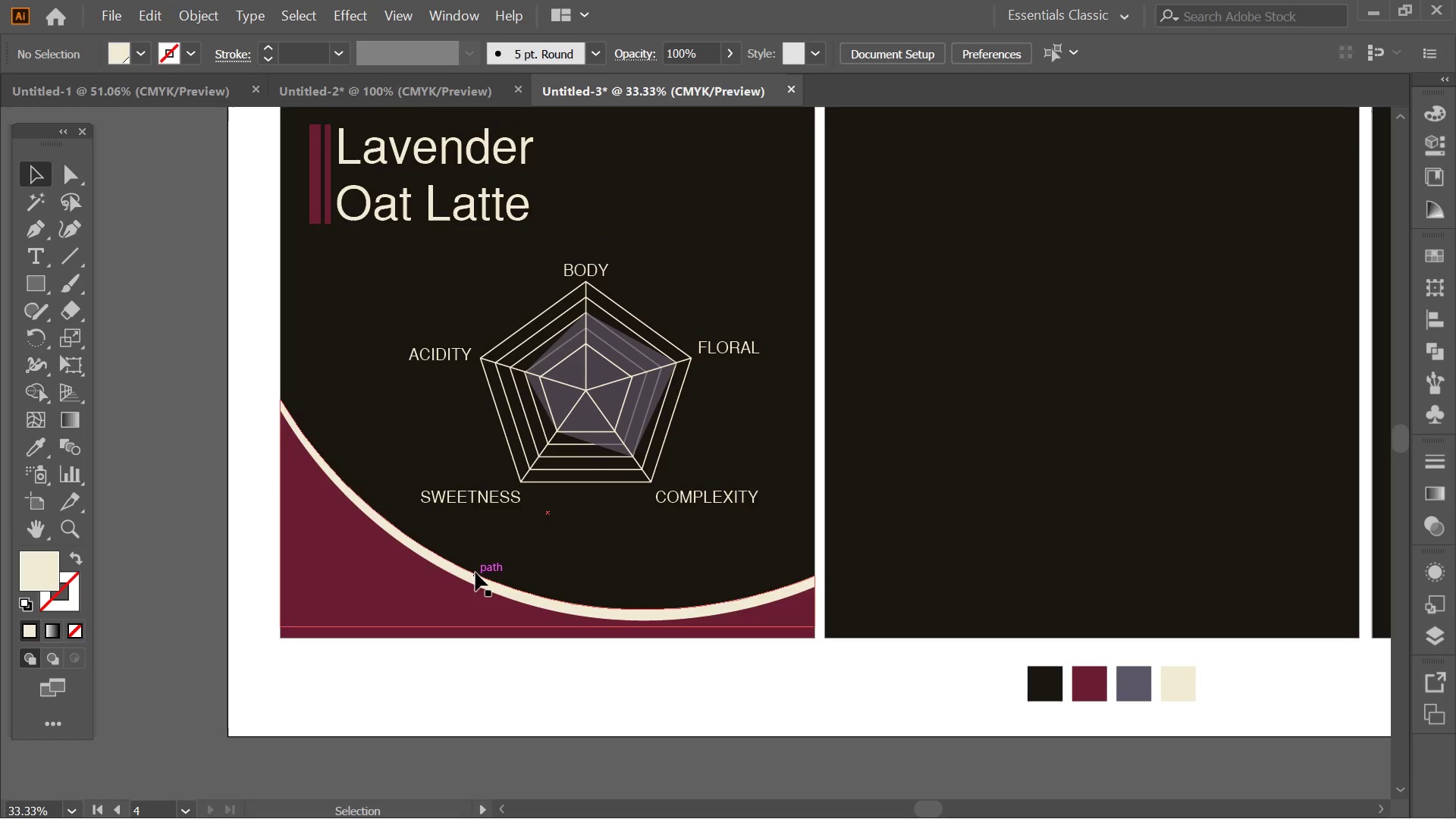 
hold_key(key=AltLeft, duration=2.58)
left_click_drag(start_coordinate=[487, 578], to_coordinate=[488, 569])
 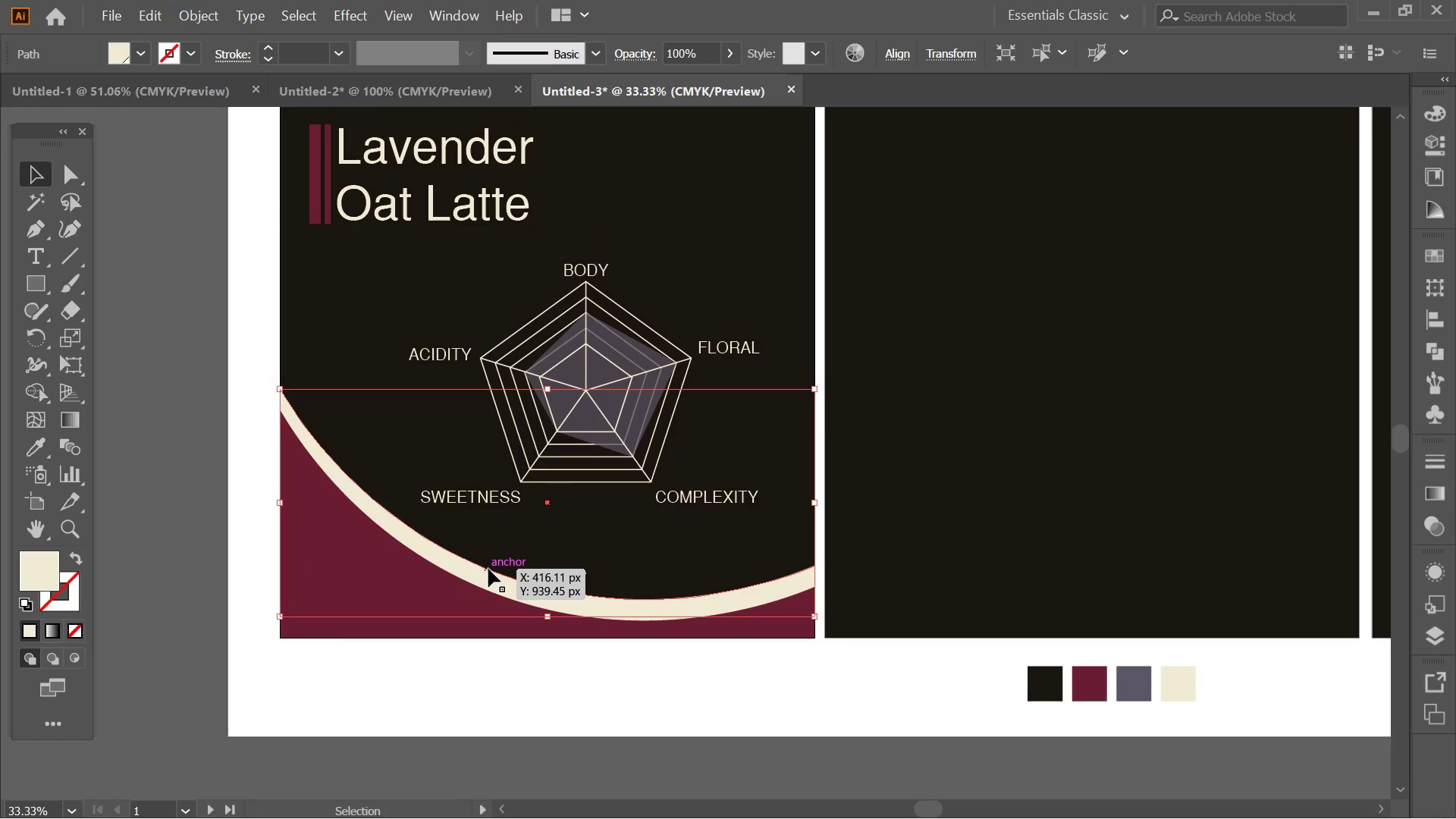 
hold_key(key=ShiftLeft, duration=1.52)
 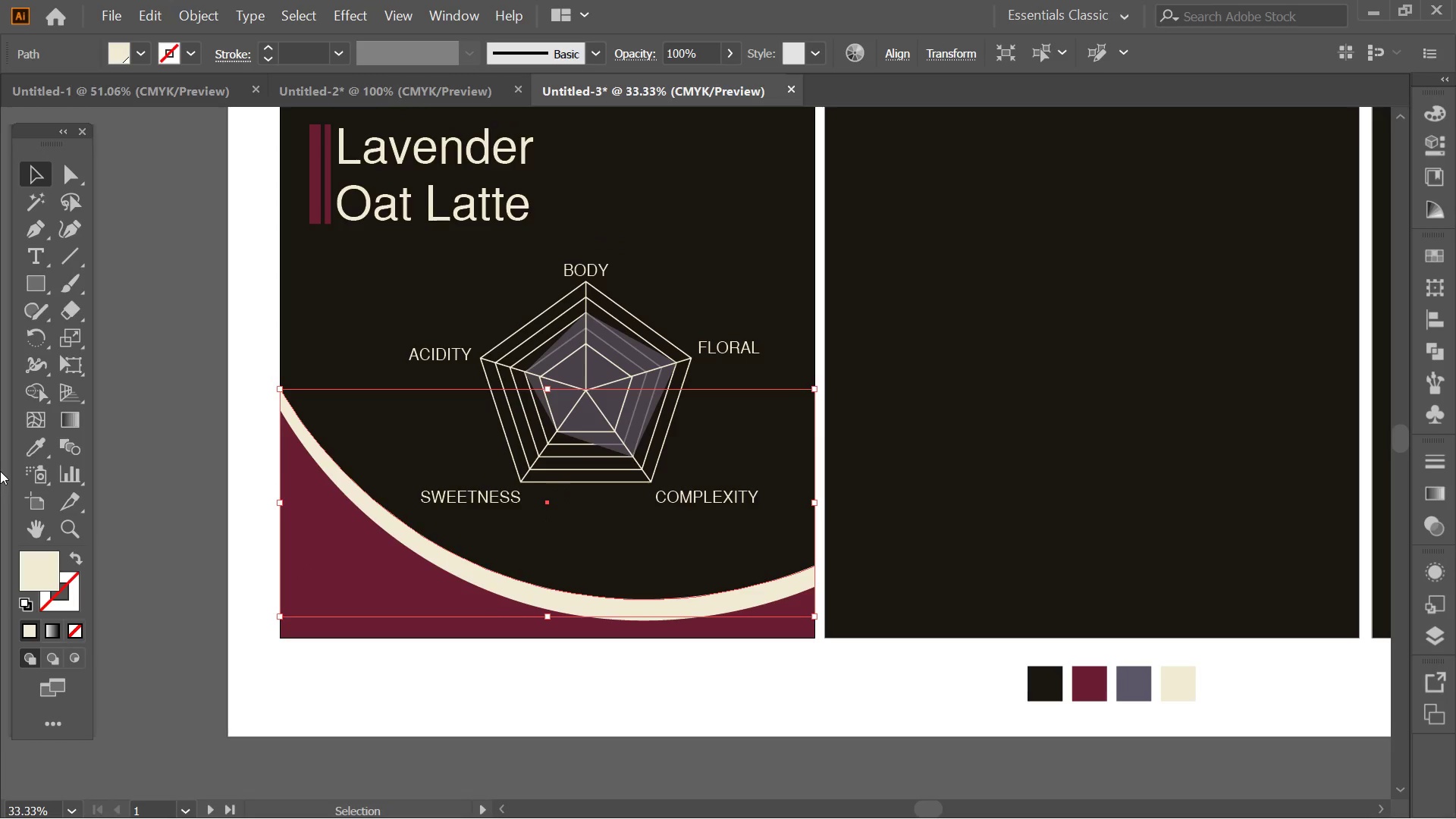 
left_click([35, 447])
 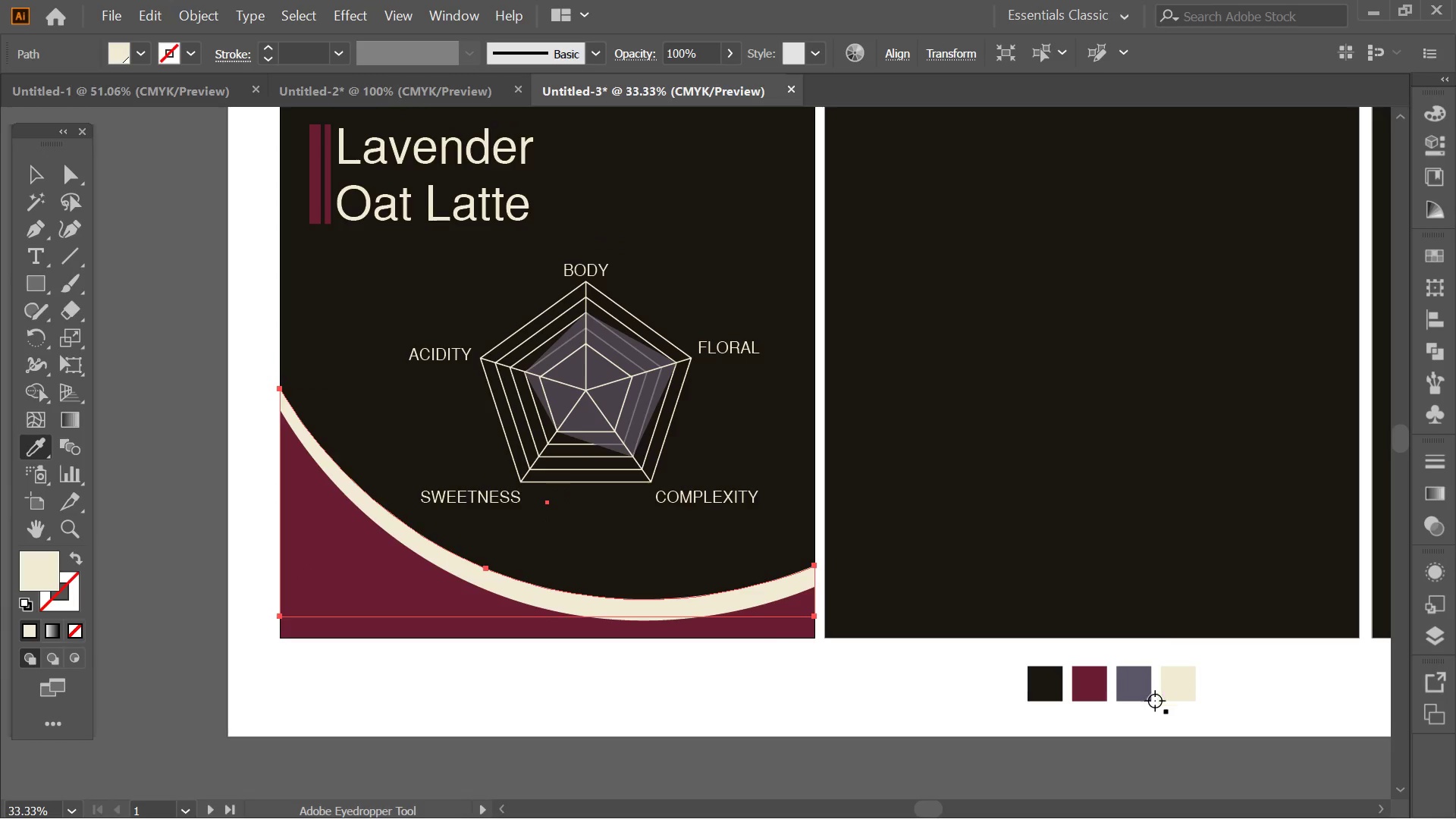 
left_click([1131, 681])
 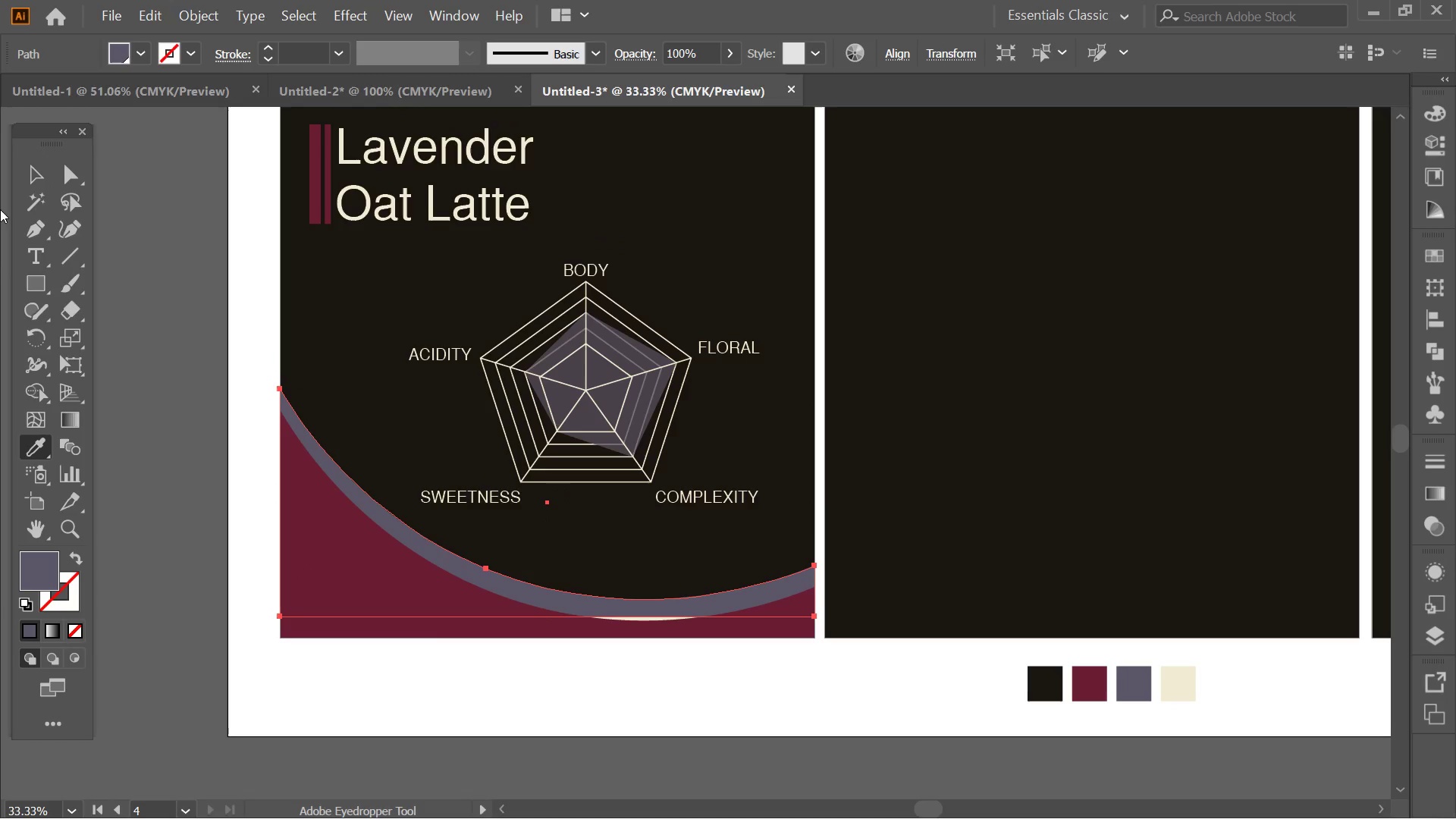 
left_click([23, 174])
 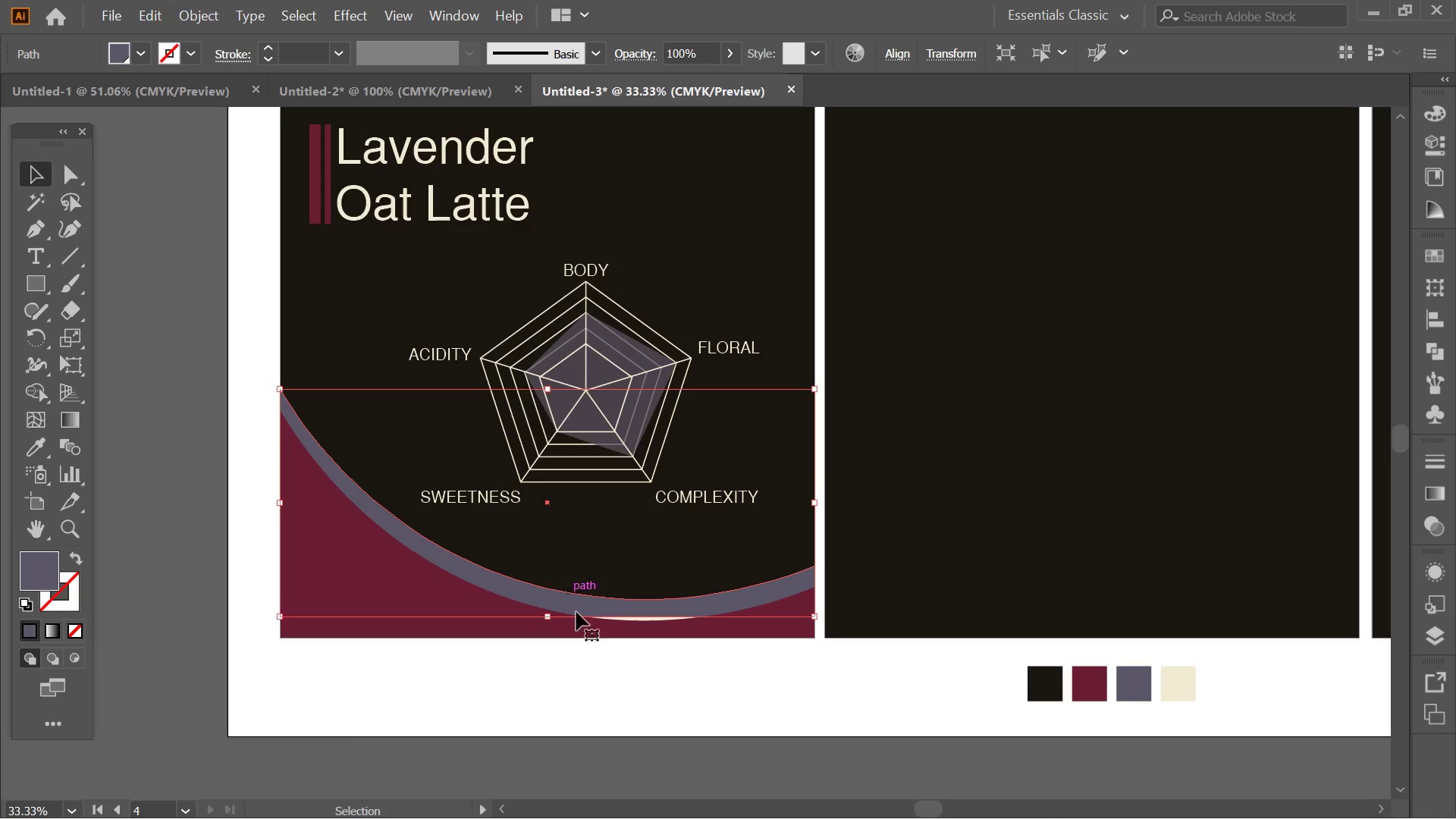 
right_click([576, 615])
 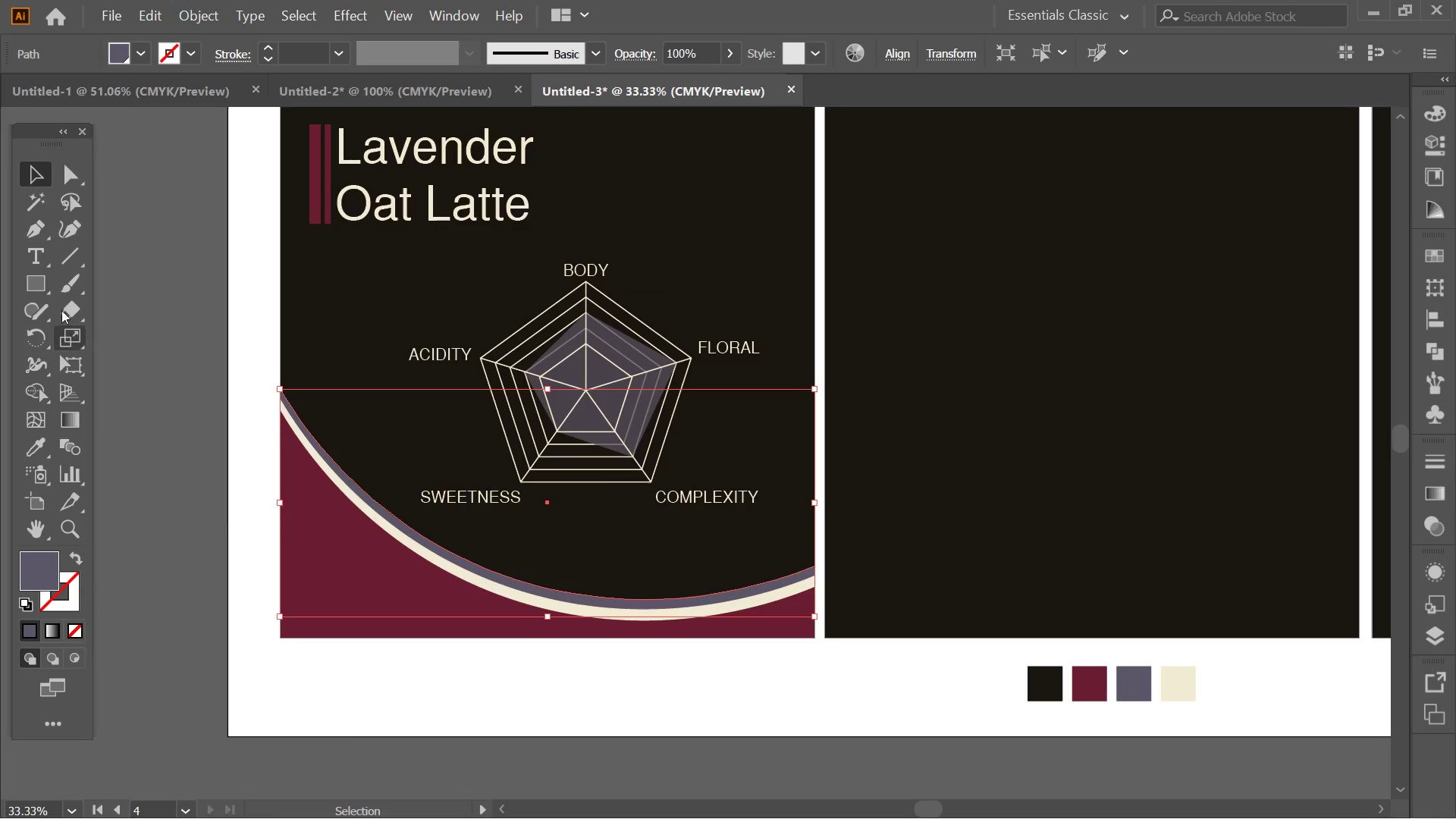 
double_click([188, 426])
 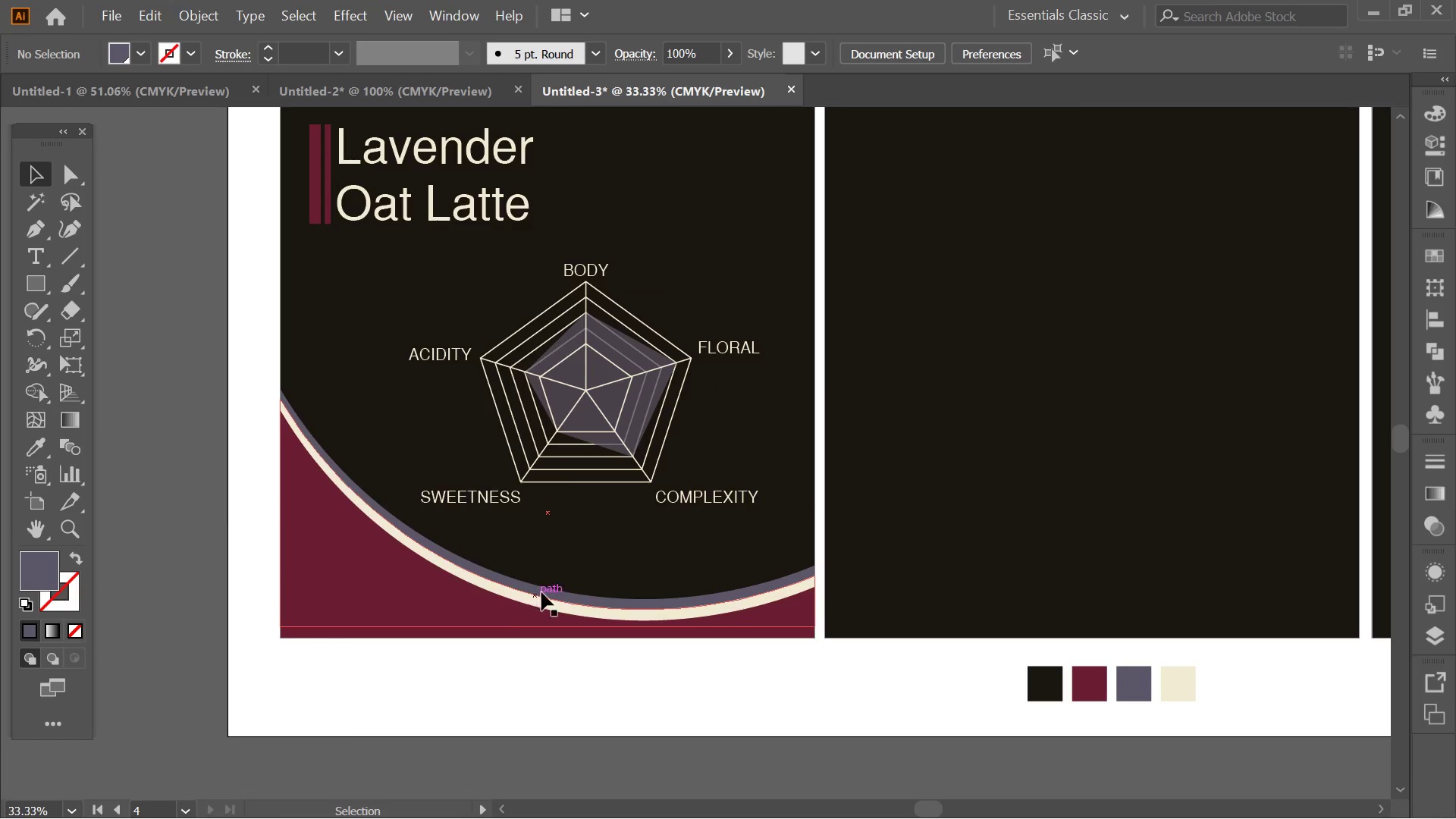 
left_click([554, 592])
 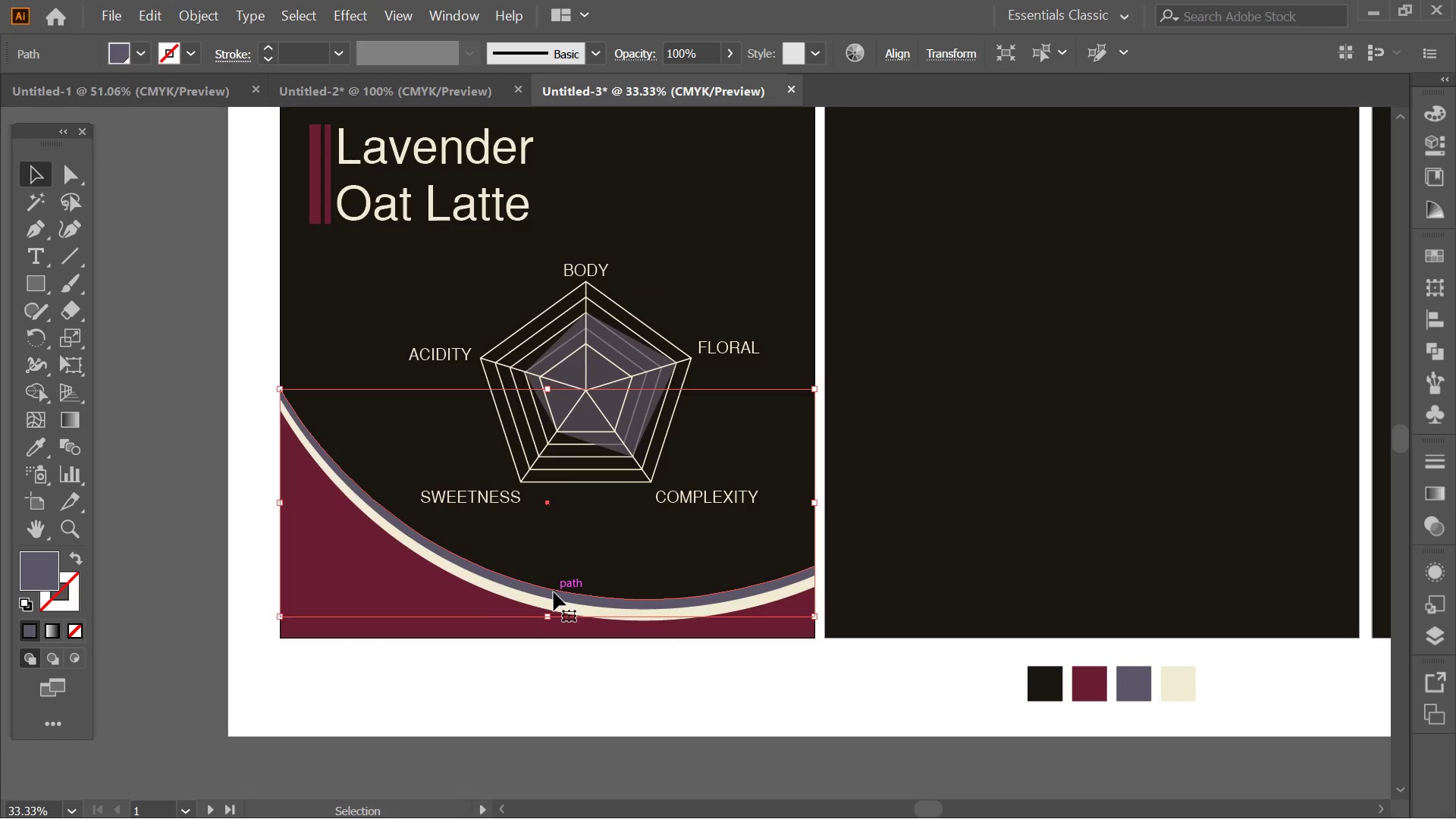 
key(ArrowUp)
 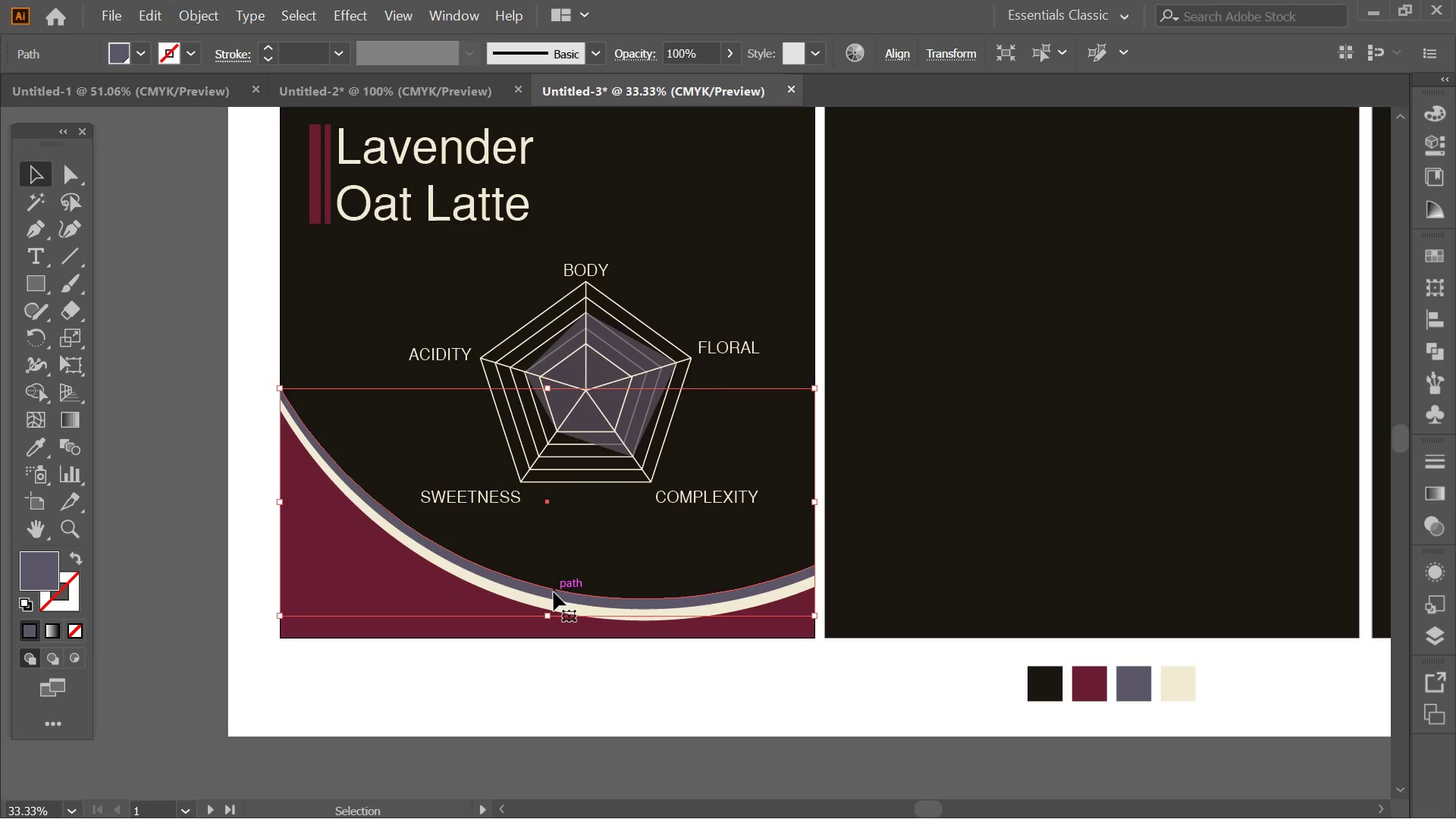 
key(ArrowUp)
 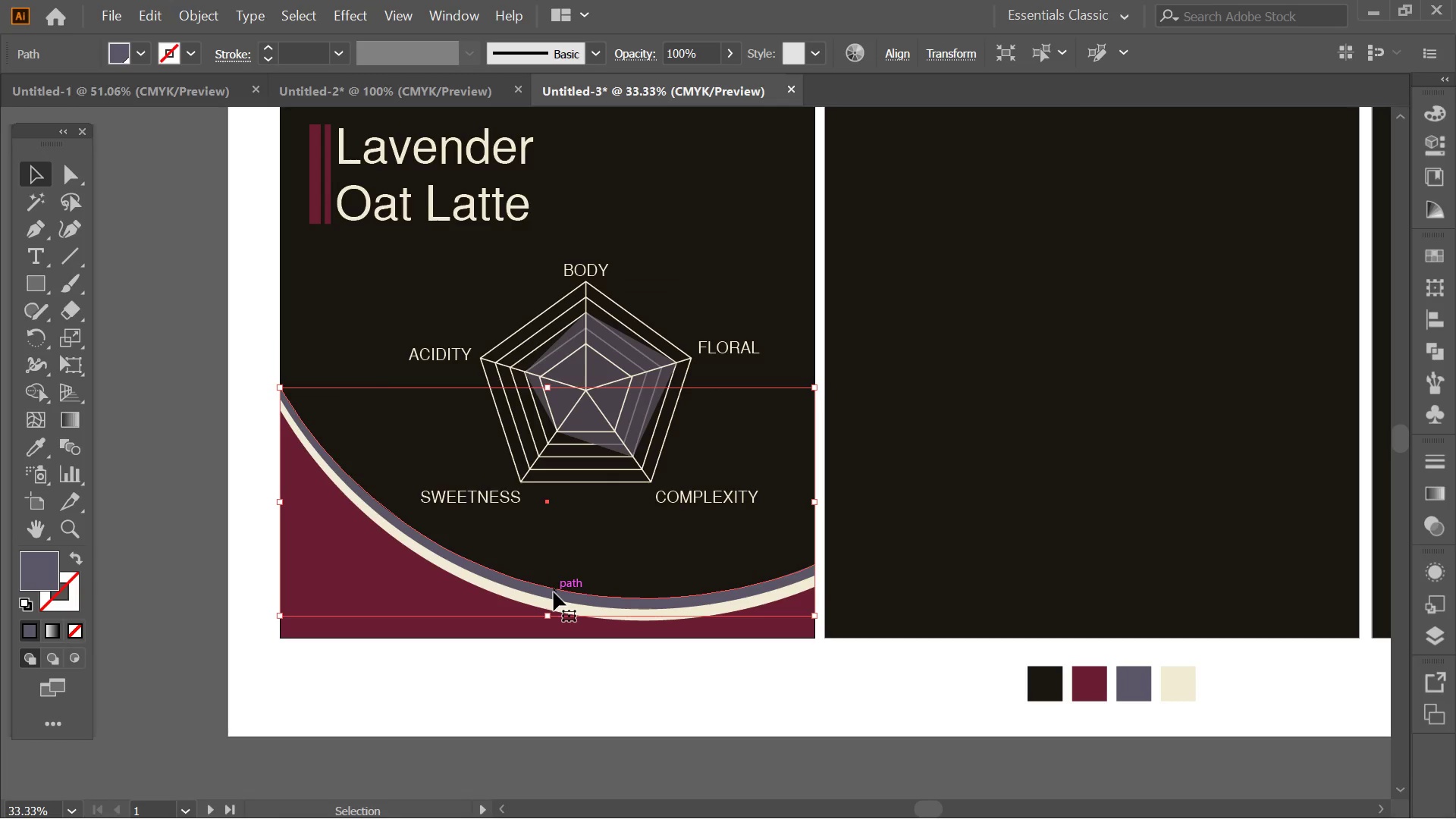 
key(ArrowUp)
 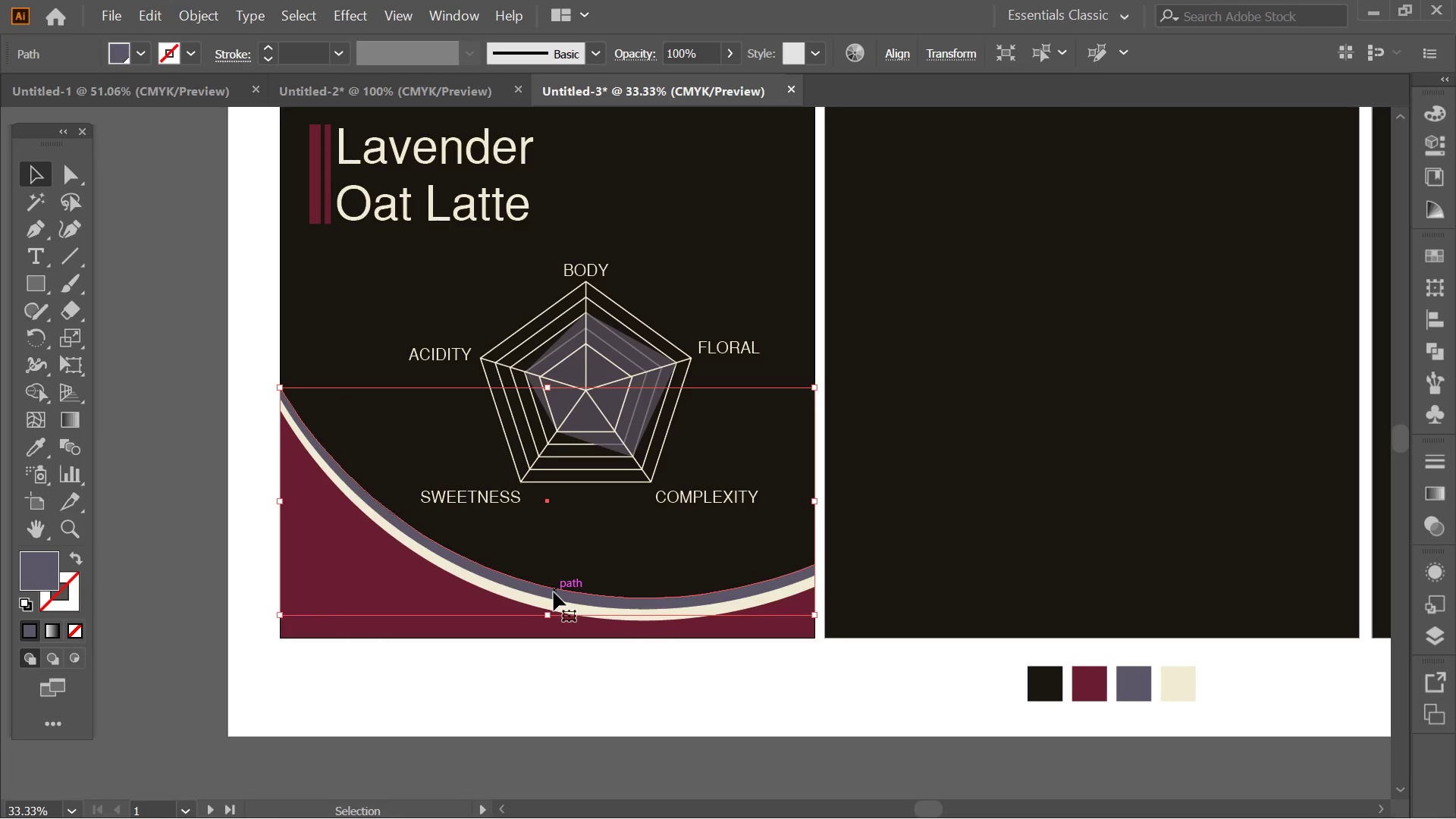 
key(ArrowUp)
 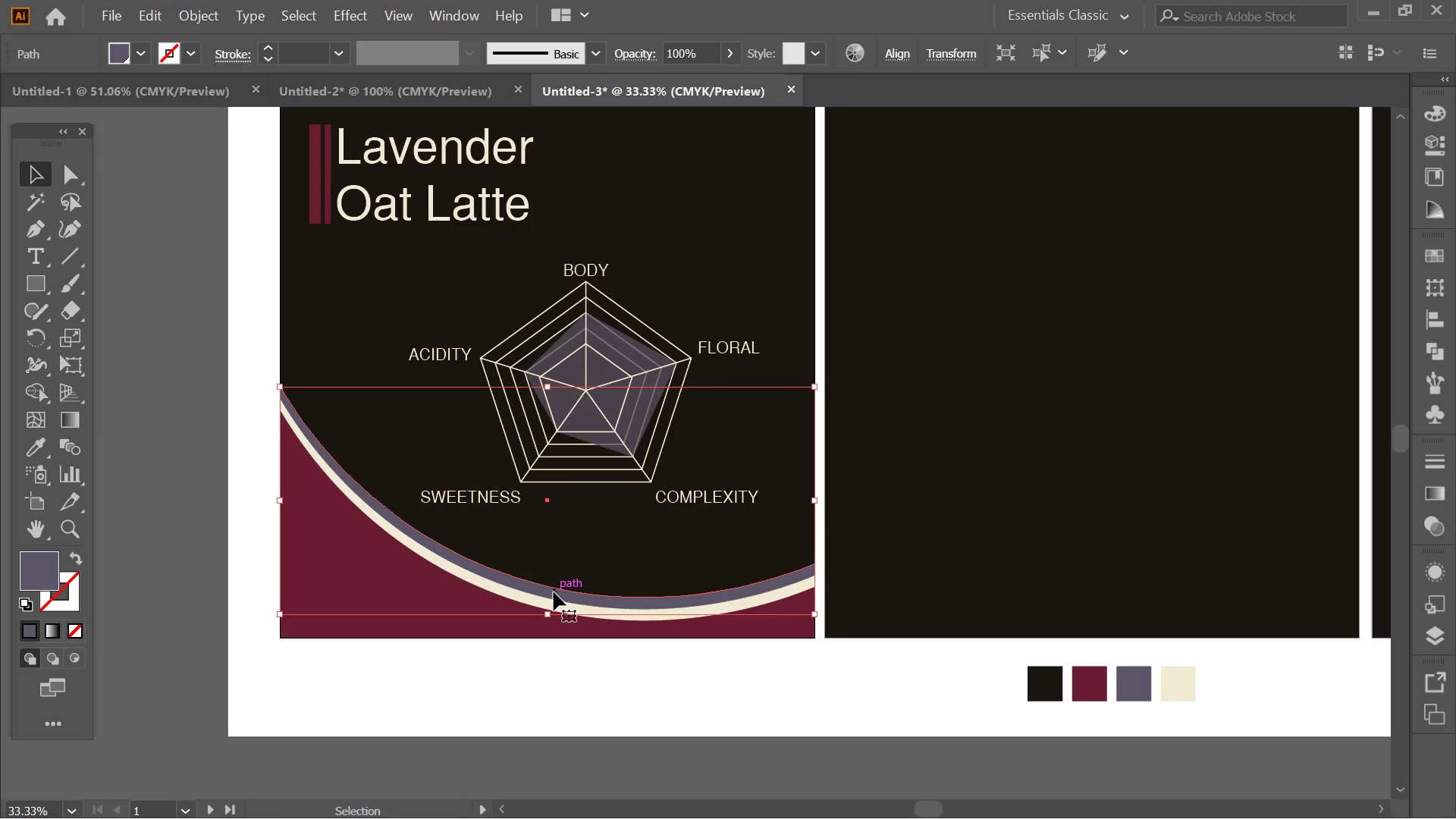 
key(ArrowUp)
 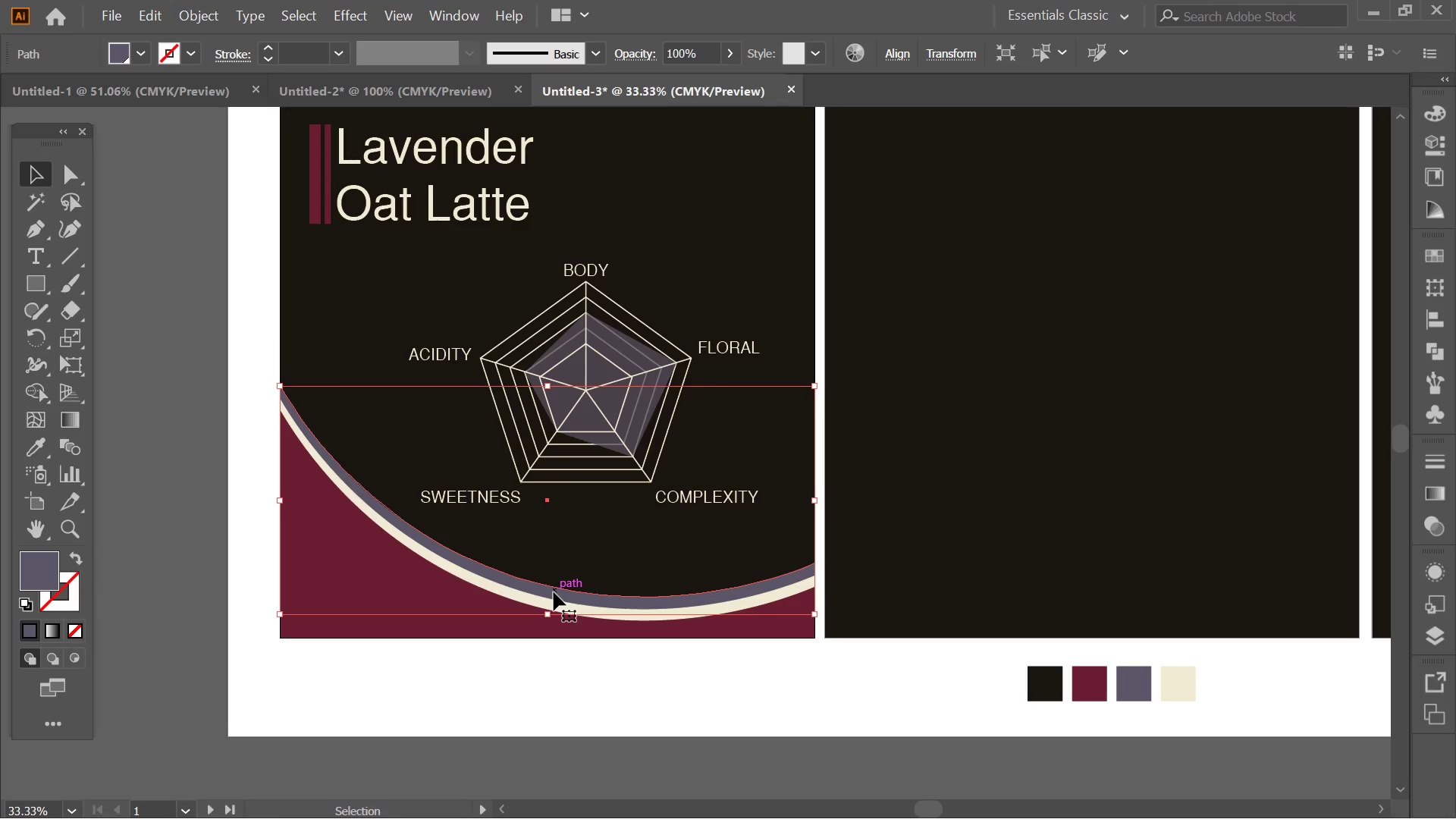 
key(ArrowUp)
 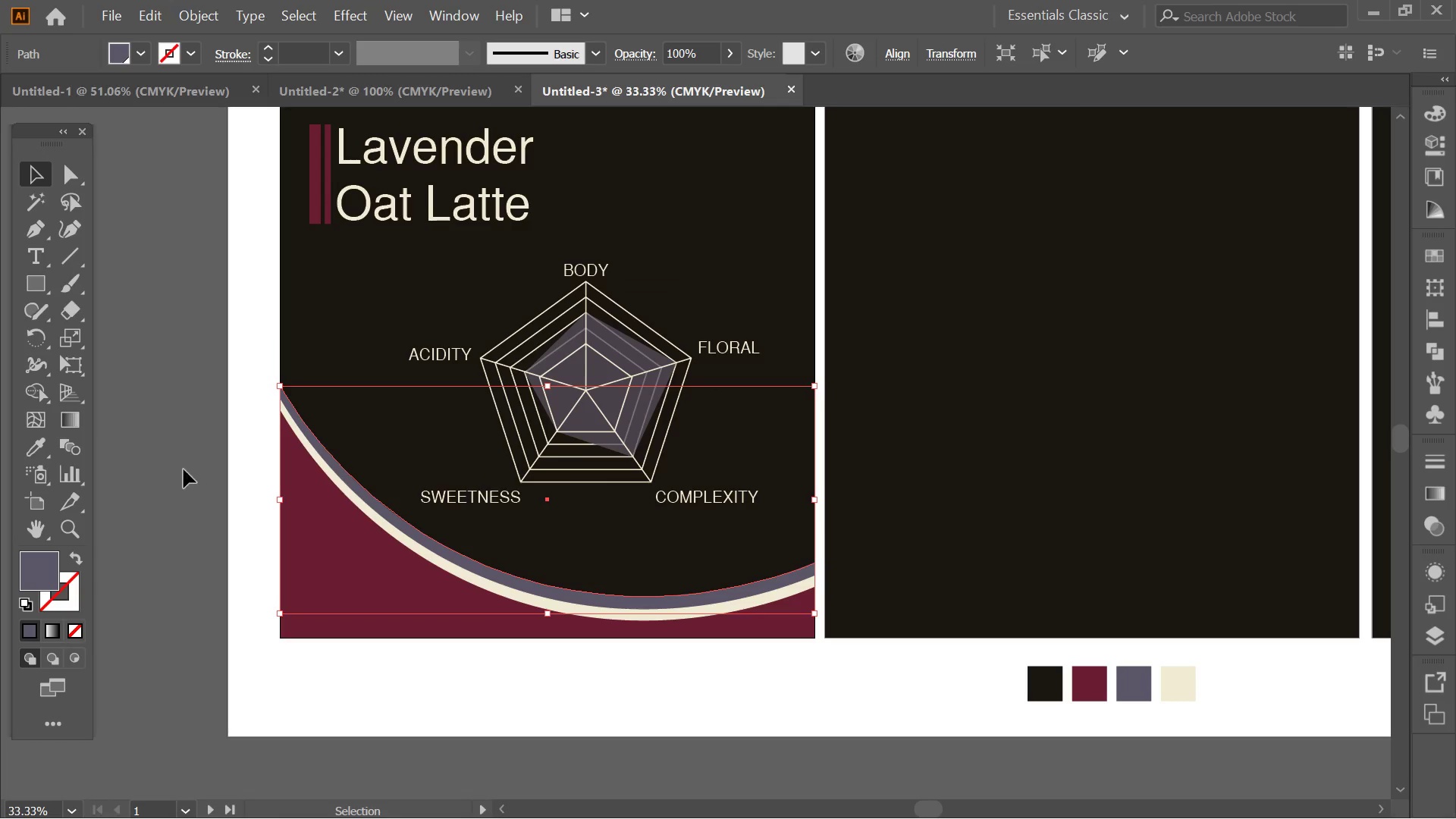 
left_click([161, 432])
 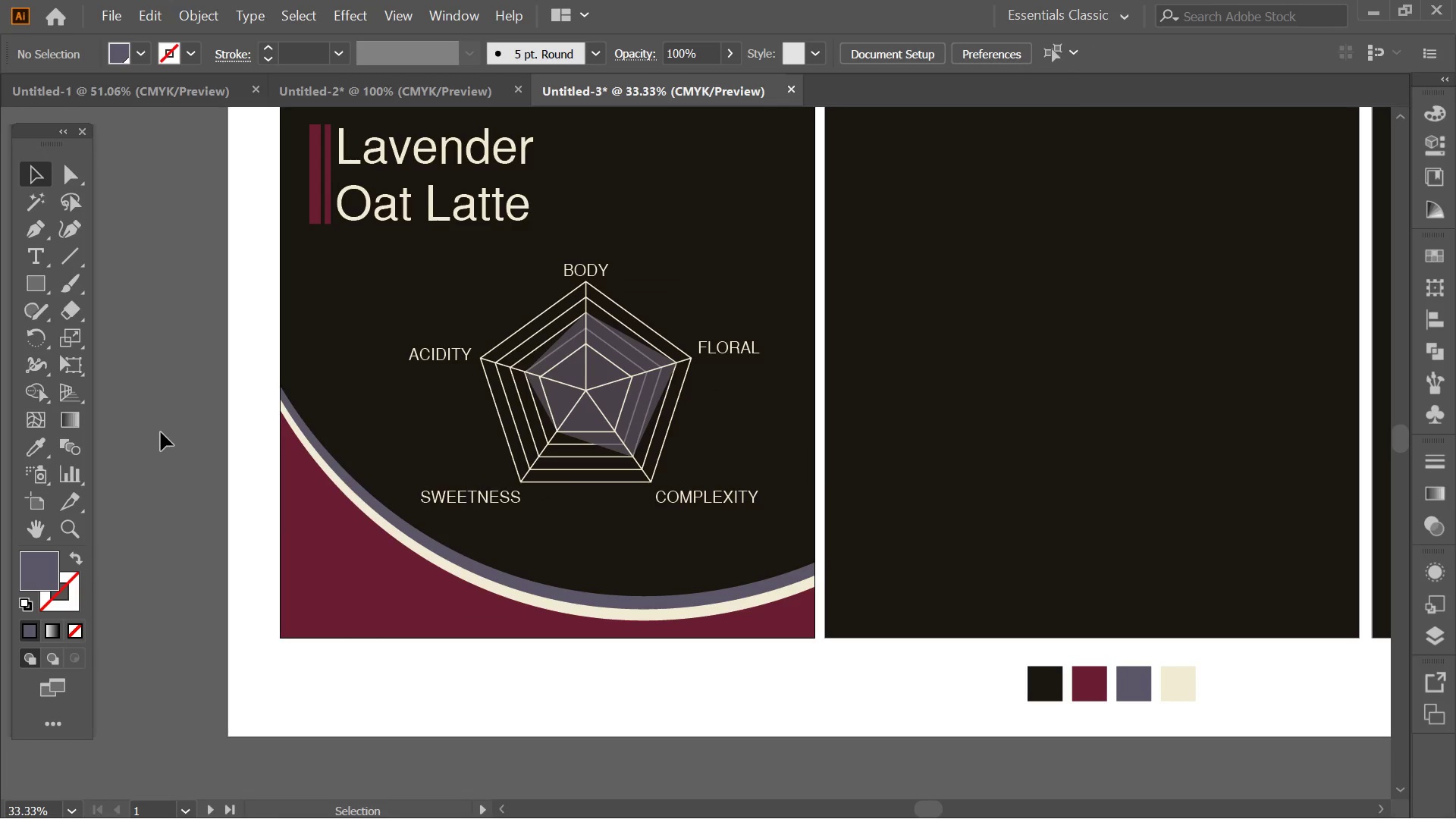 
key(Alt+AltLeft)
 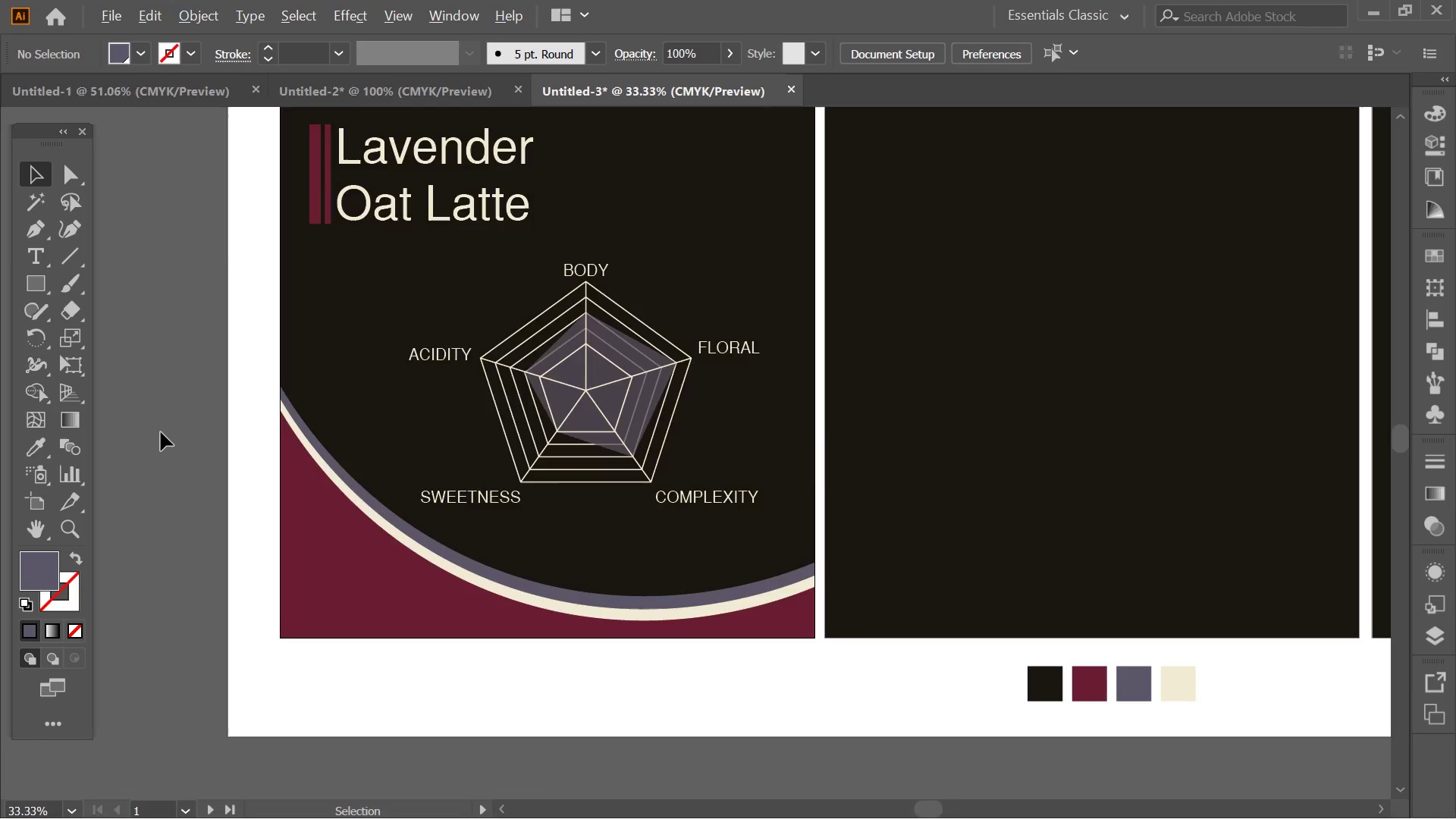 
hold_key(key=Space, duration=0.59)
 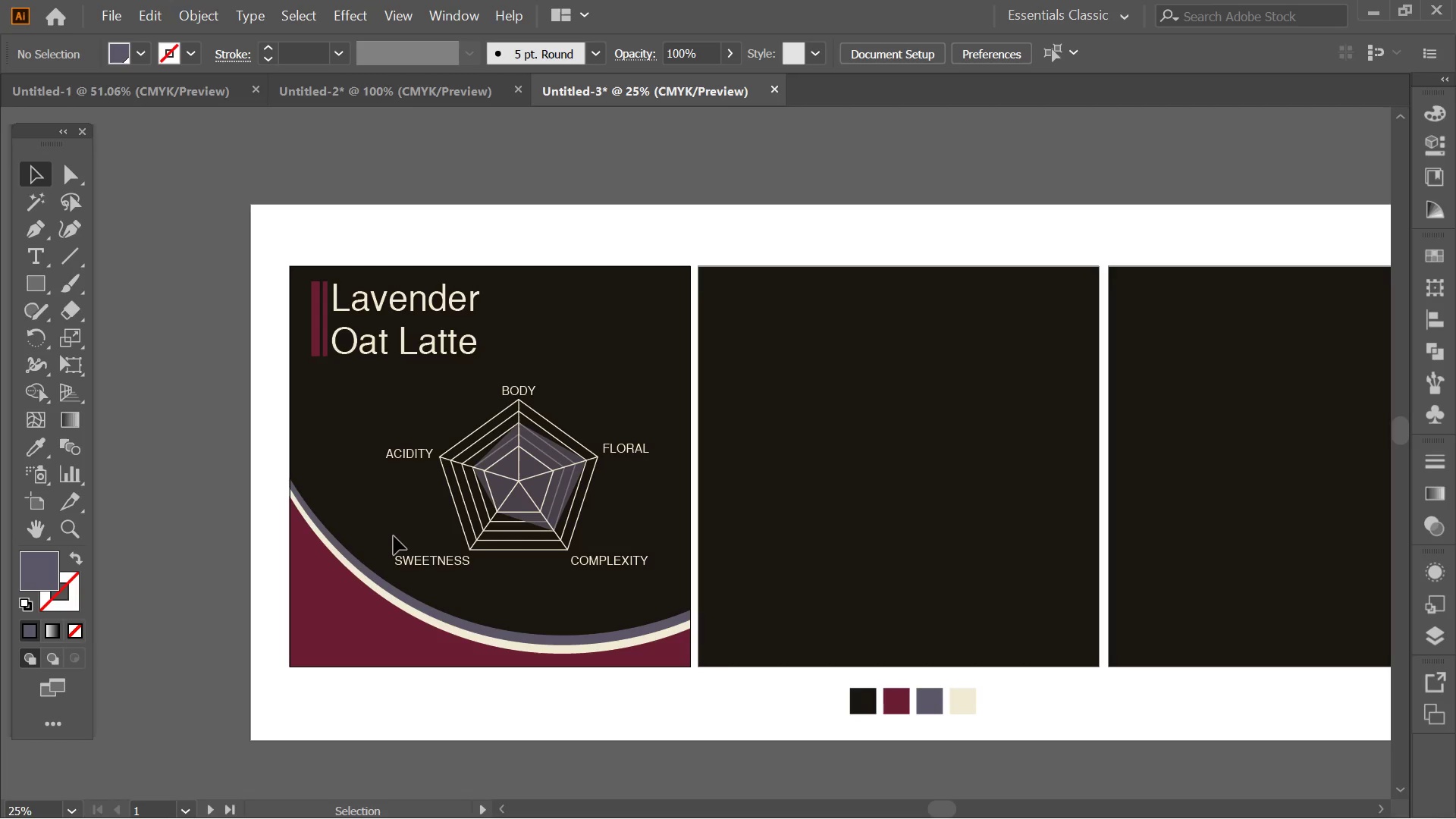 
left_click_drag(start_coordinate=[268, 496], to_coordinate=[369, 584])
 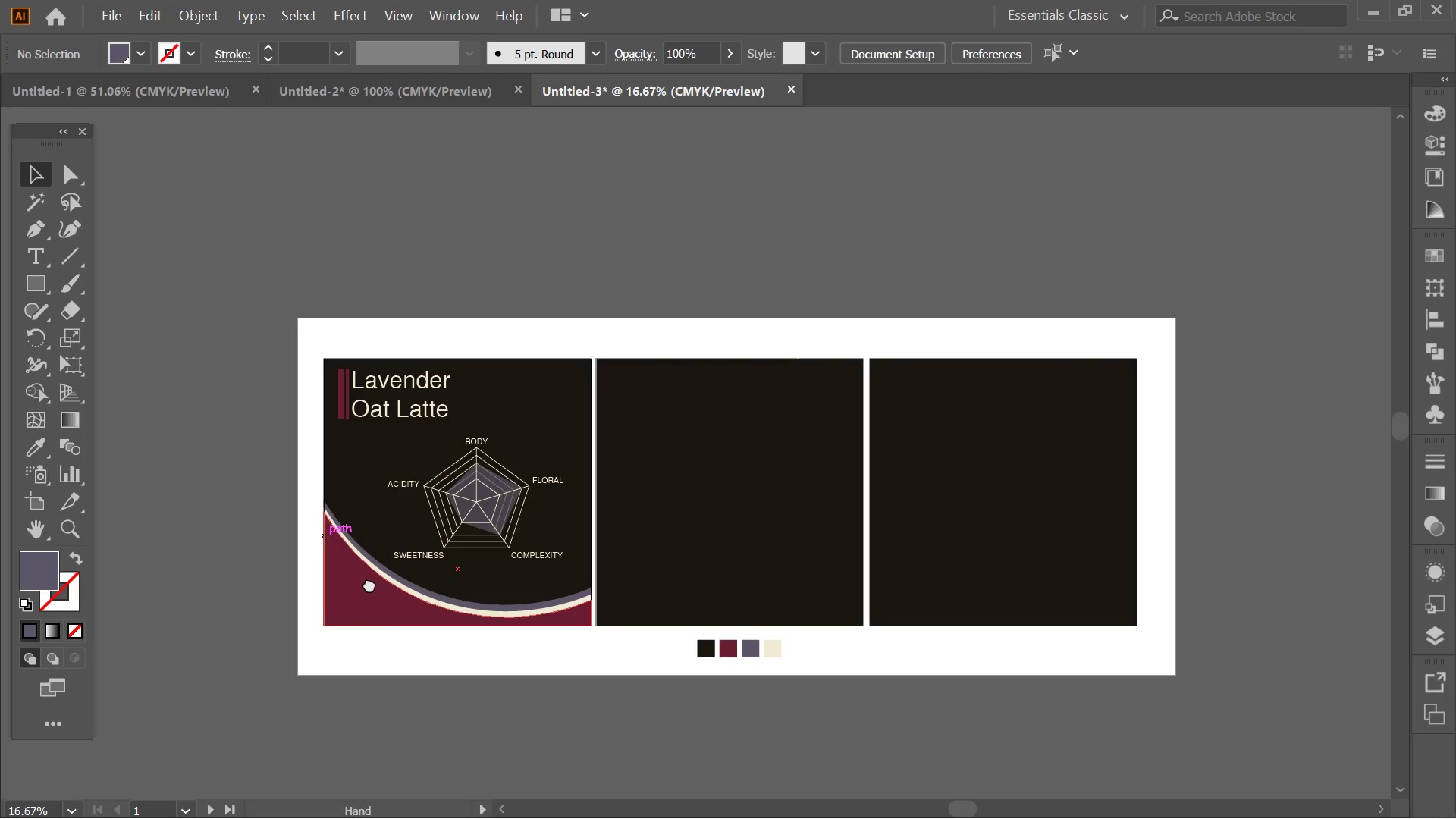 
scroll: coordinate [161, 432], scroll_direction: down, amount: 1.0
 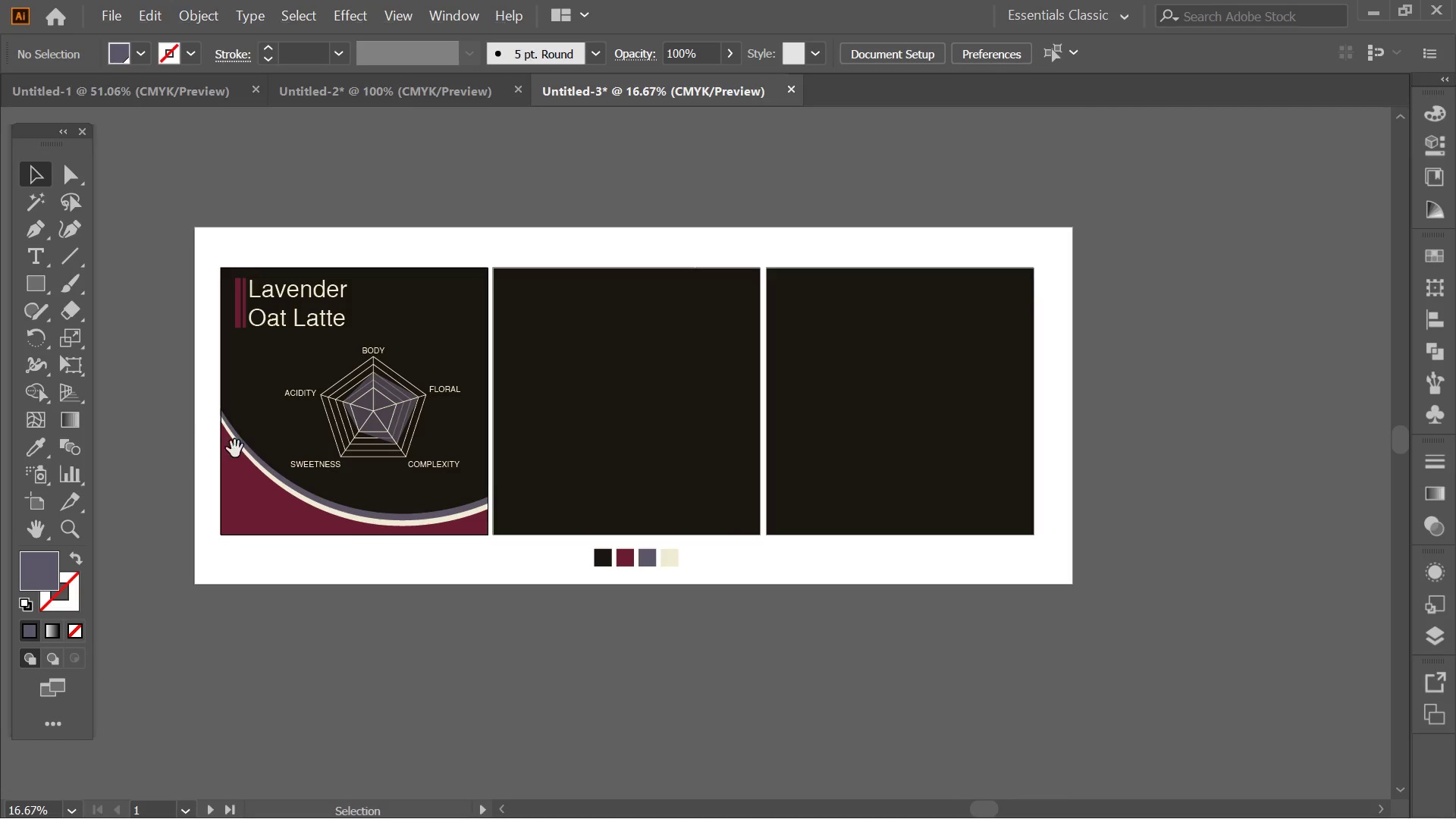 
hold_key(key=Space, duration=3.59)
 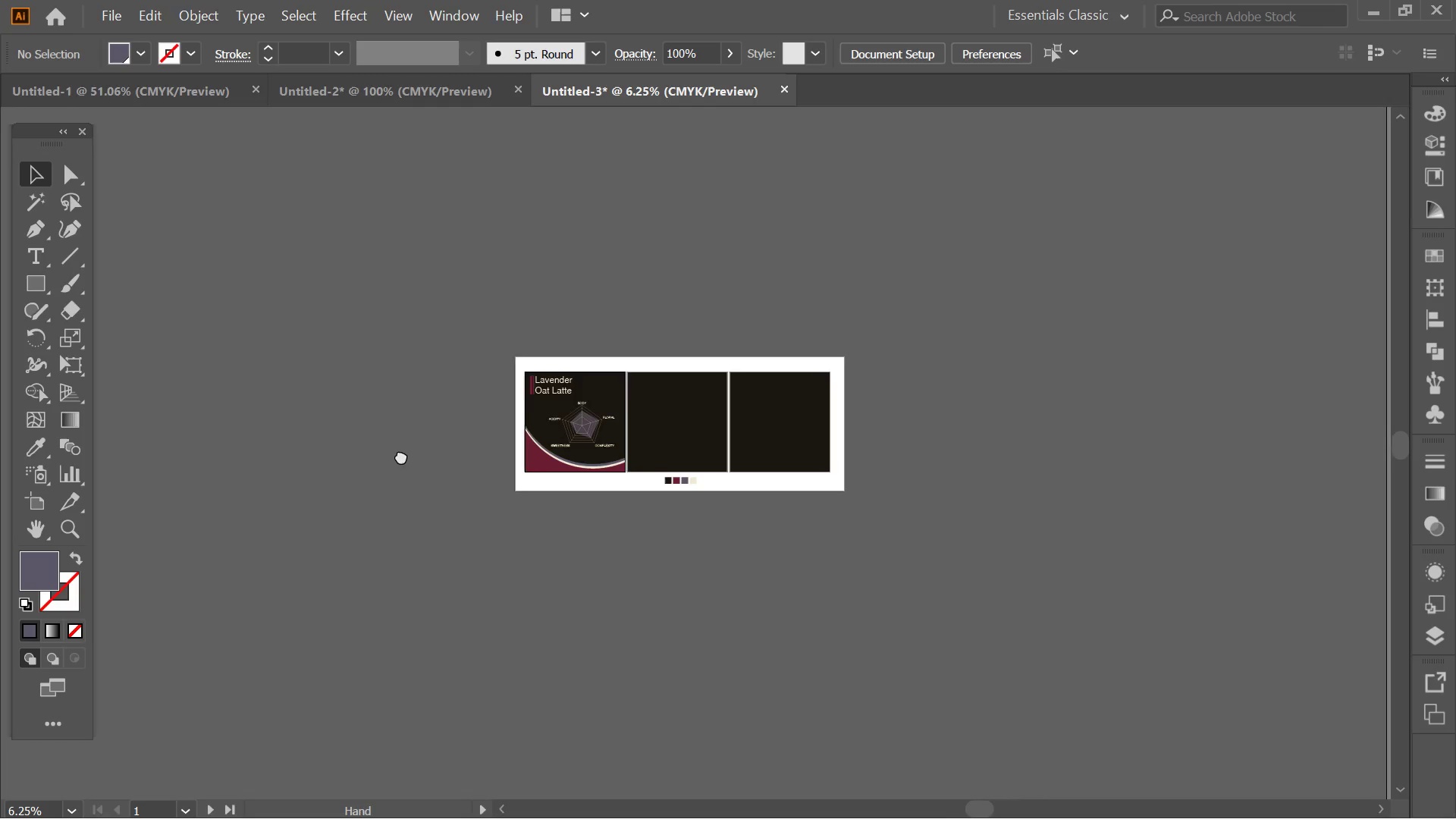 
hold_key(key=AltLeft, duration=0.41)
 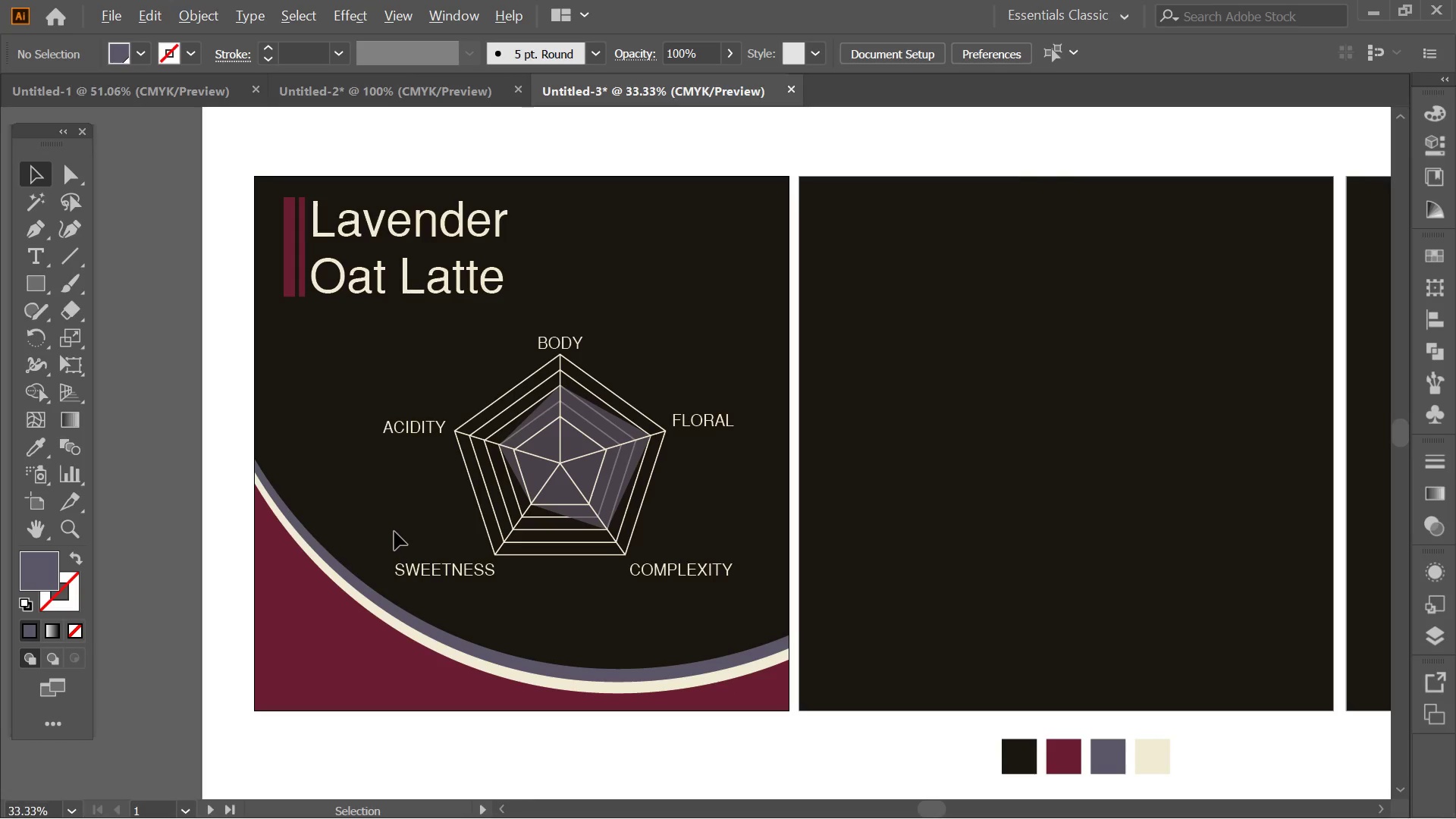 
hold_key(key=AltLeft, duration=0.38)
 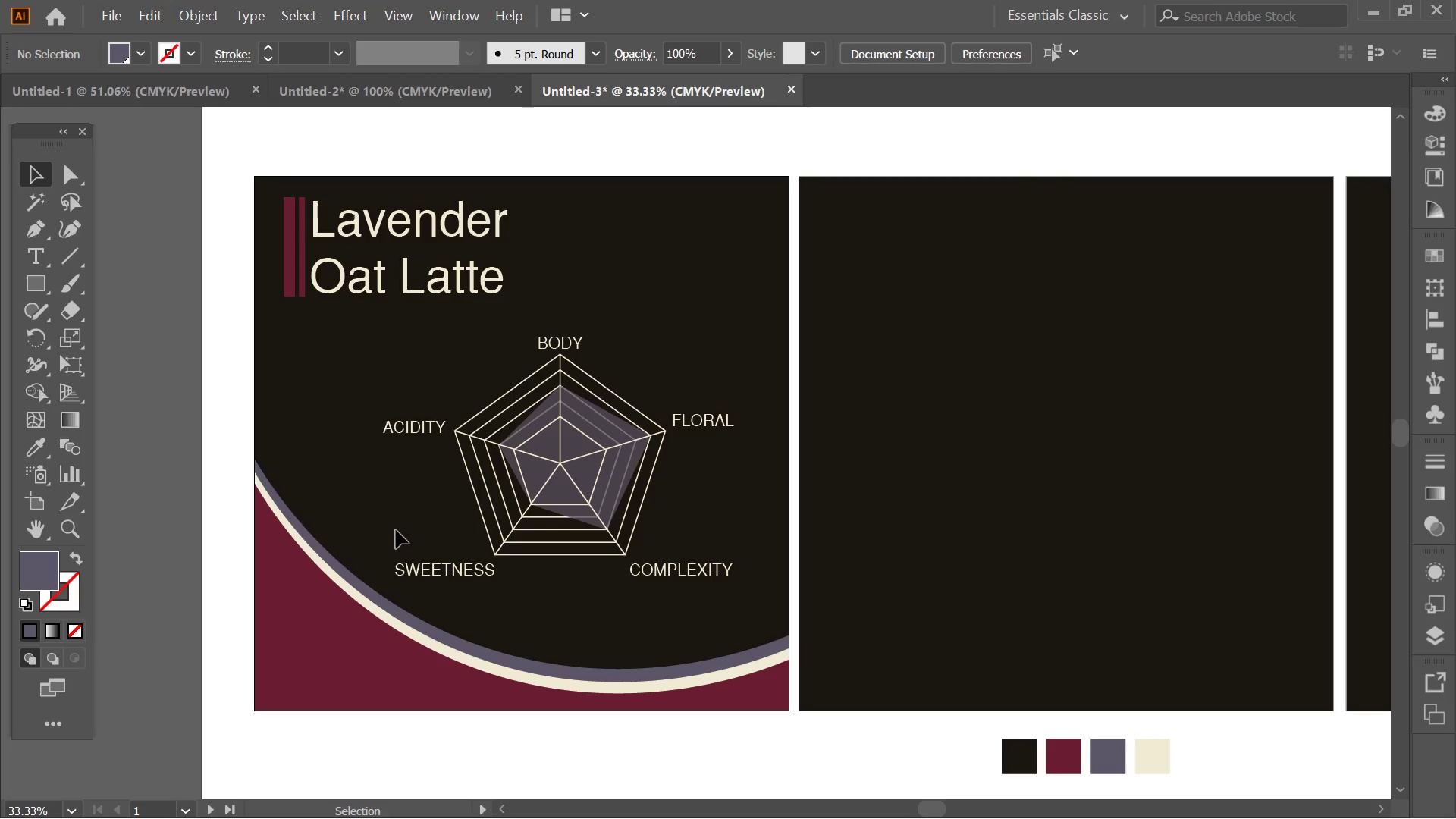 
hold_key(key=AltLeft, duration=0.31)
 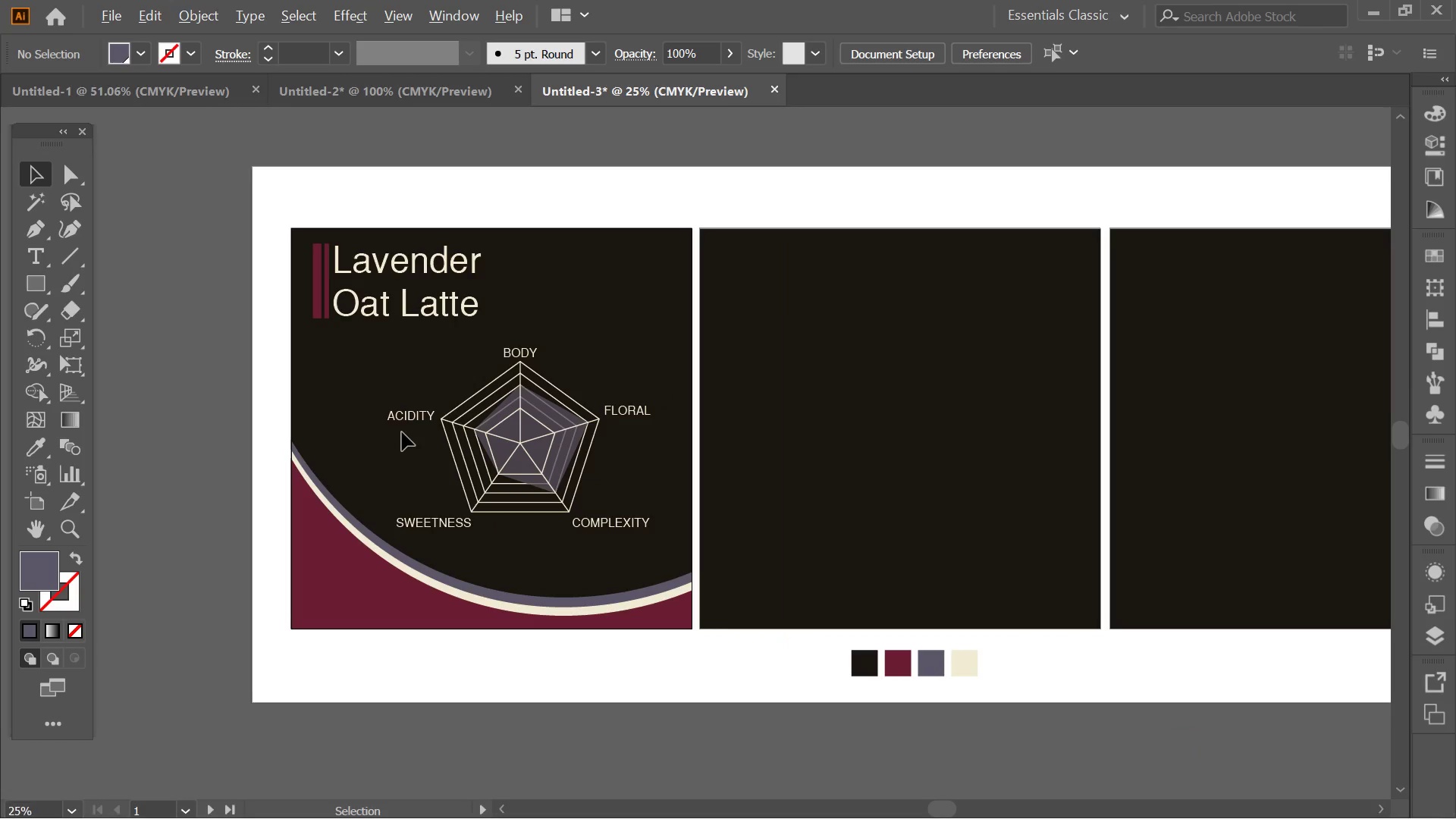 
scroll: coordinate [394, 535], scroll_direction: up, amount: 1.0
 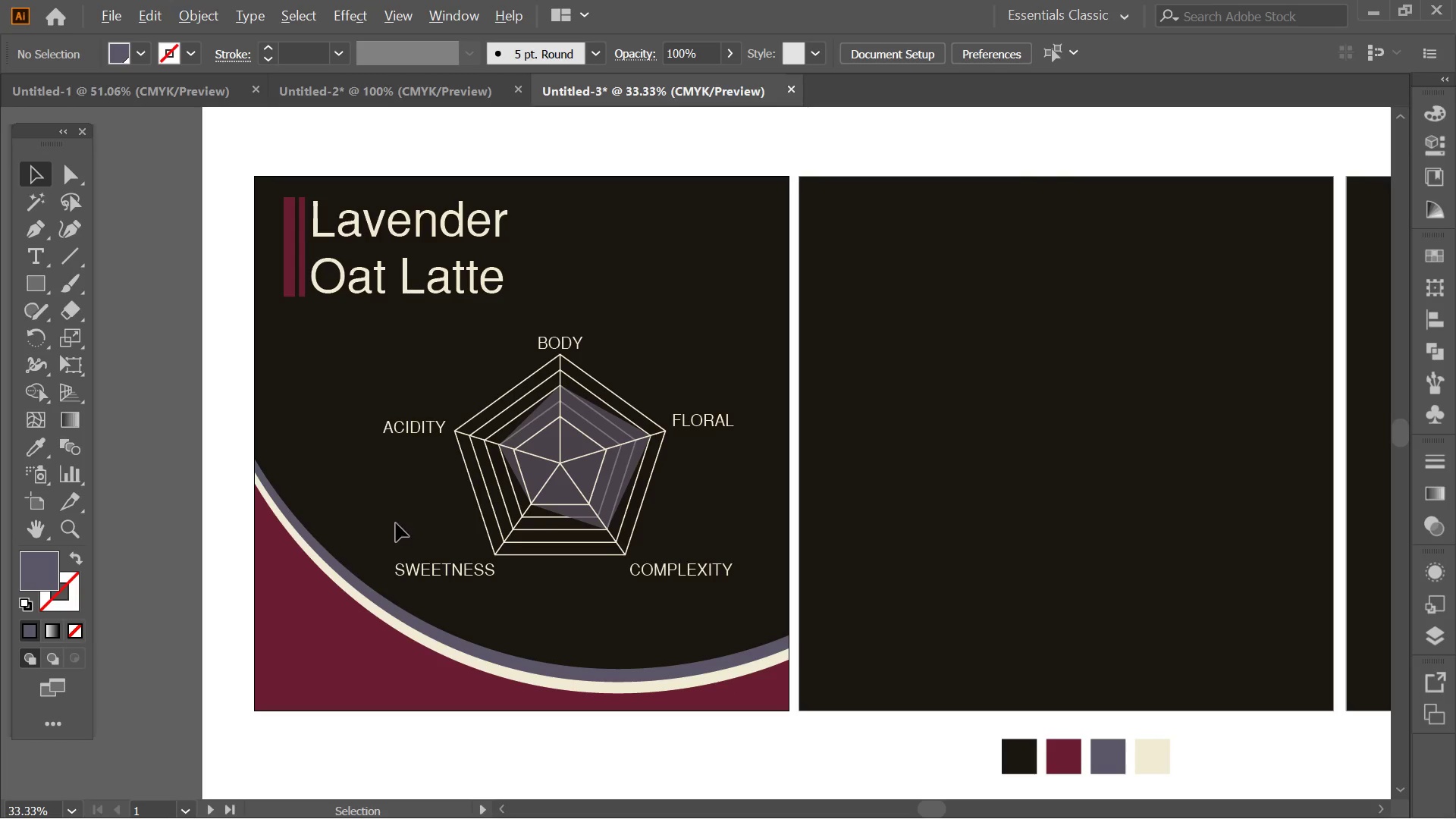 
hold_key(key=AltLeft, duration=0.34)
 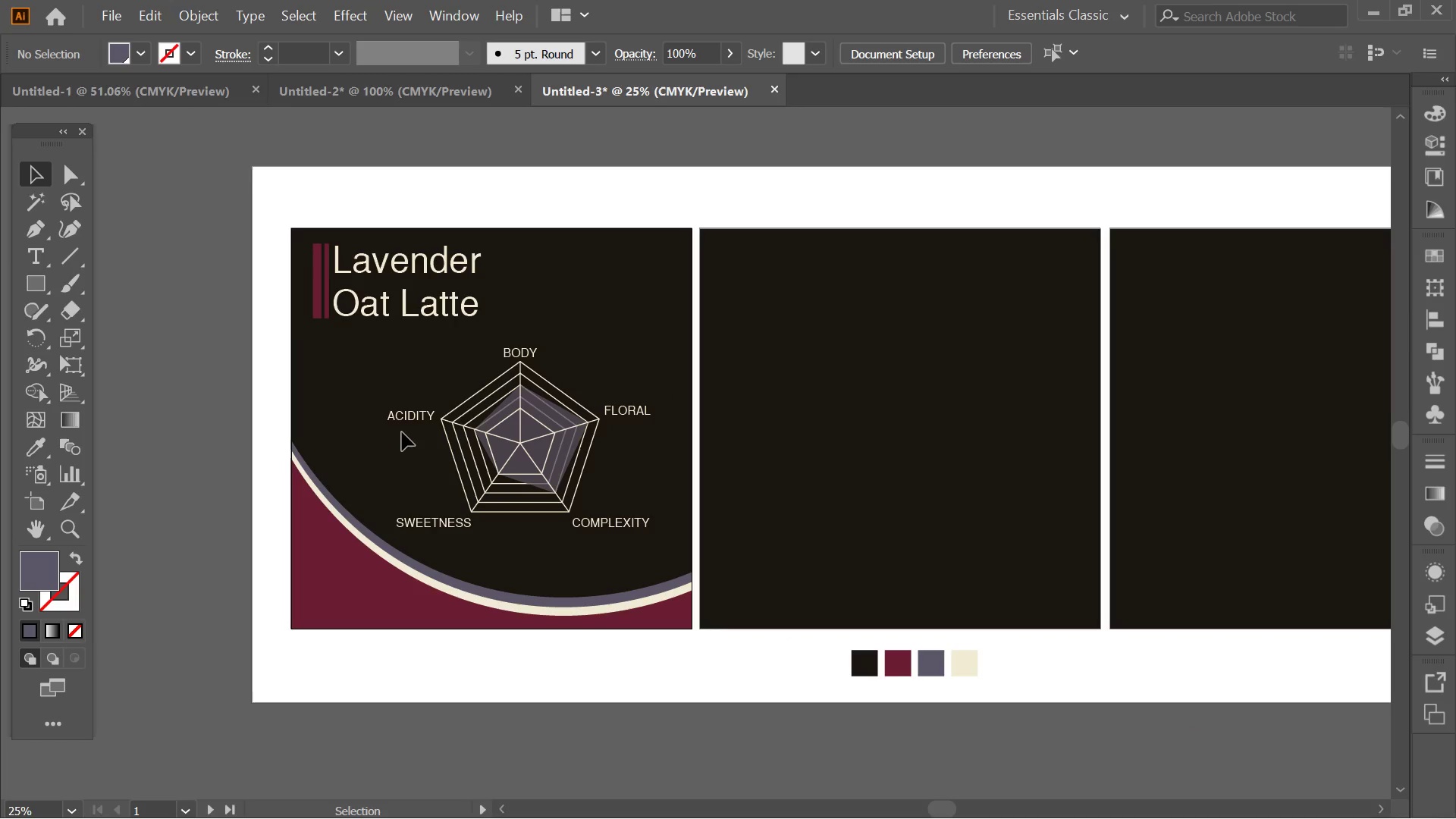 
hold_key(key=AltLeft, duration=0.41)
 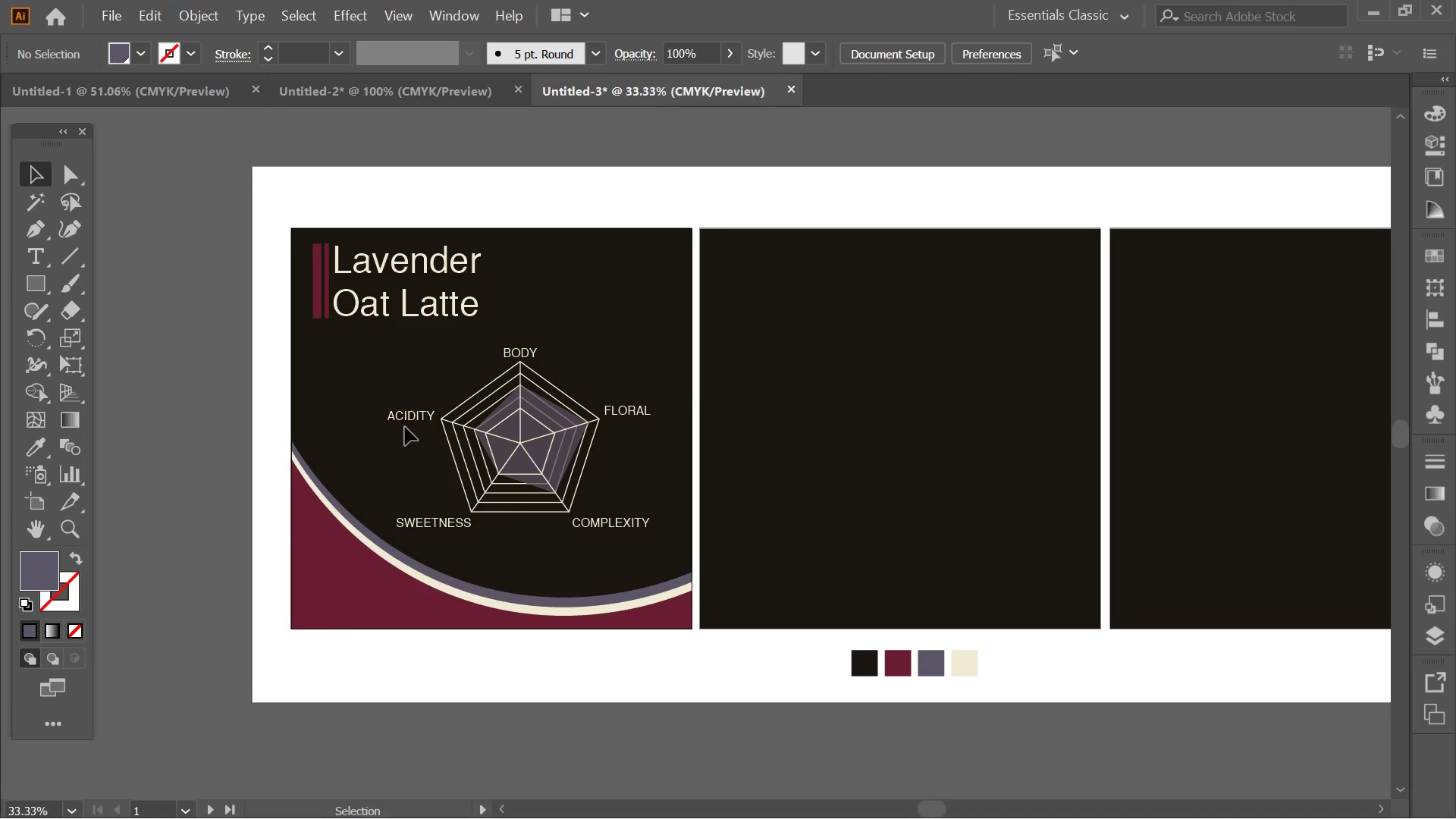 
scroll: coordinate [399, 448], scroll_direction: none, amount: 0.0
 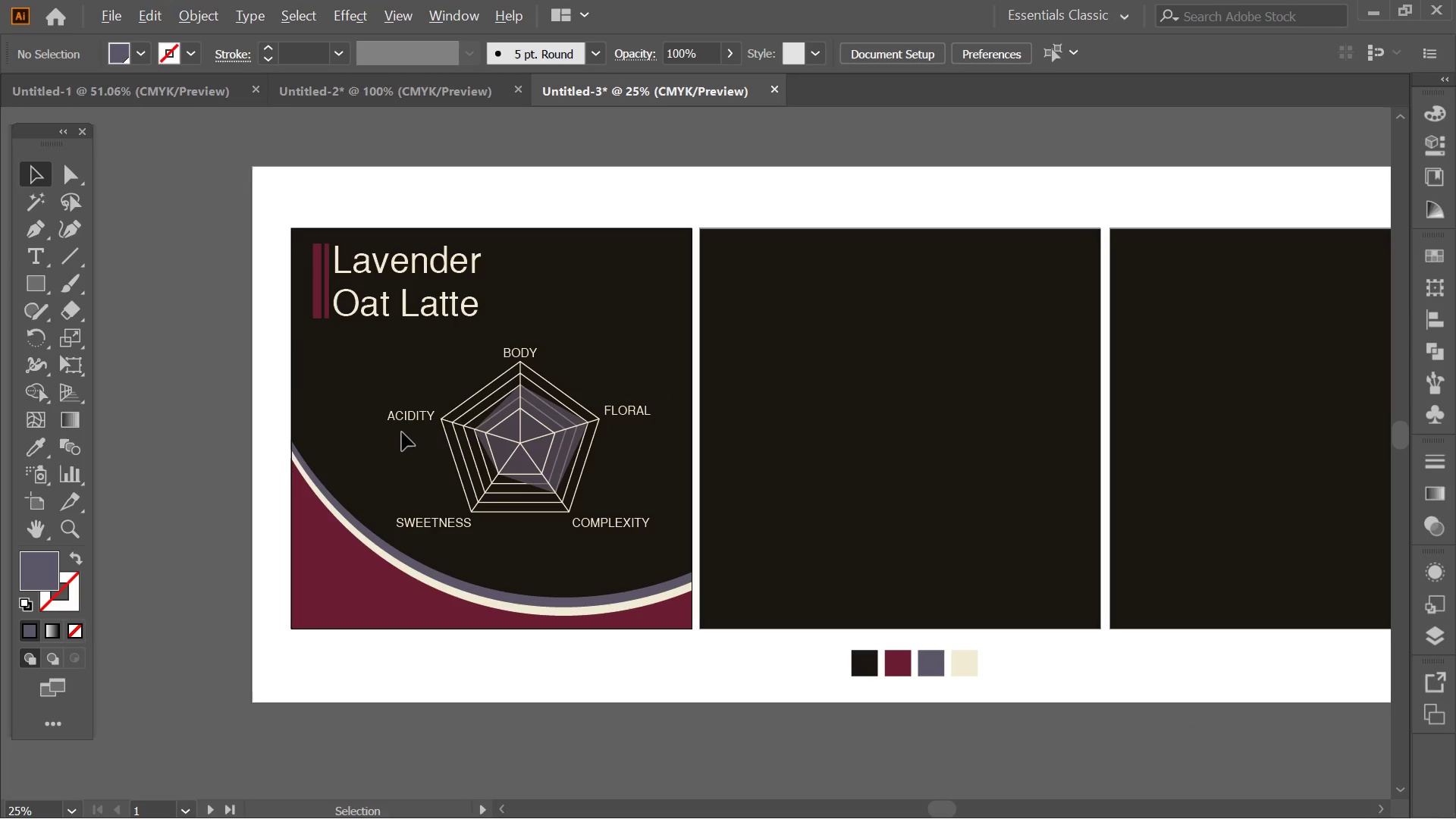 
hold_key(key=AltLeft, duration=0.38)
 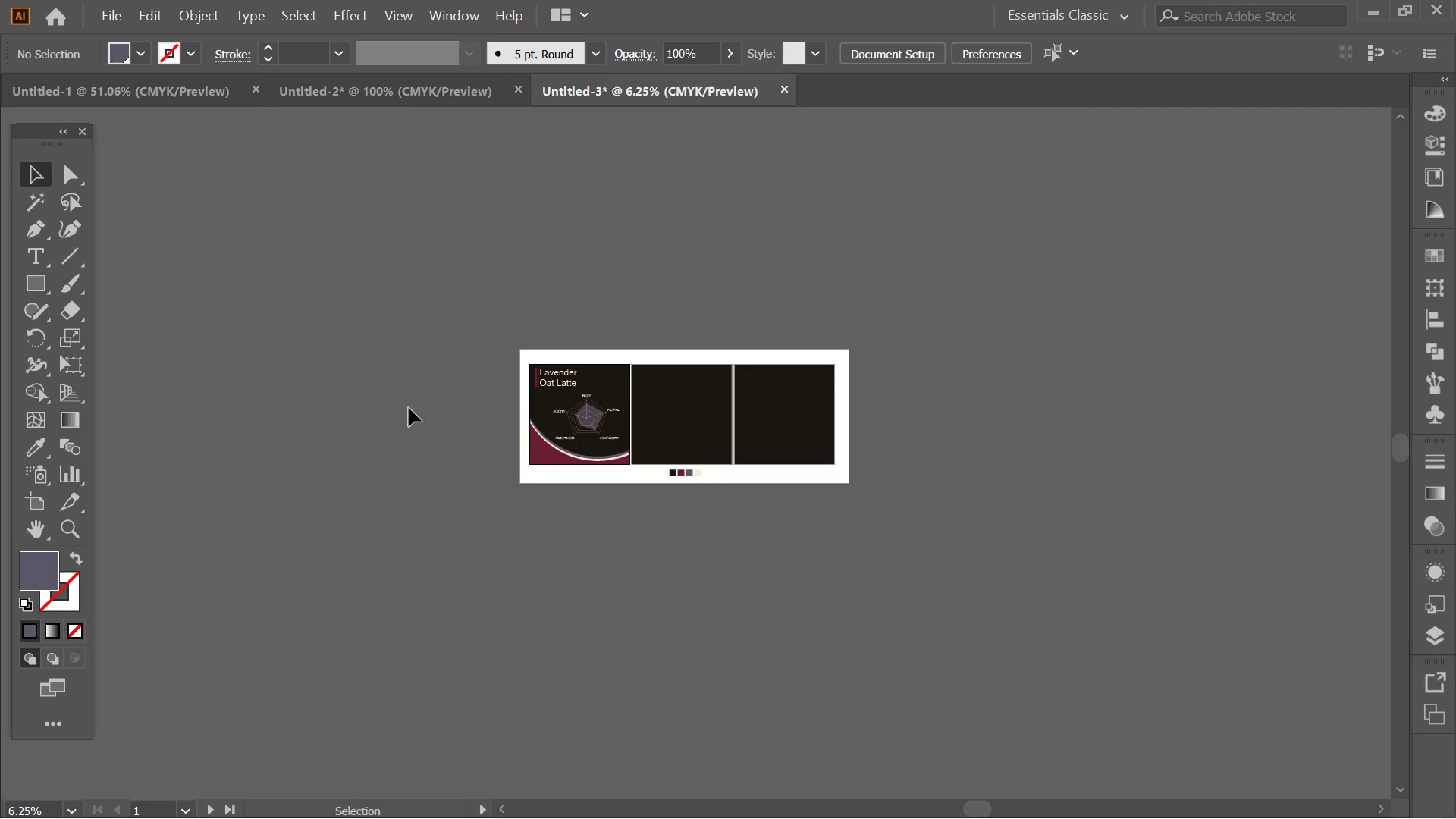 
key(Alt+AltLeft)
 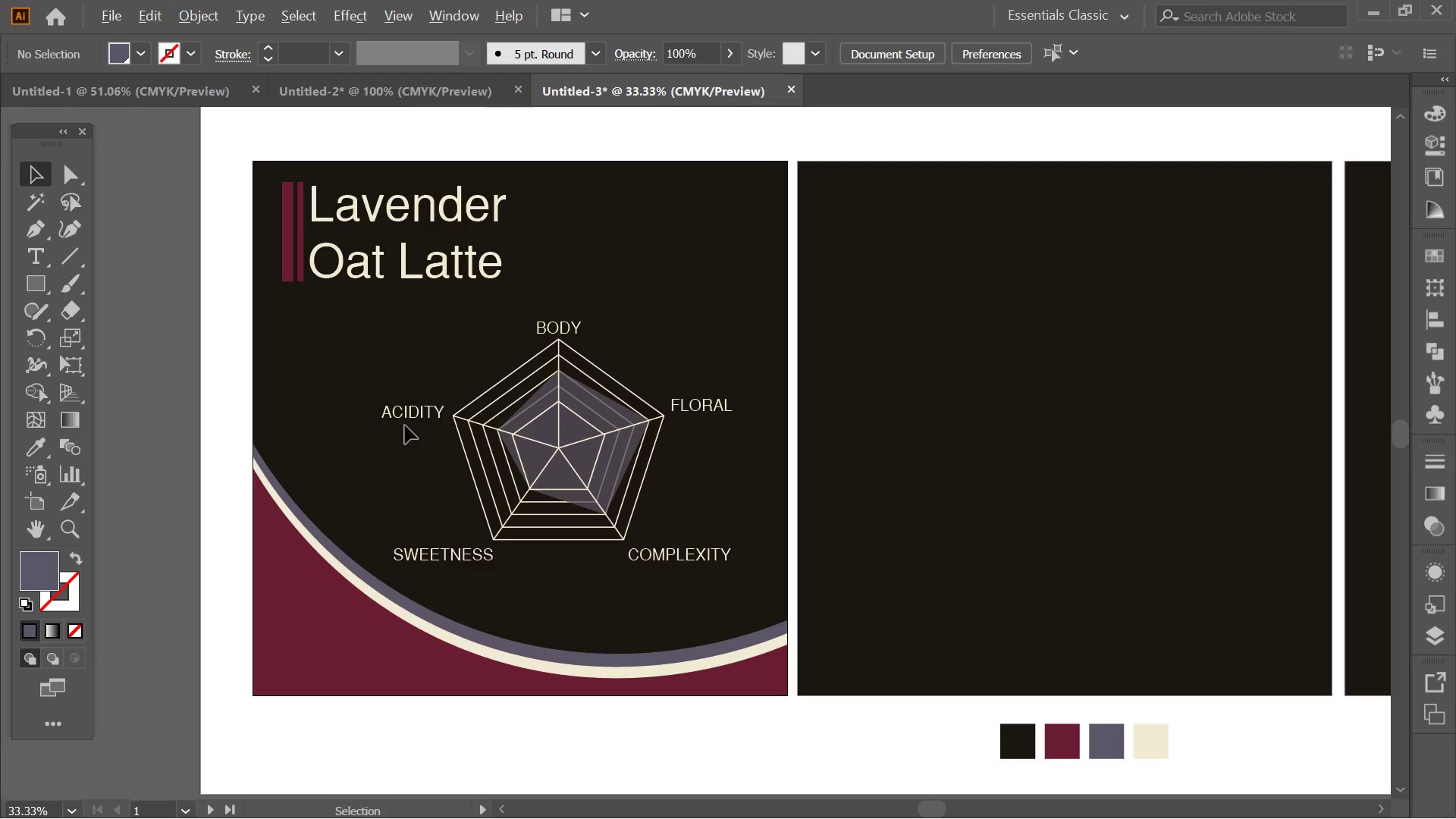 
scroll: coordinate [405, 427], scroll_direction: none, amount: 0.0
 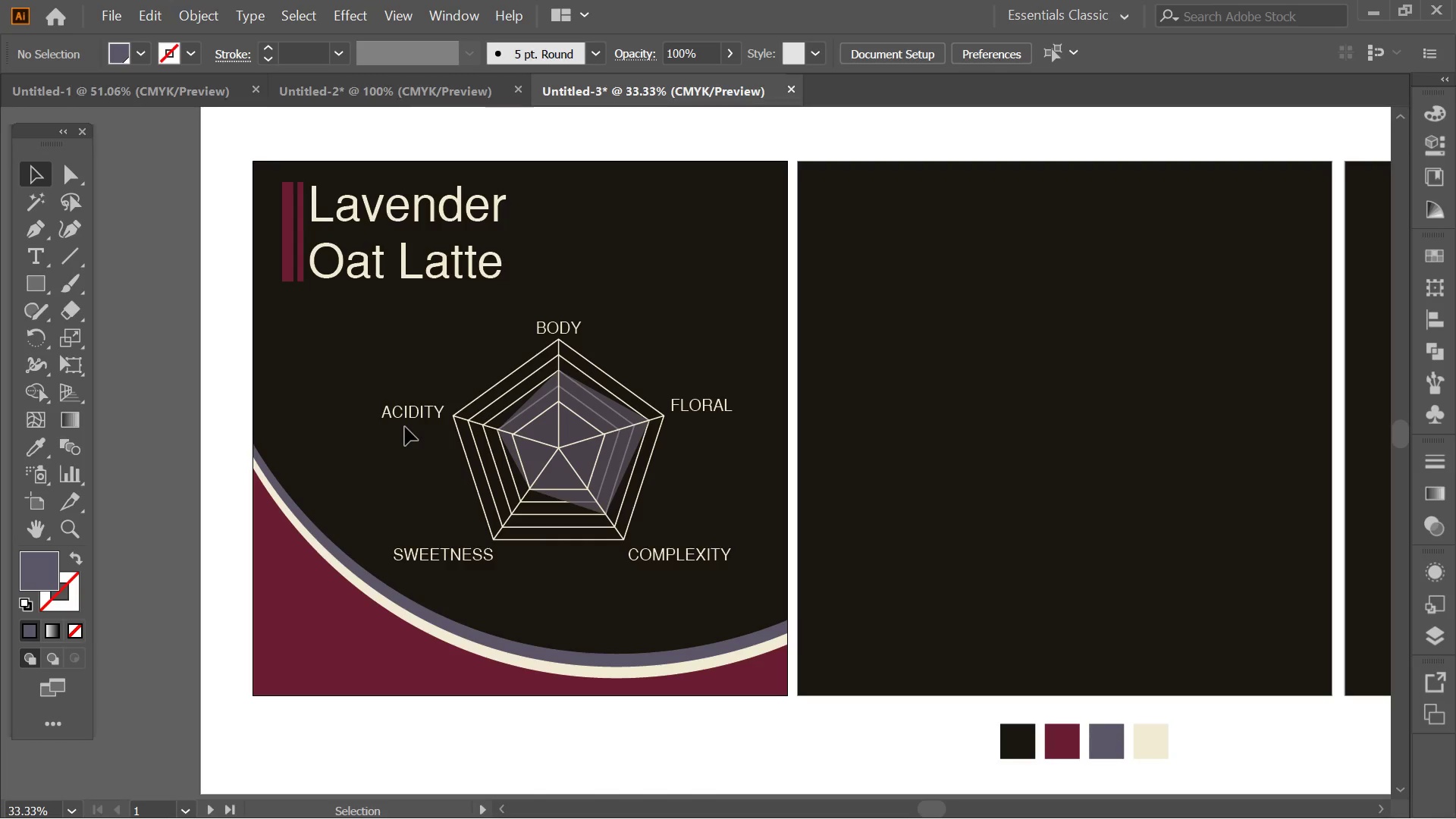 
hold_key(key=Space, duration=0.67)
 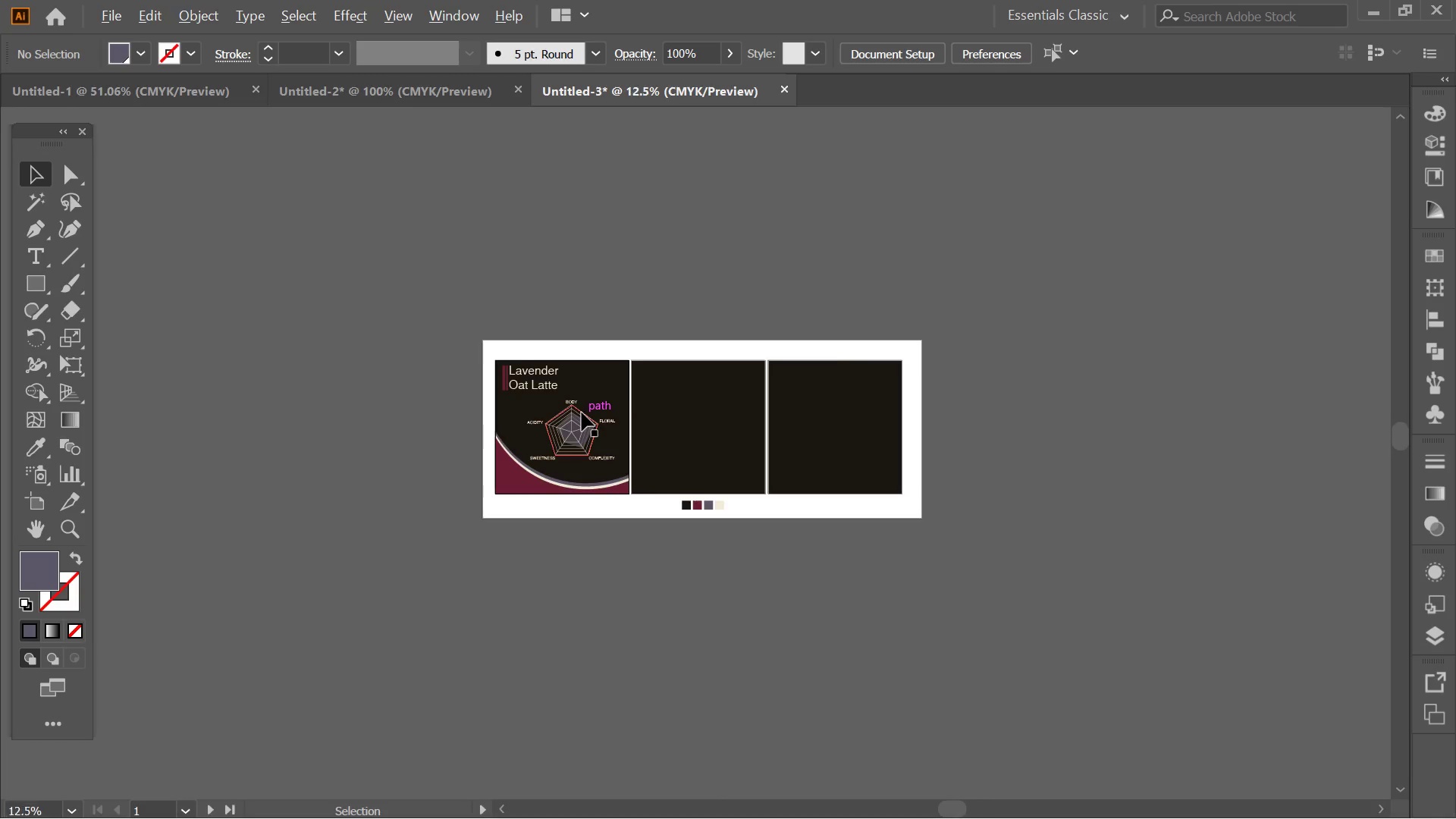 
left_click_drag(start_coordinate=[408, 447], to_coordinate=[397, 456])
 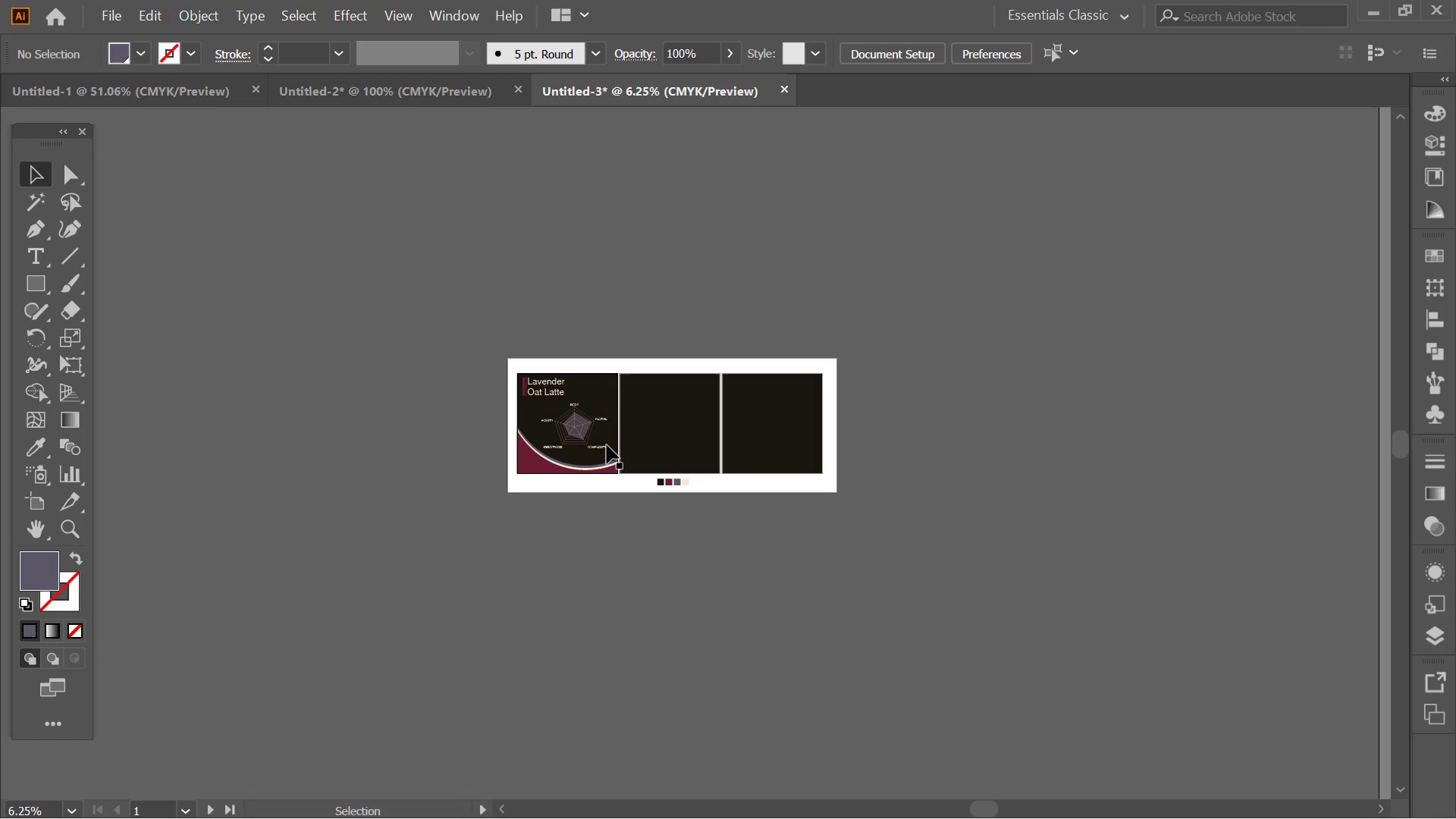 
scroll: coordinate [407, 410], scroll_direction: down, amount: 4.0
 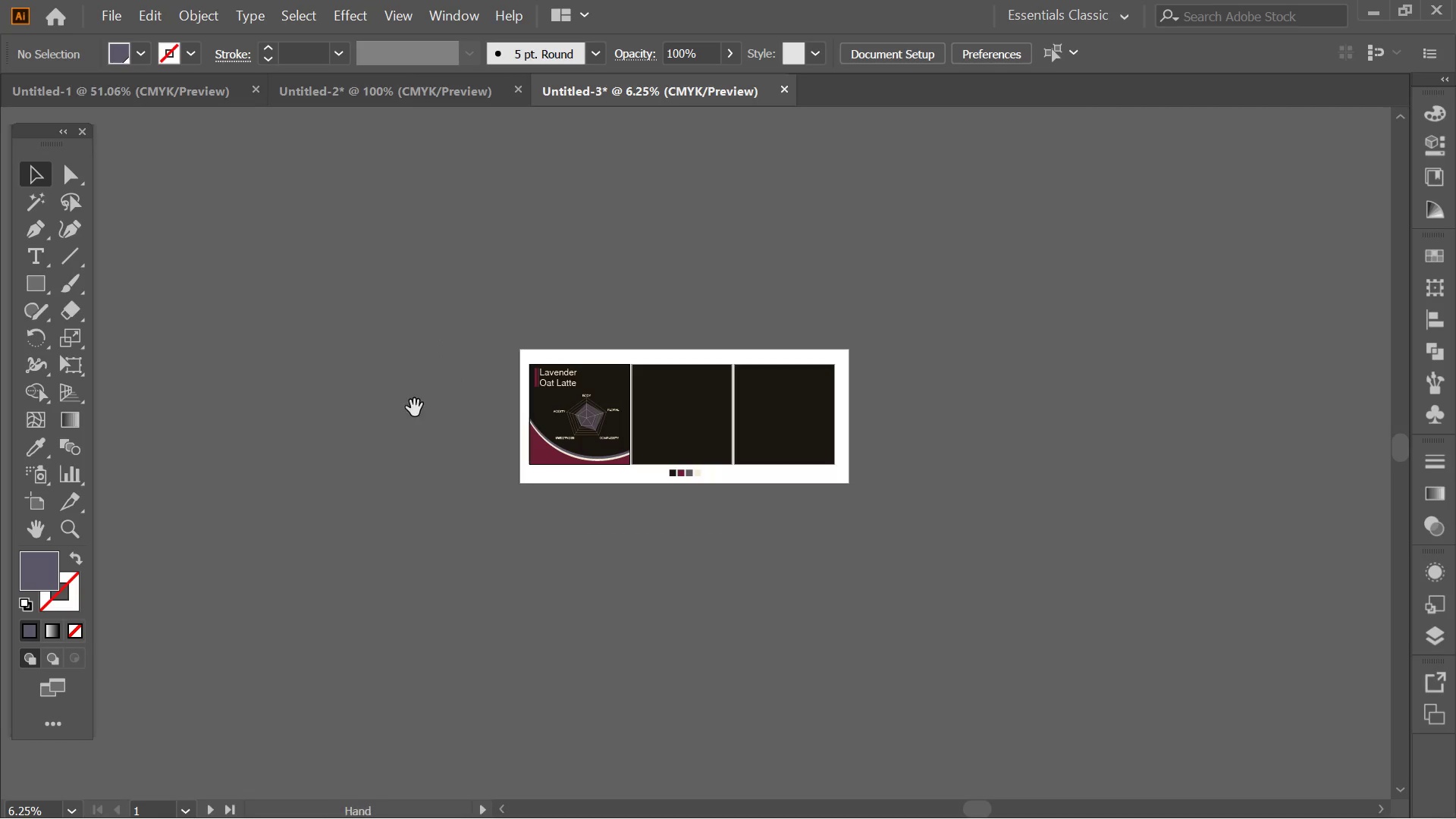 
hold_key(key=AltLeft, duration=0.66)
 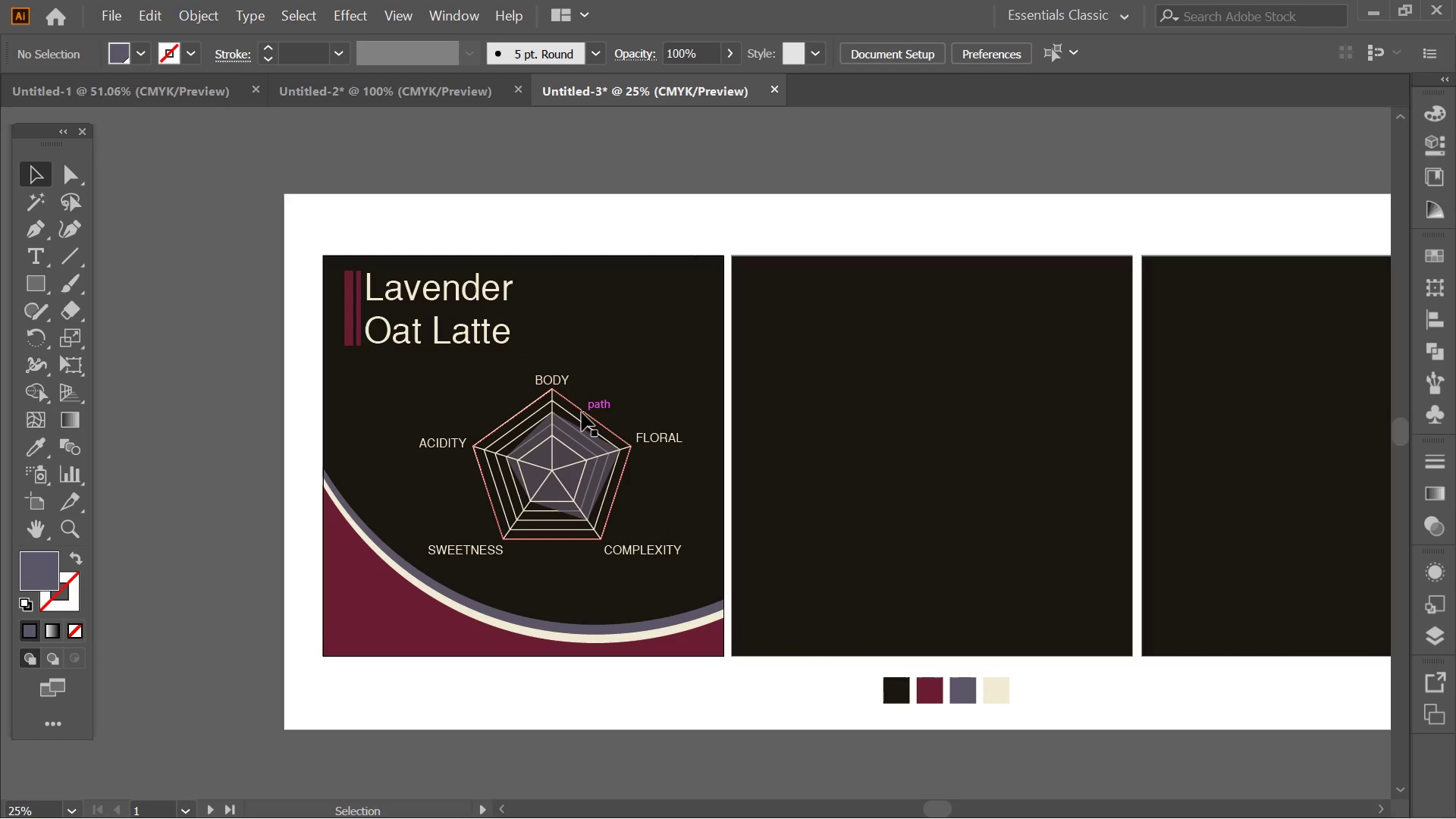 
hold_key(key=AltLeft, duration=0.31)
 